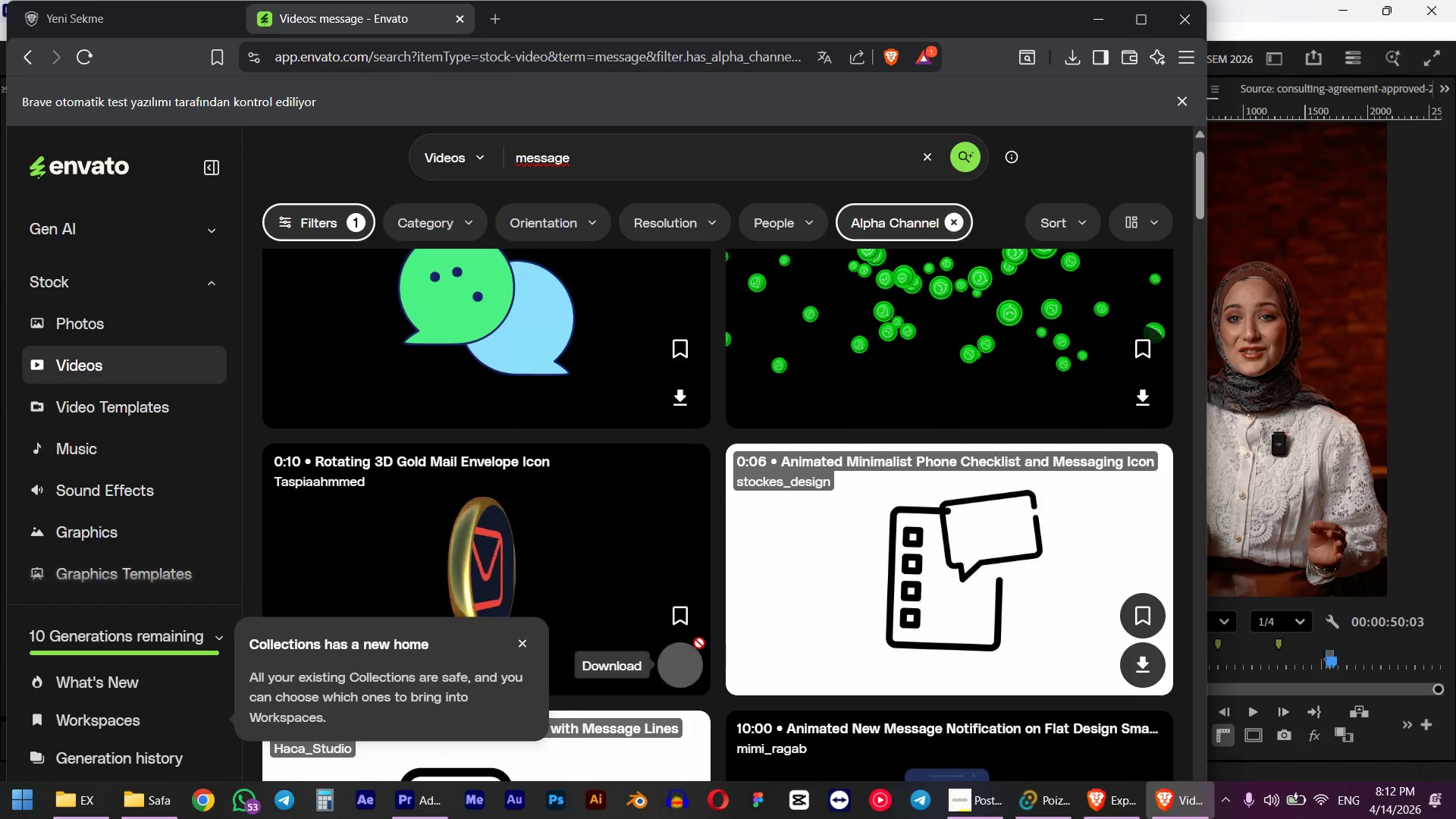 
mouse_move([708, 627])
 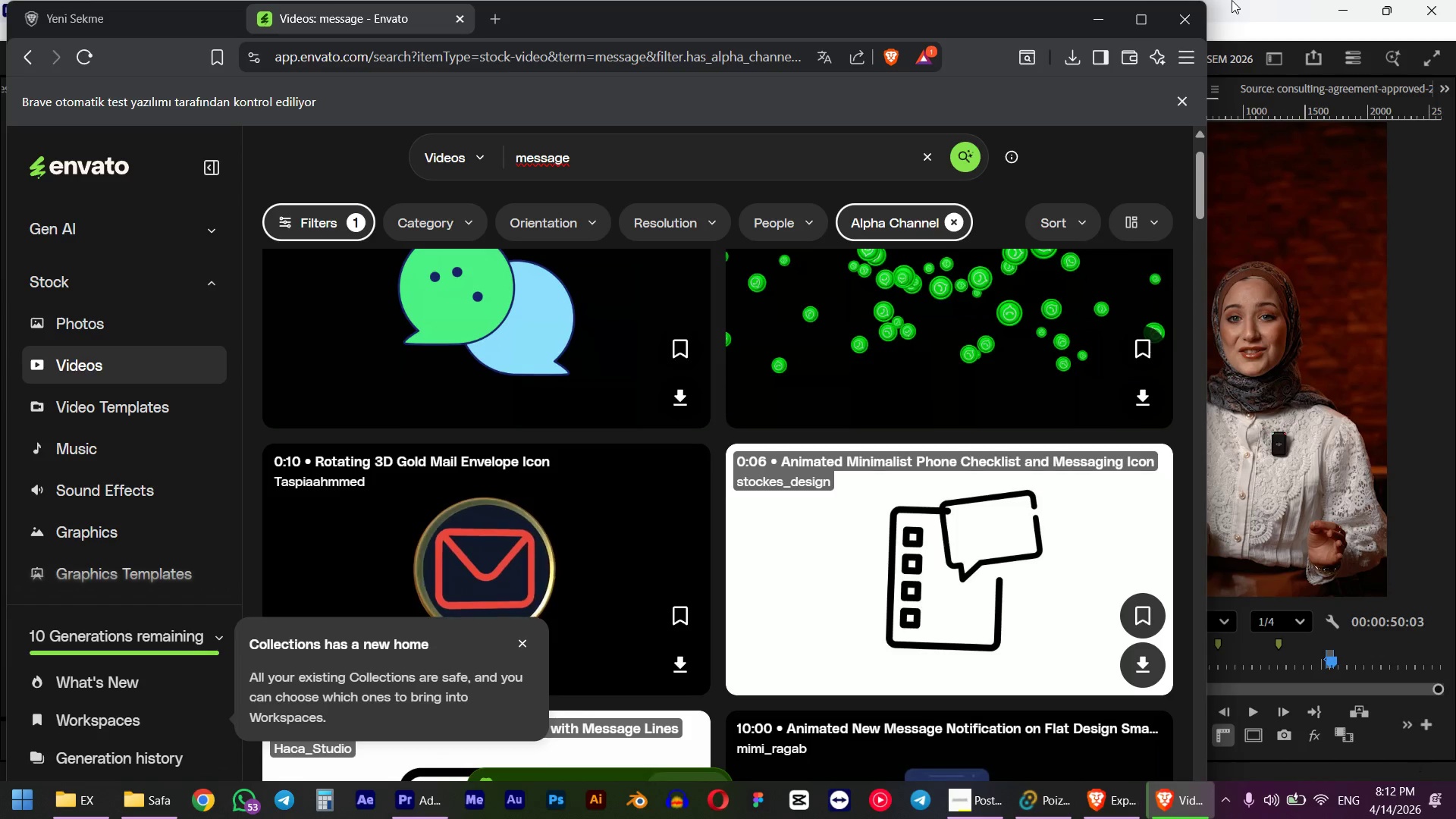 
left_click([1232, 0])
 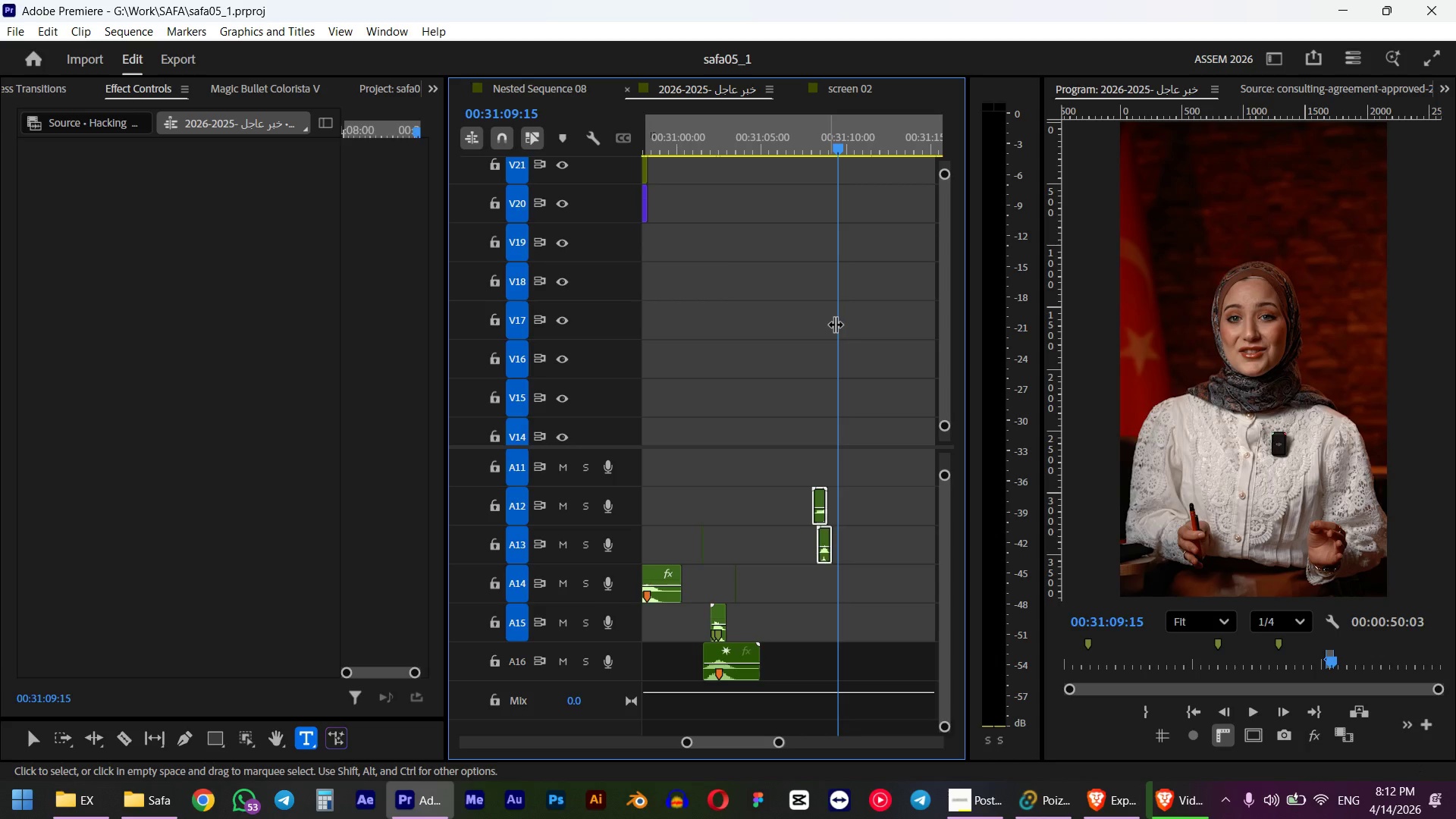 
hold_key(key=AltLeft, duration=1.17)
scroll: coordinate [839, 328], scroll_direction: down, amount: 15.0
 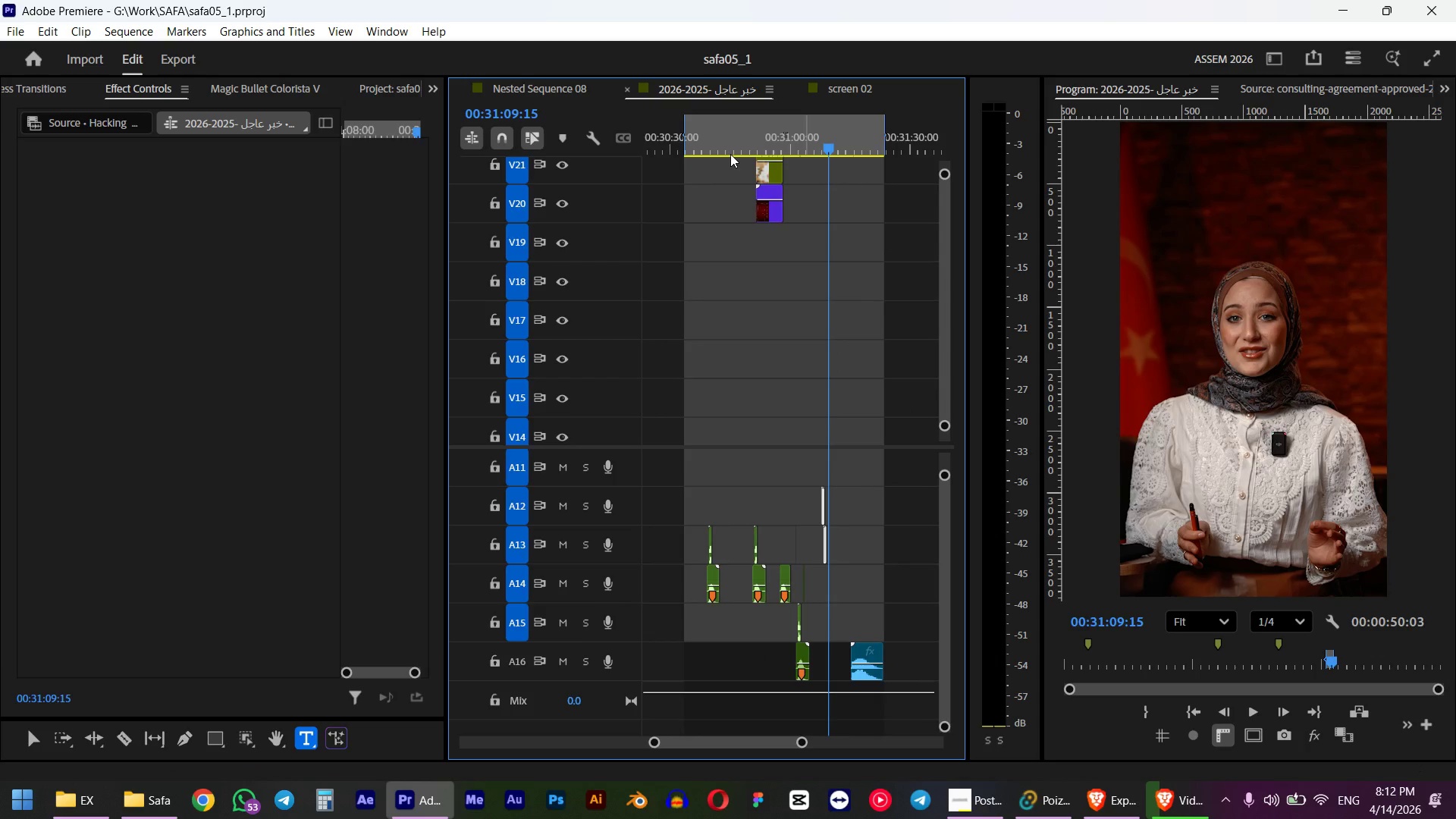 
left_click_drag(start_coordinate=[738, 136], to_coordinate=[686, 149])
 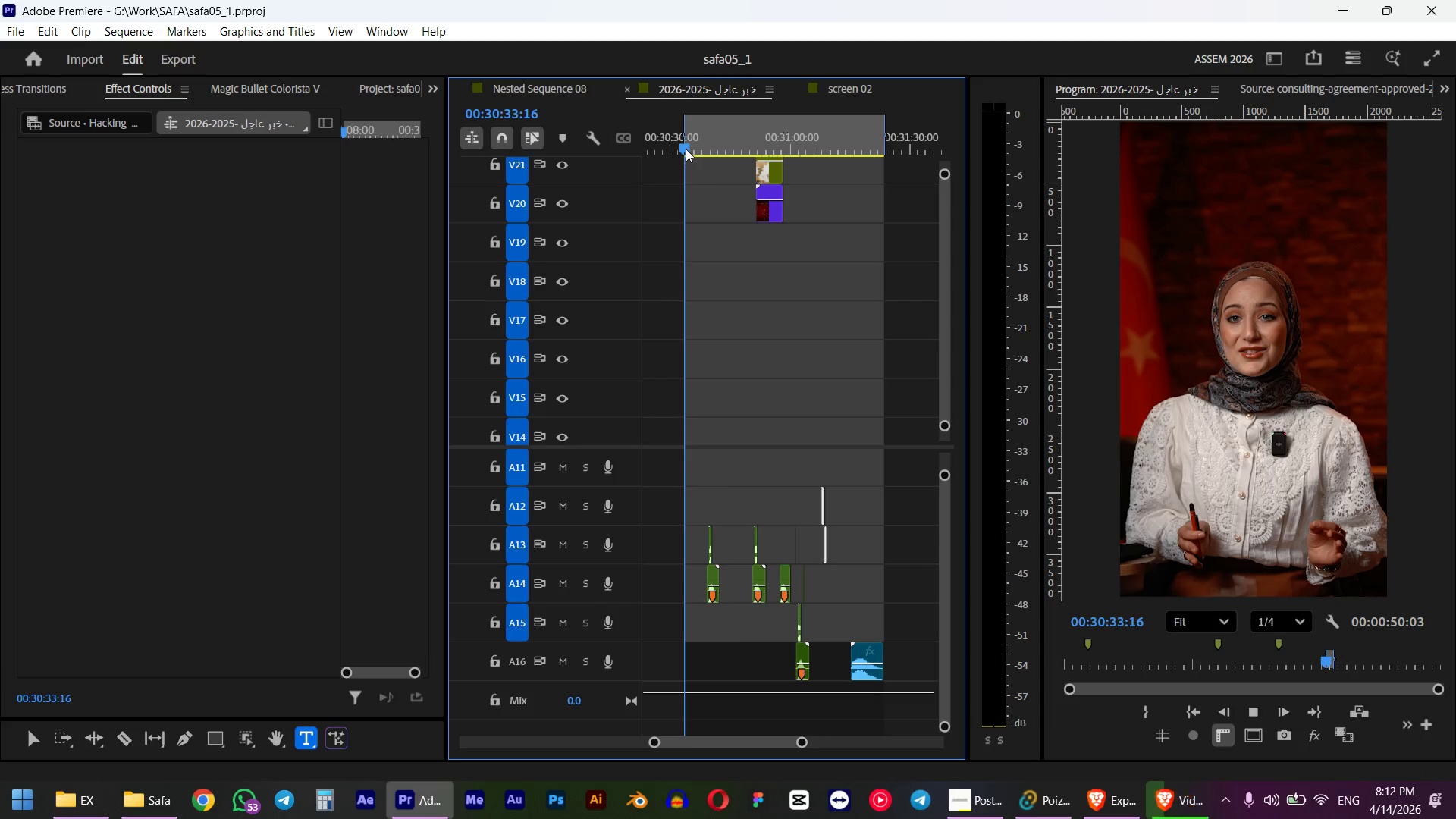 
hold_key(key=ShiftLeft, duration=0.61)
 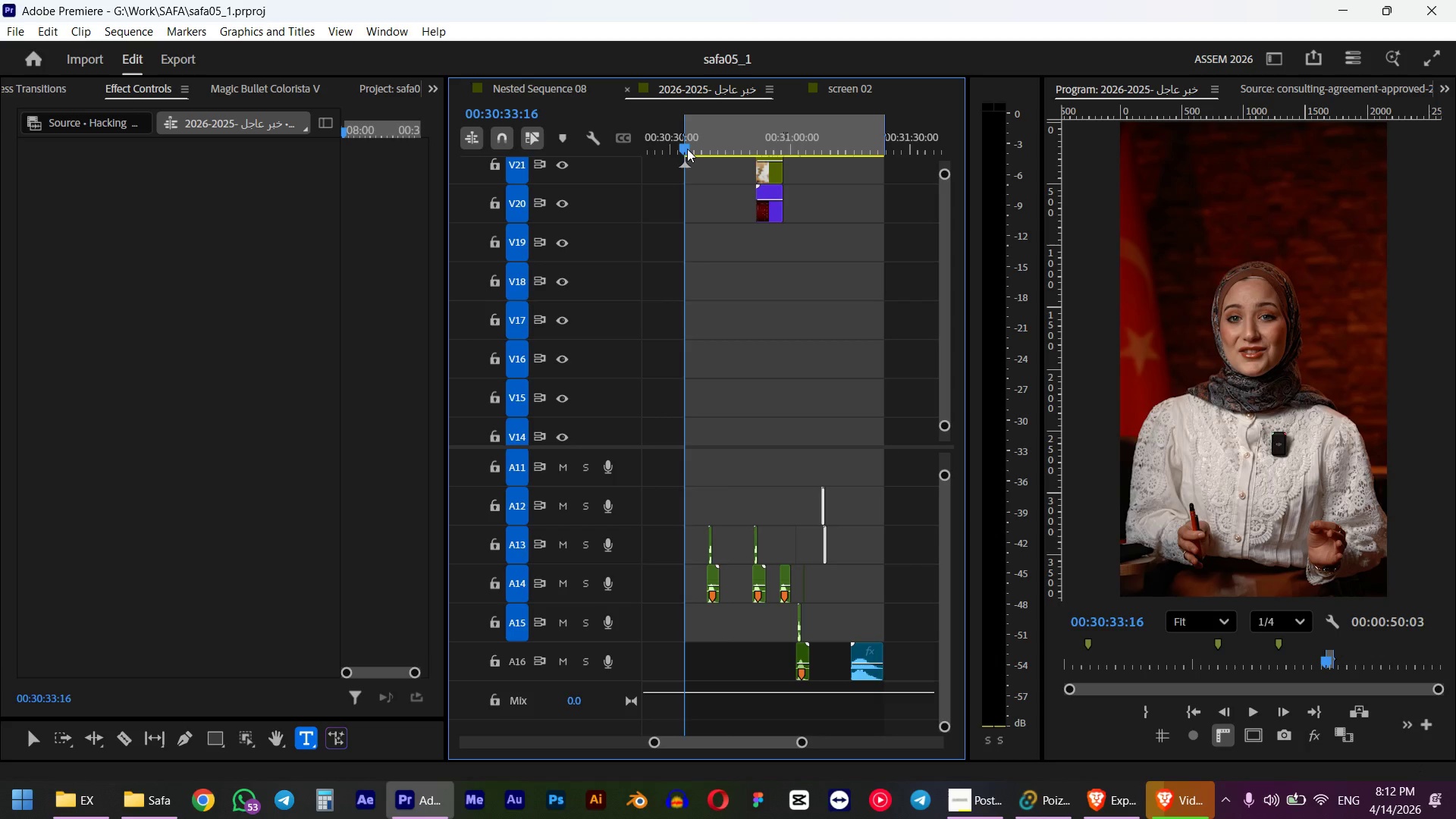 
key(Space)
 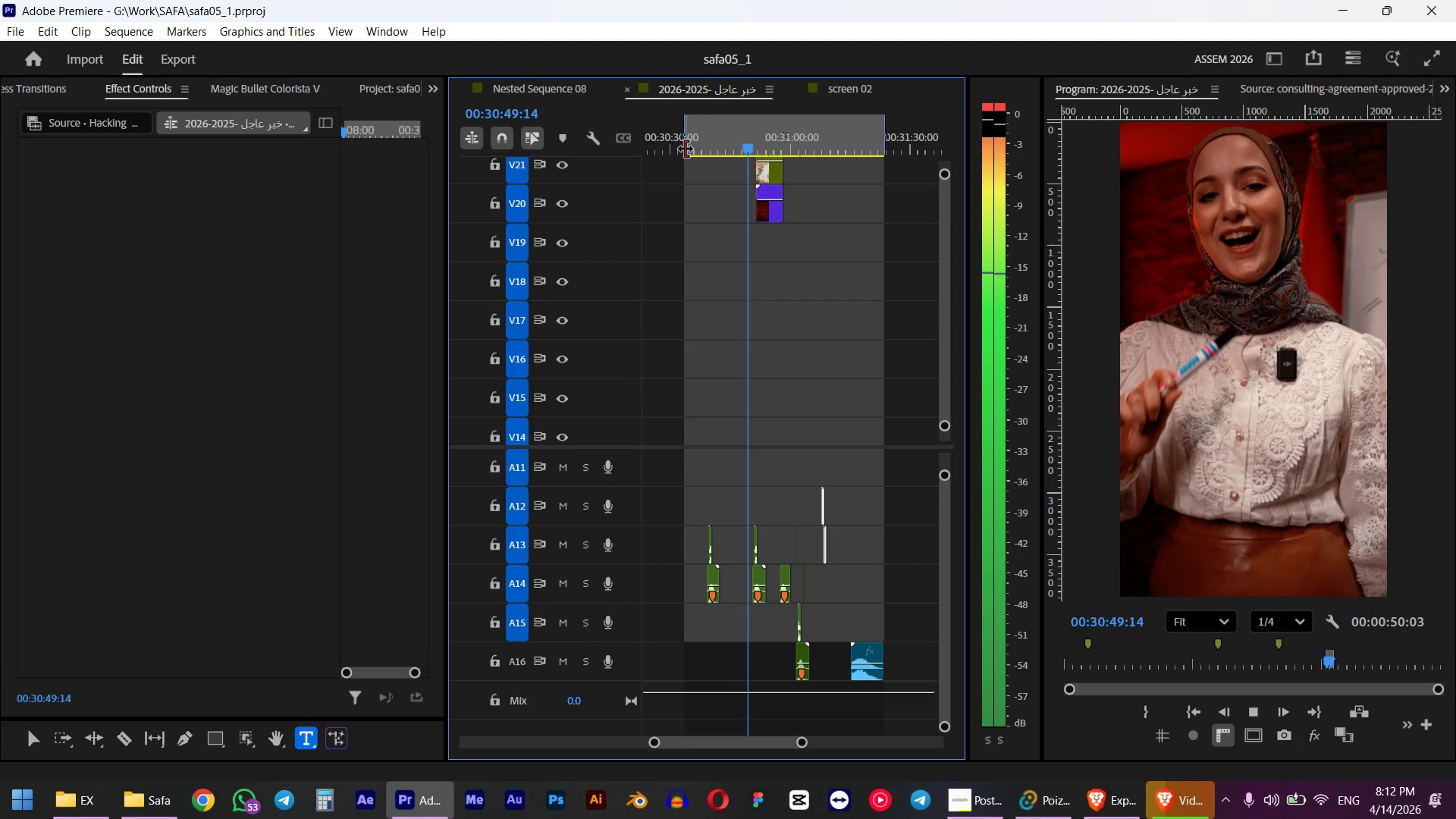 
wait(41.97)
 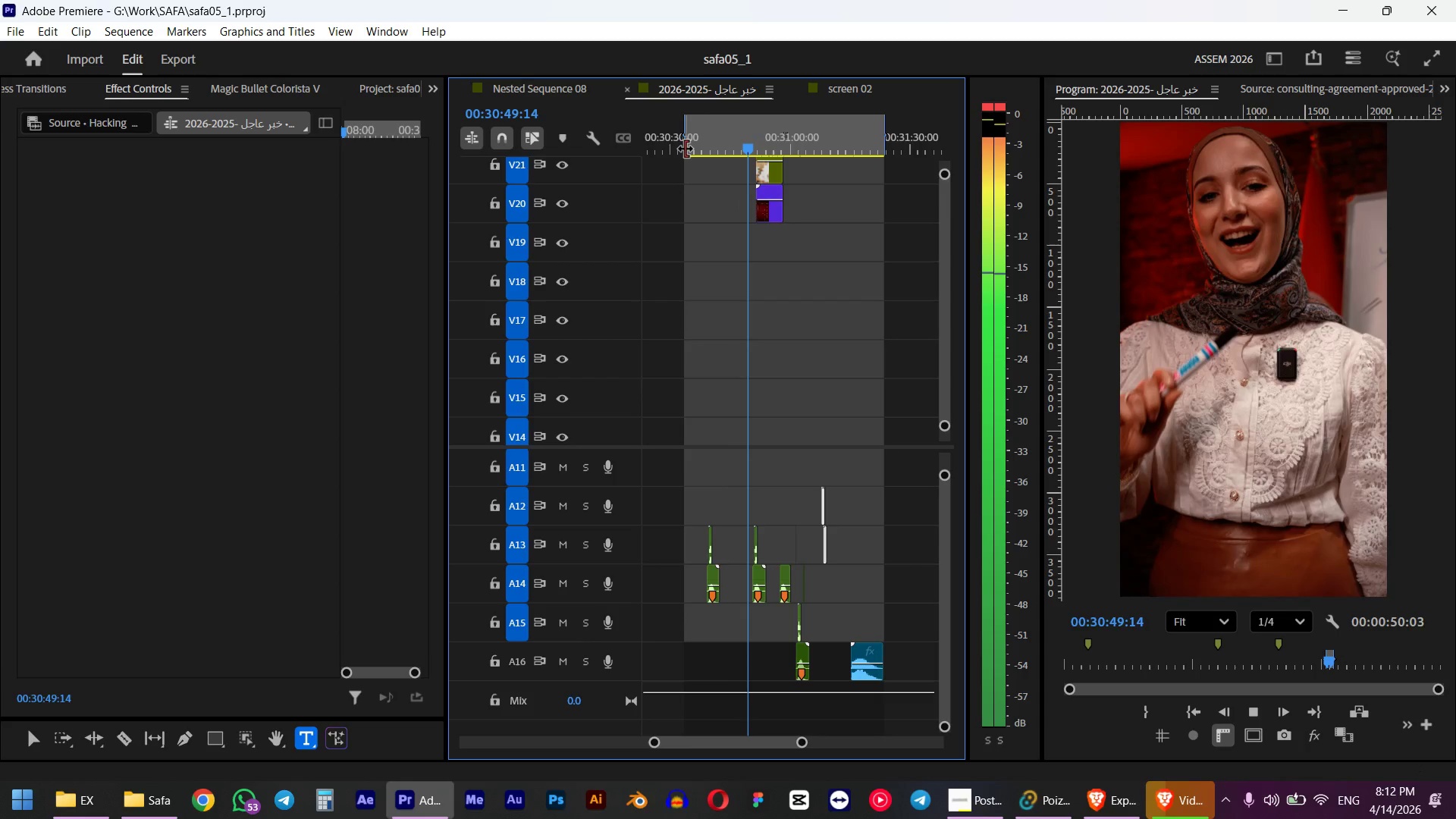 
key(Space)
 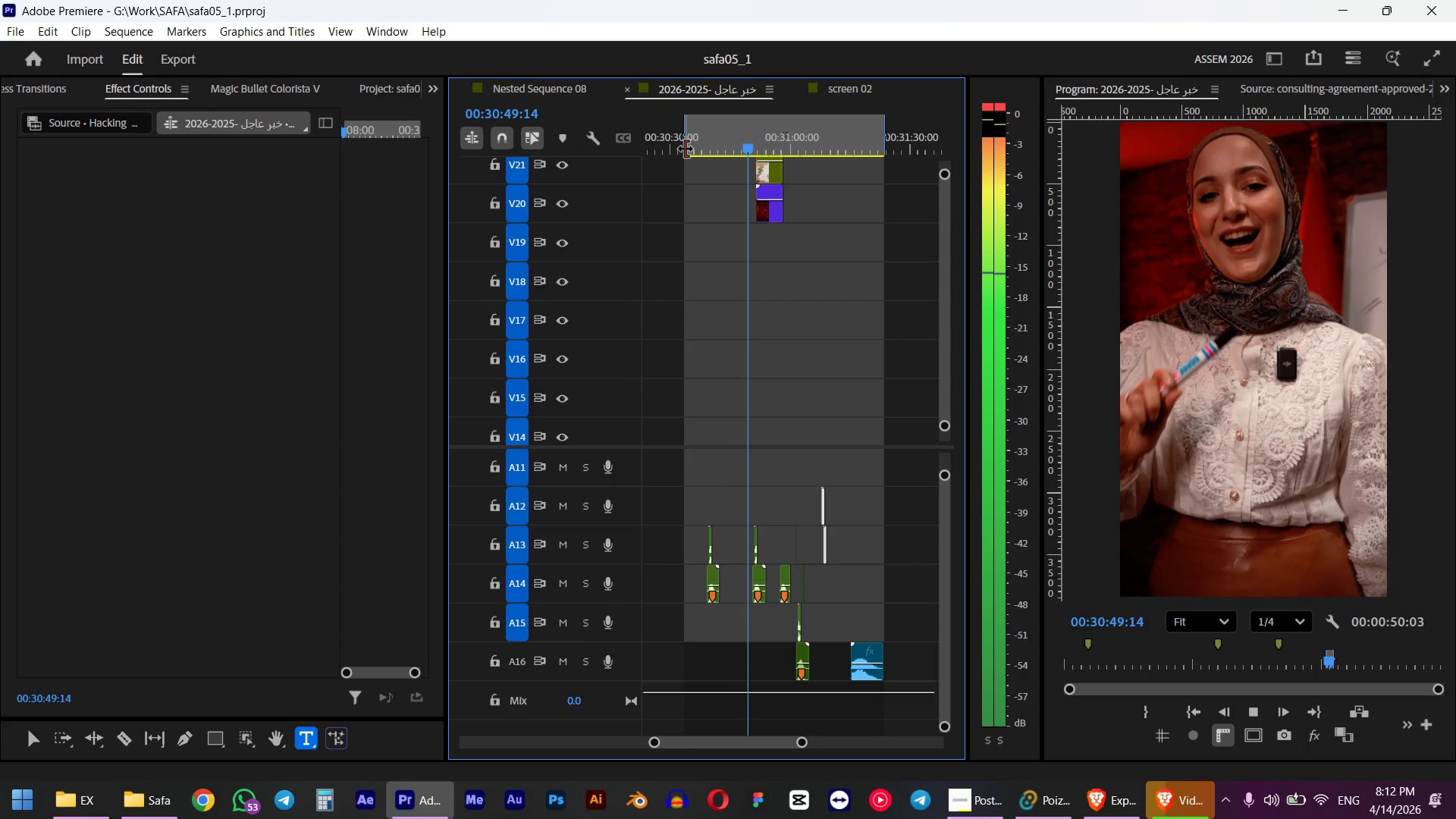 
scroll: coordinate [718, 329], scroll_direction: up, amount: 4.0
 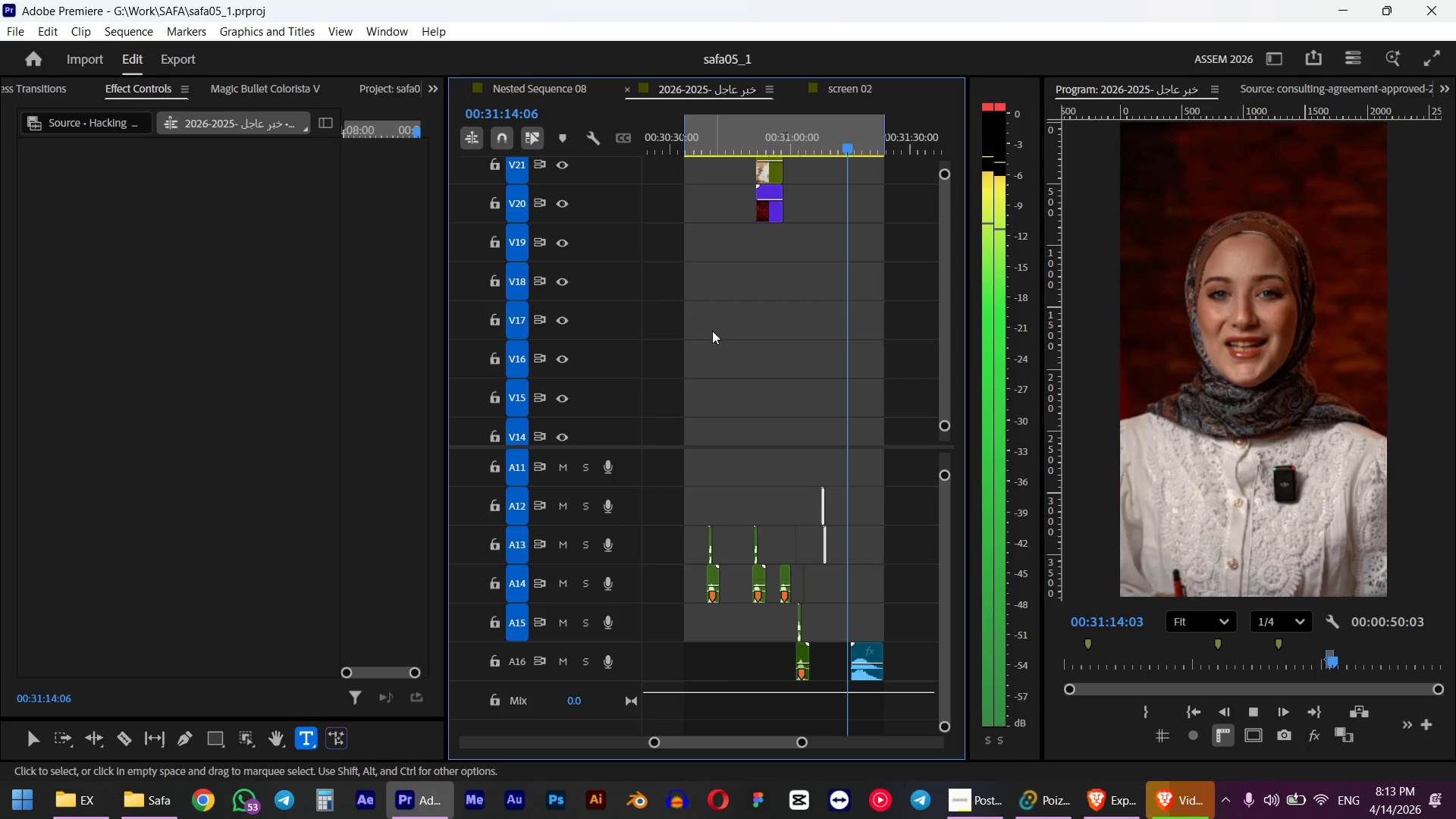 
hold_key(key=ControlLeft, duration=4.01)
 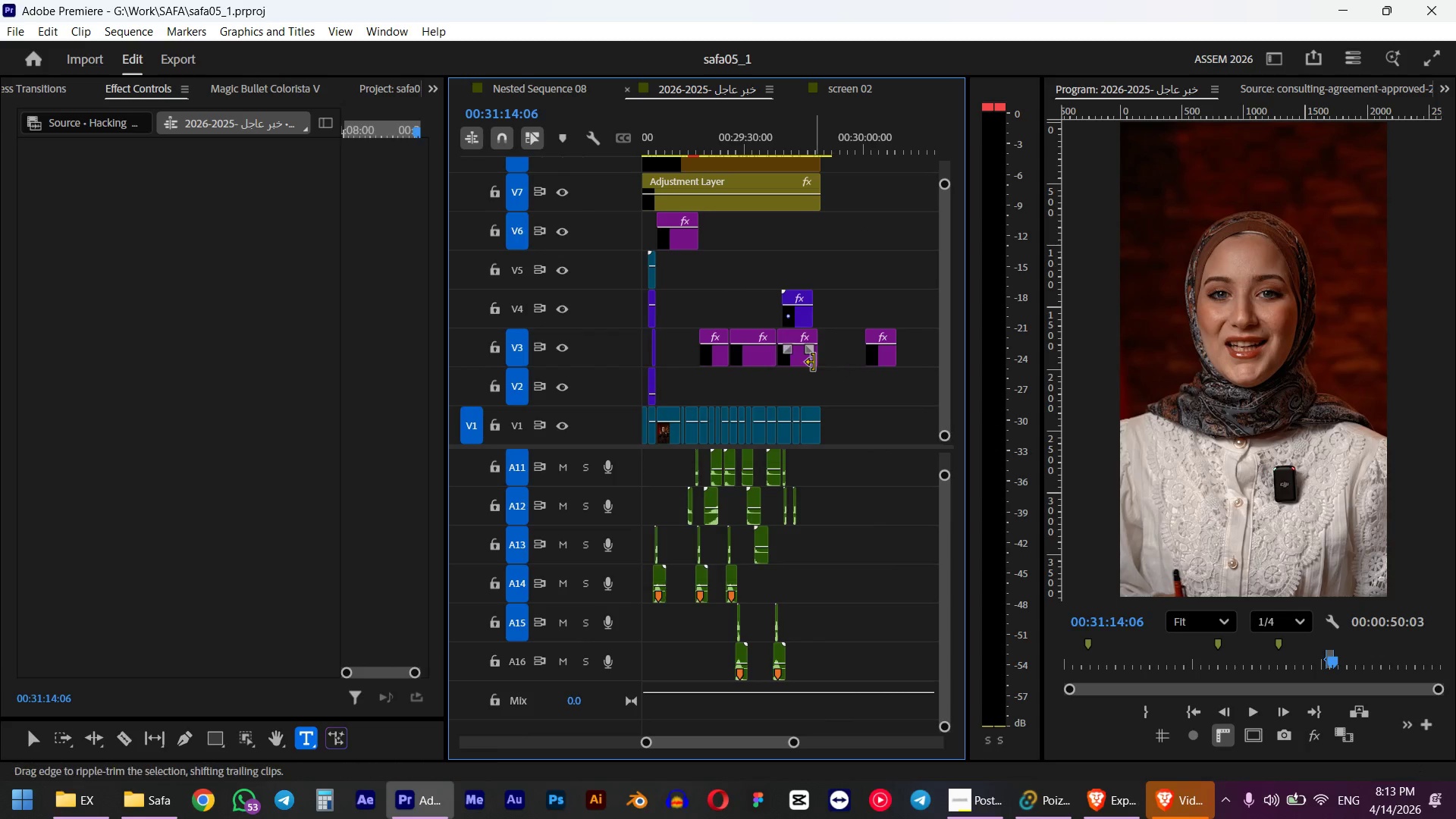 
scroll: coordinate [712, 329], scroll_direction: up, amount: 7.0
 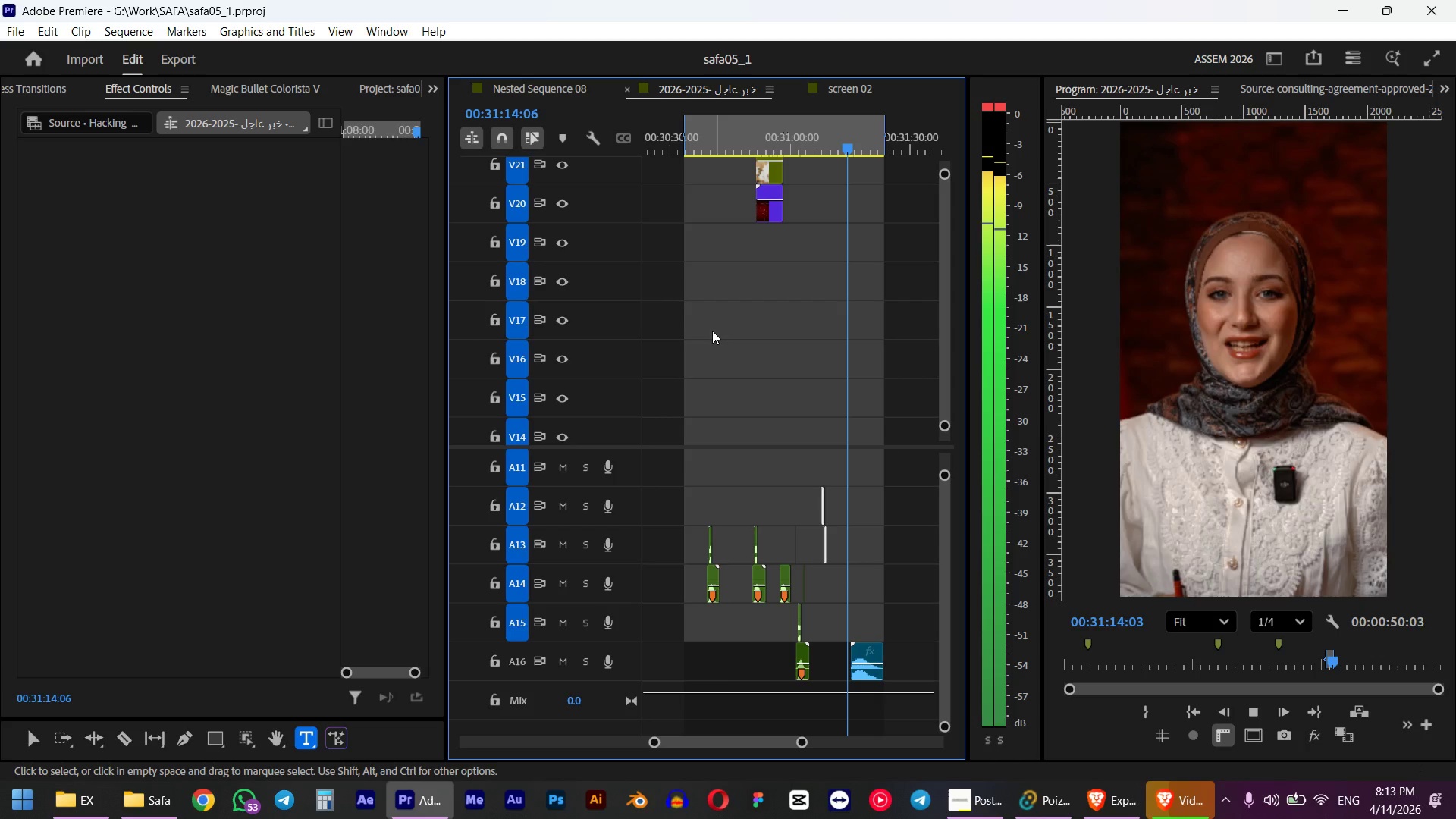 
scroll: coordinate [780, 256], scroll_direction: down, amount: 34.0
 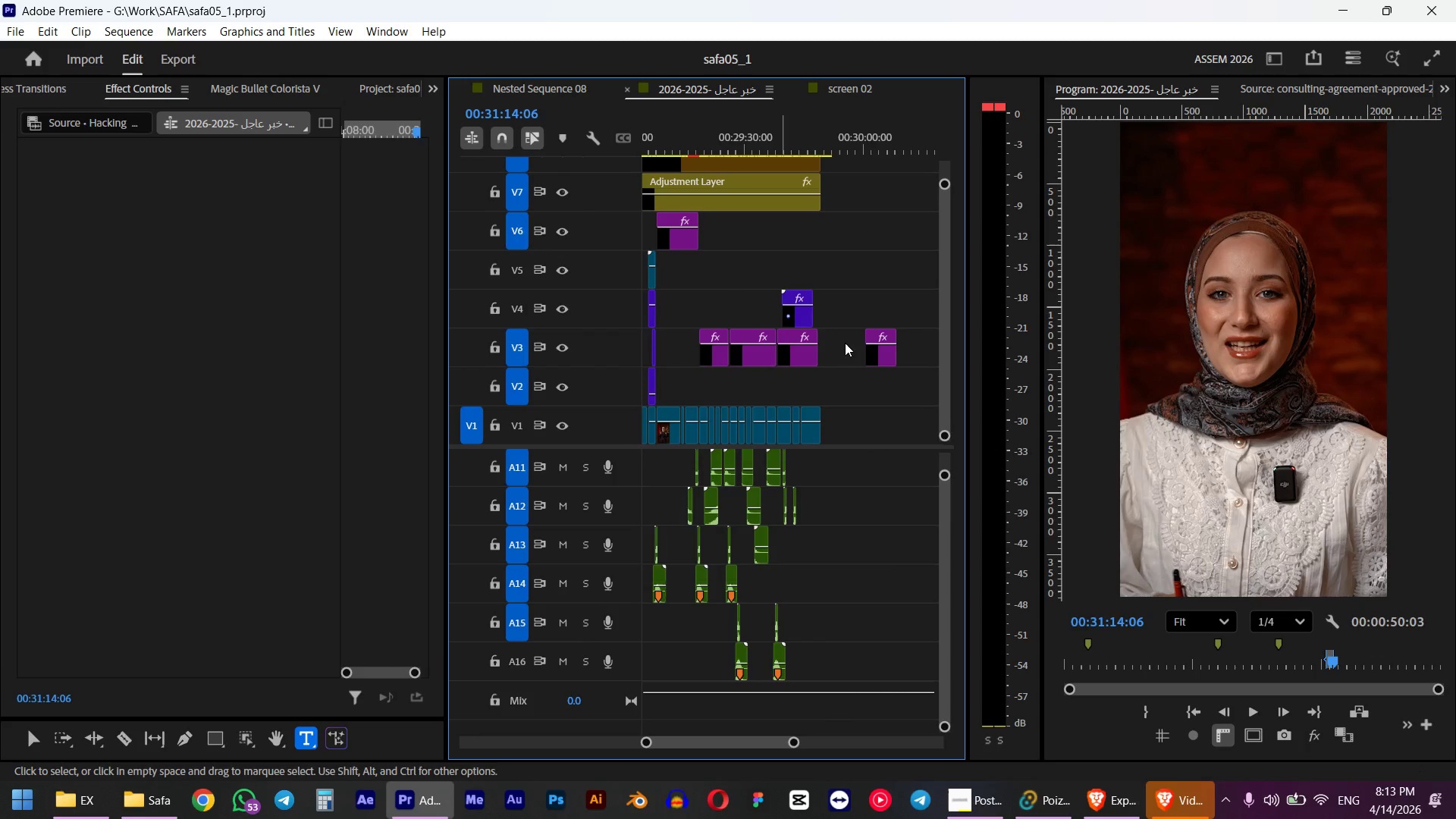 
hold_key(key=ControlLeft, duration=1.2)
hold_key(key=AltLeft, duration=0.64)
scroll: coordinate [834, 341], scroll_direction: up, amount: 1.0
 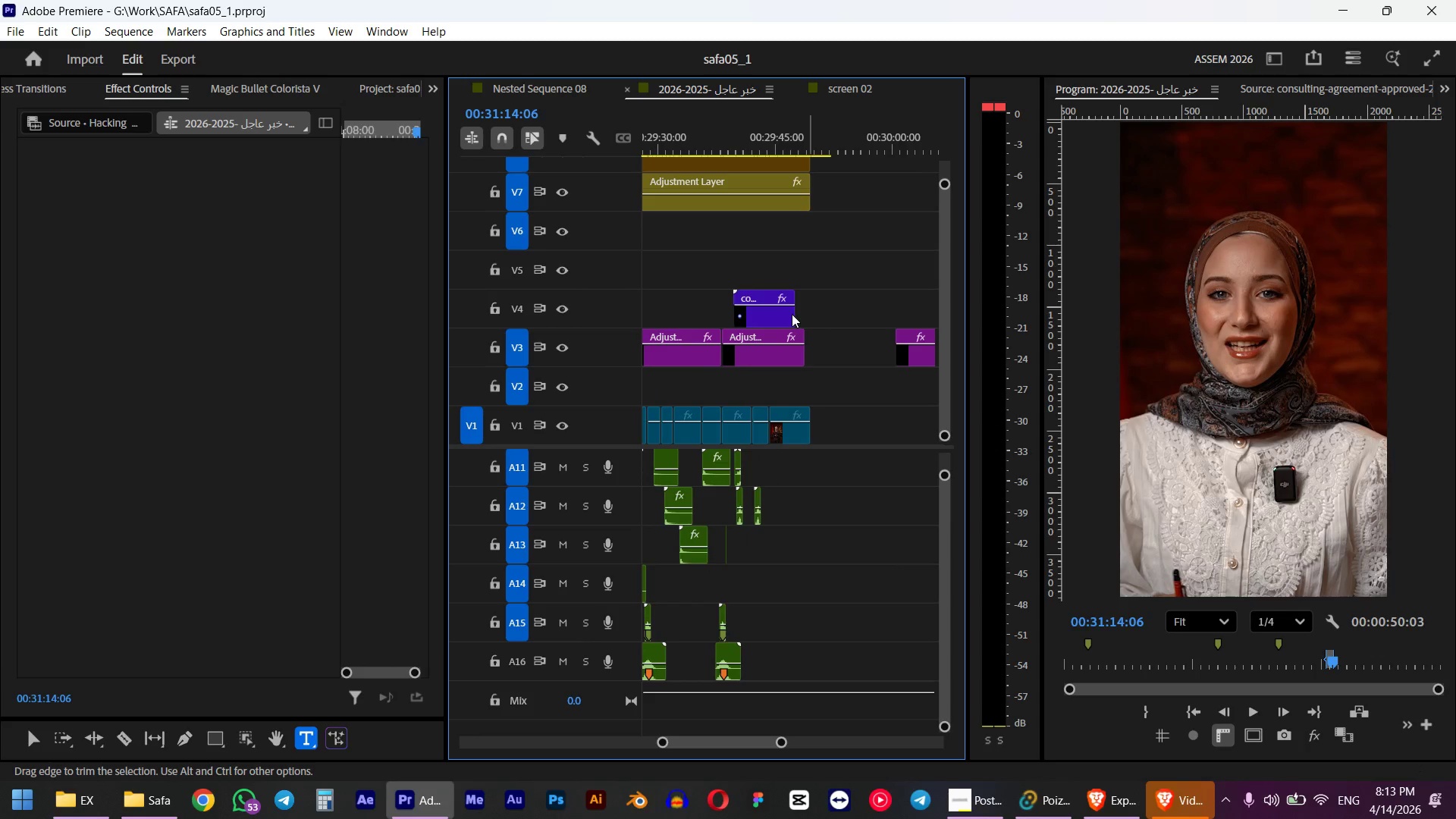 
left_click_drag(start_coordinate=[836, 269], to_coordinate=[764, 386])
 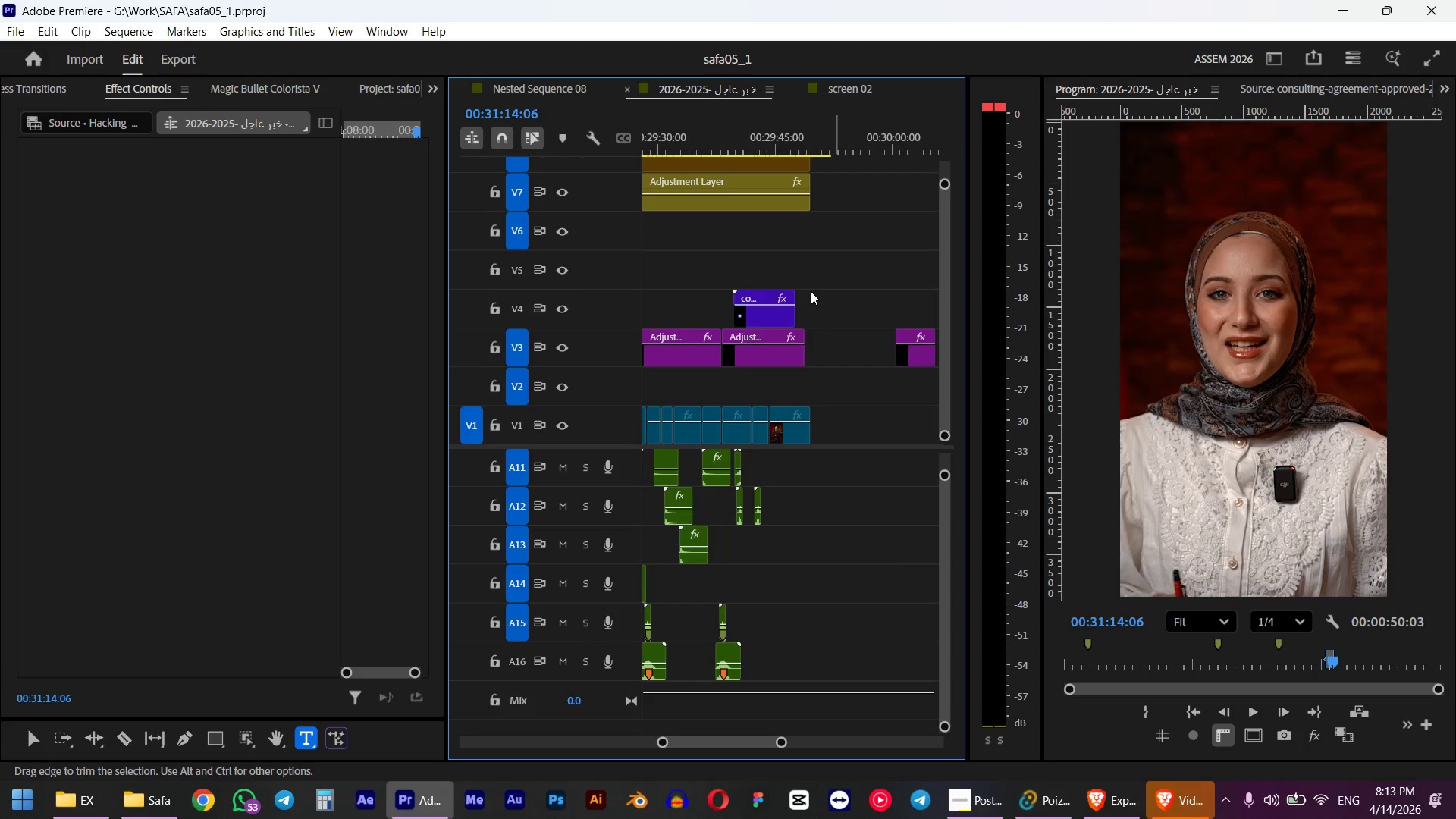 
key(Control+ControlLeft)
 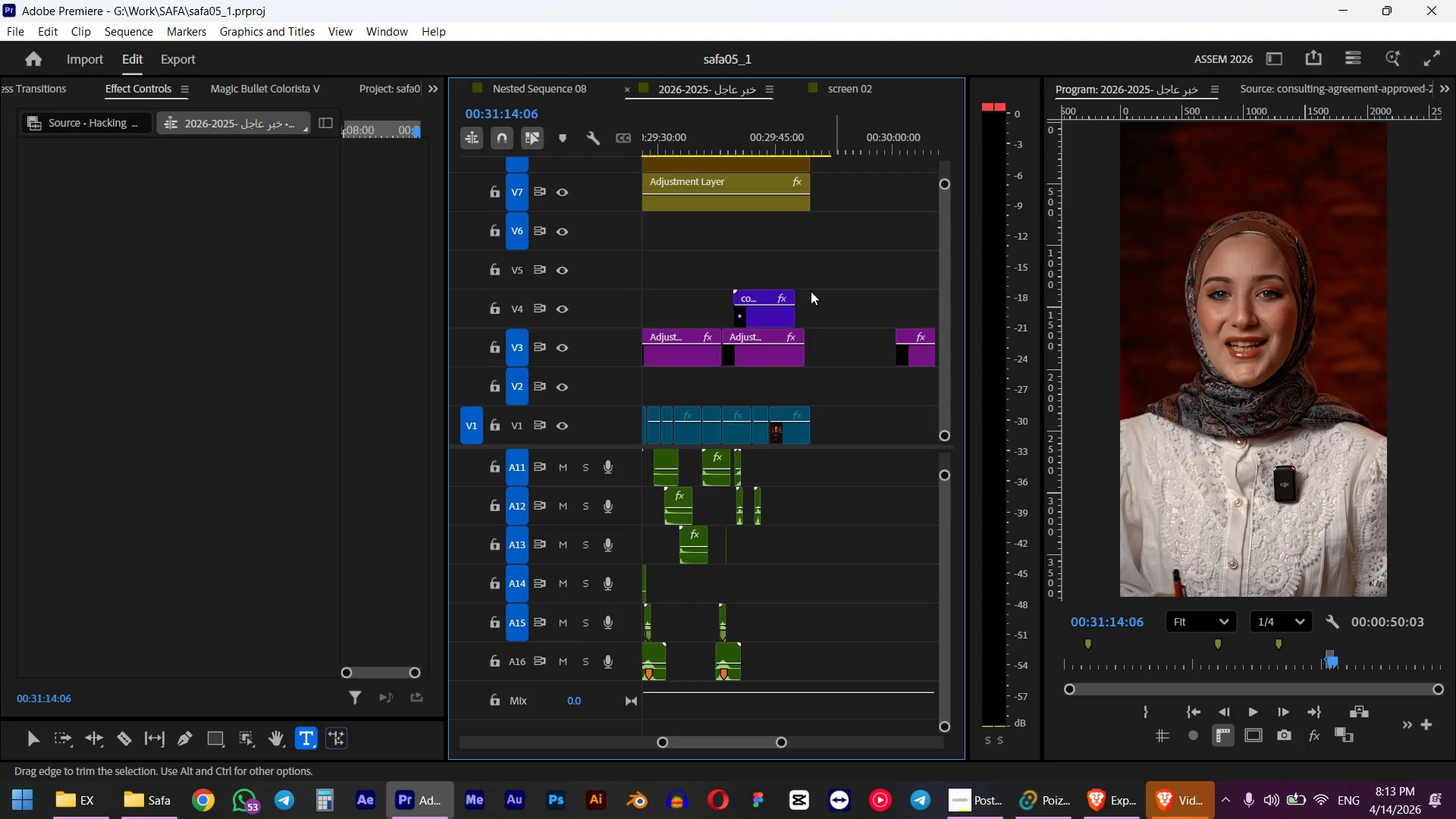 
hold_key(key=ShiftLeft, duration=1.17)
left_click_drag(start_coordinate=[800, 462], to_coordinate=[733, 541])
 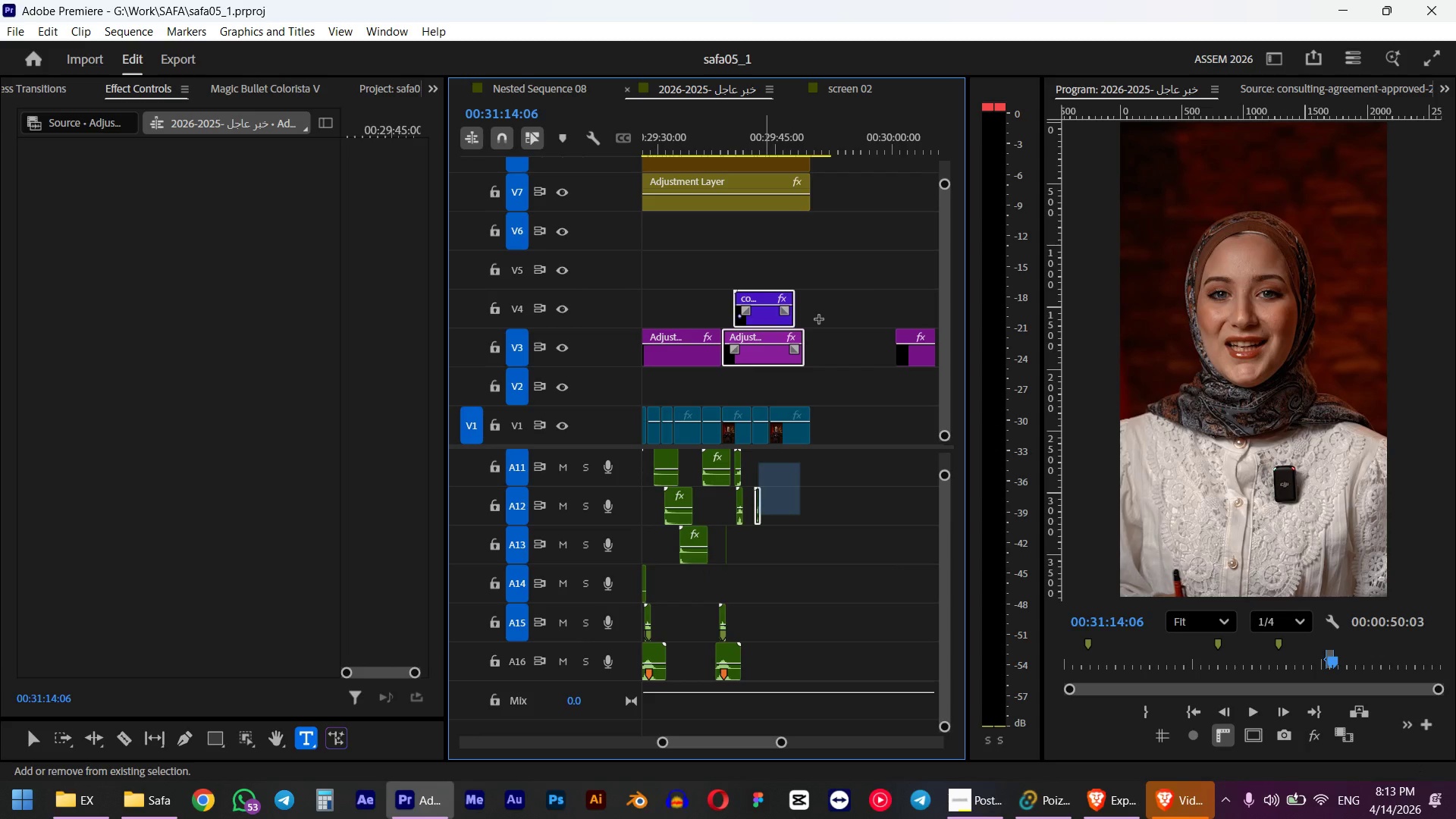 
key(Control+C)
 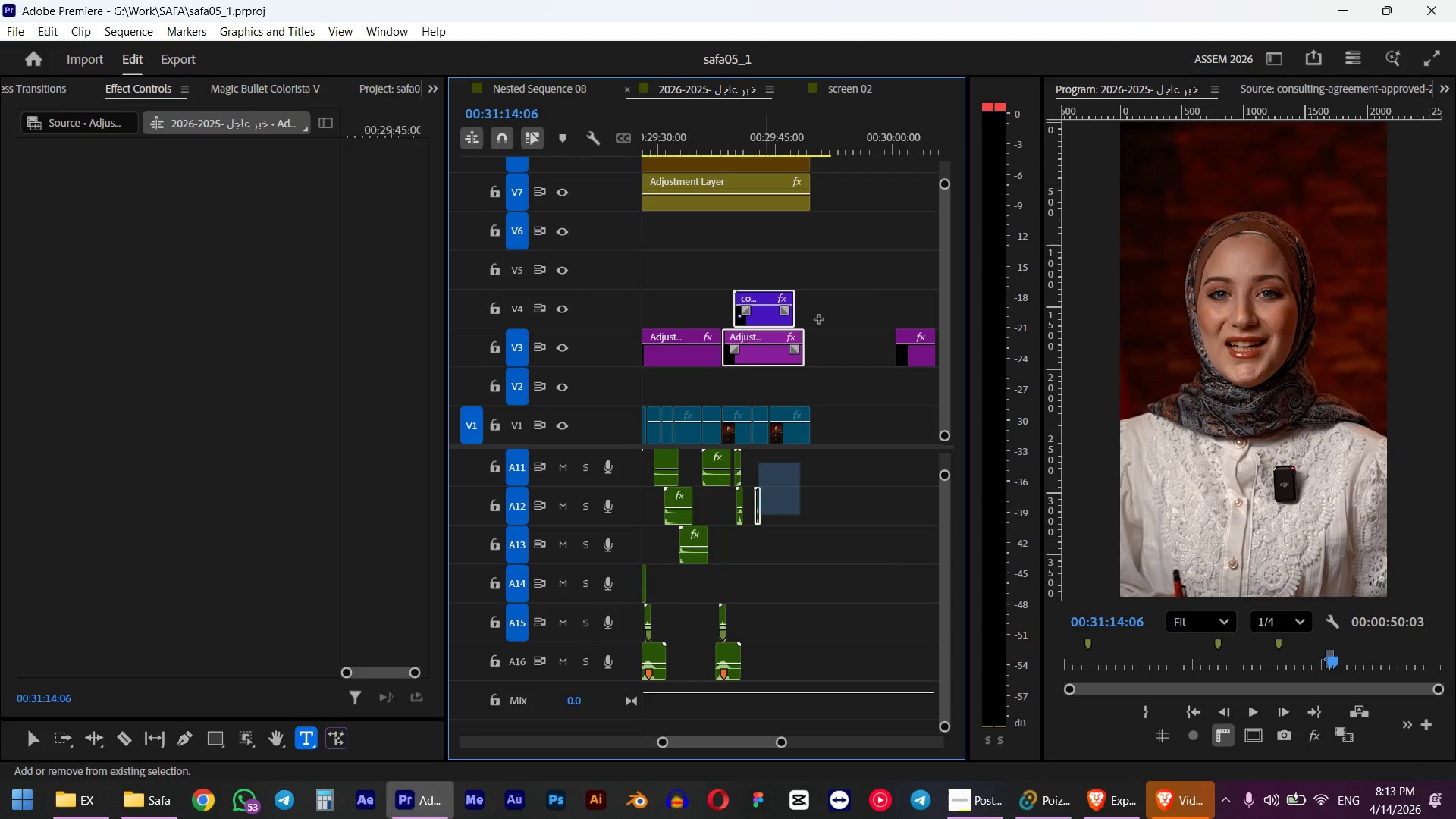 
key(Control+V)
 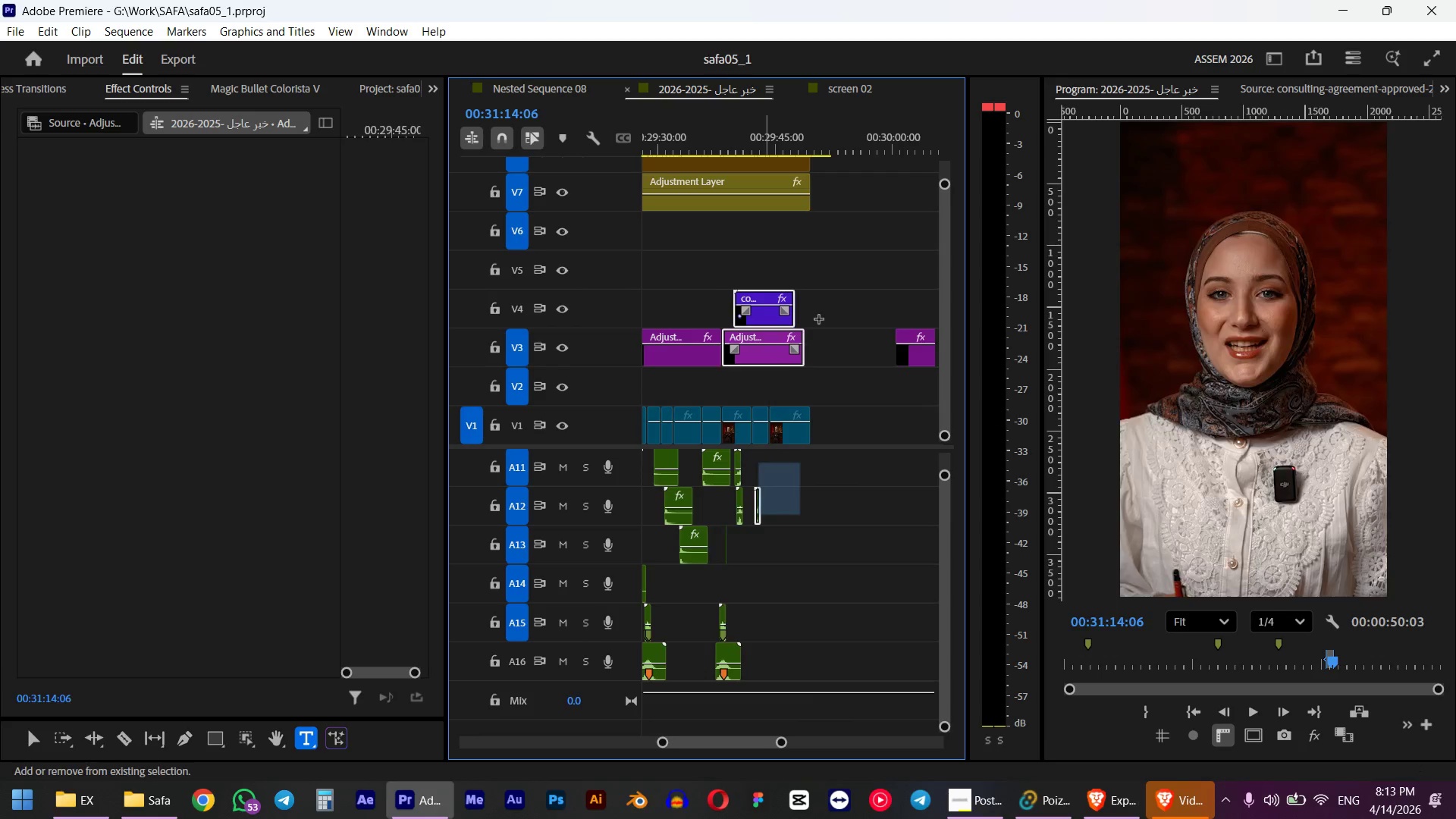 
scroll: coordinate [729, 444], scroll_direction: up, amount: 4.0
 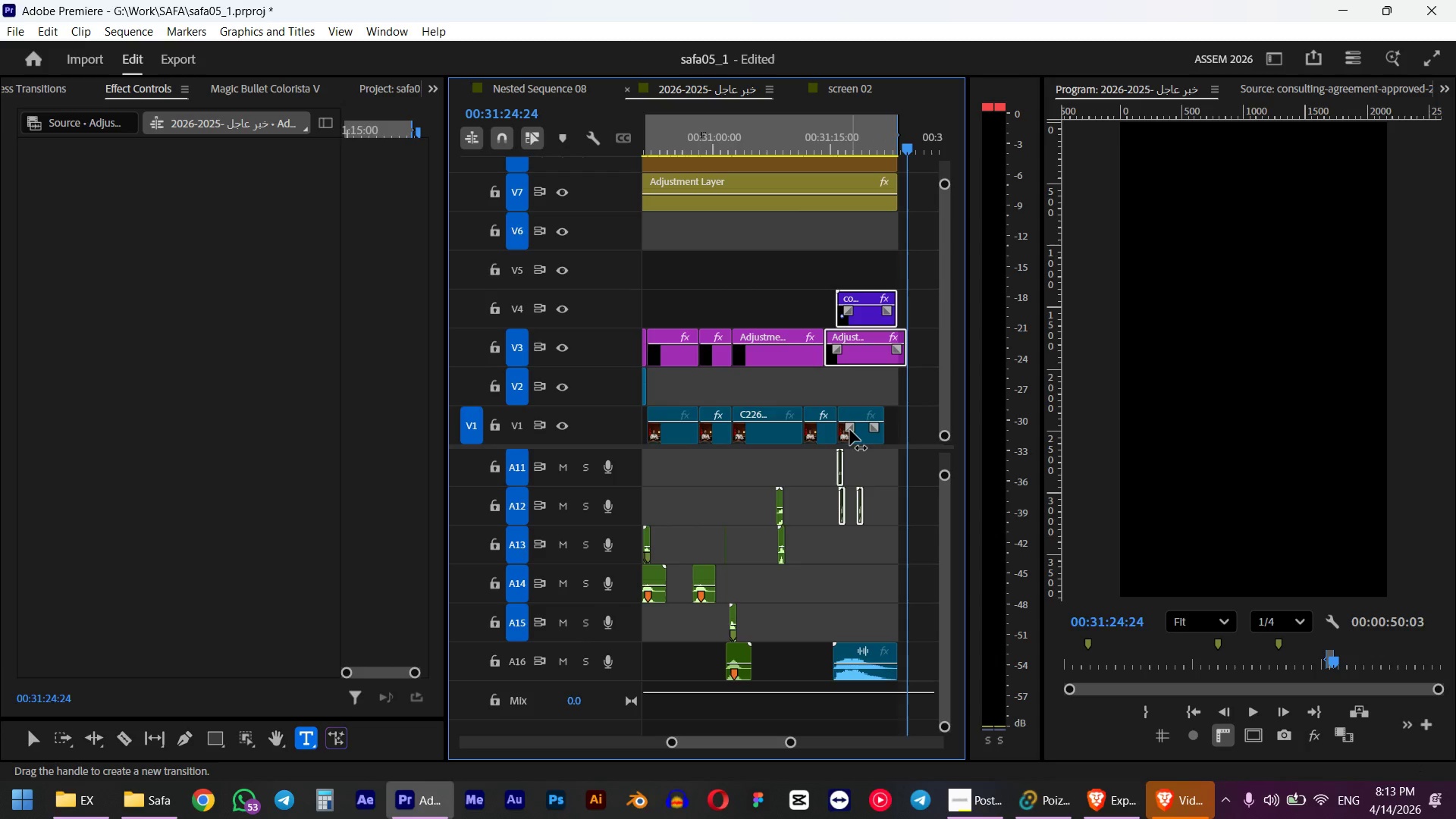 
key(Control+Z)
 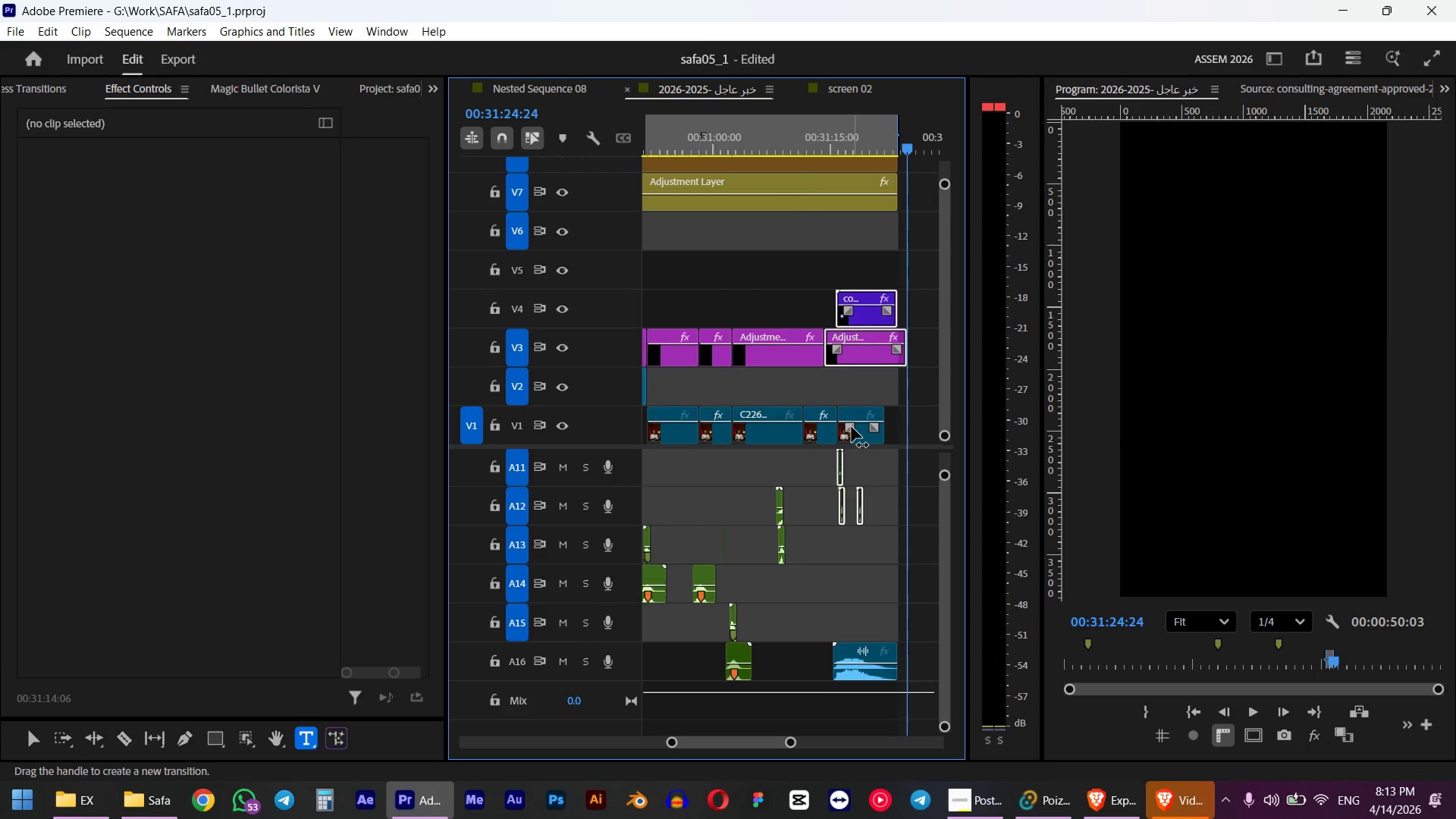 
key(Control+Shift+Z)
 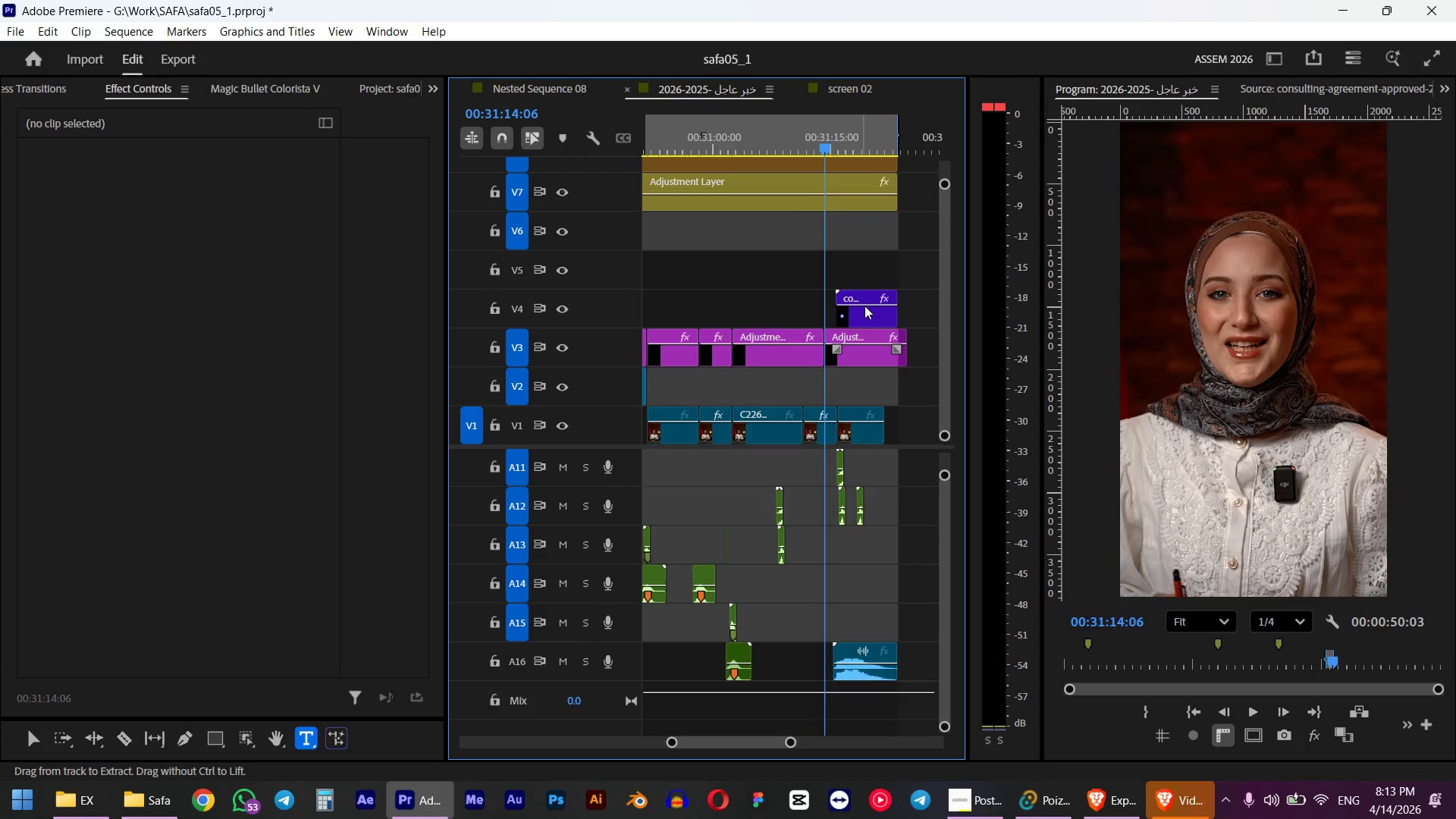 
left_click_drag(start_coordinate=[827, 149], to_coordinate=[856, 154])
 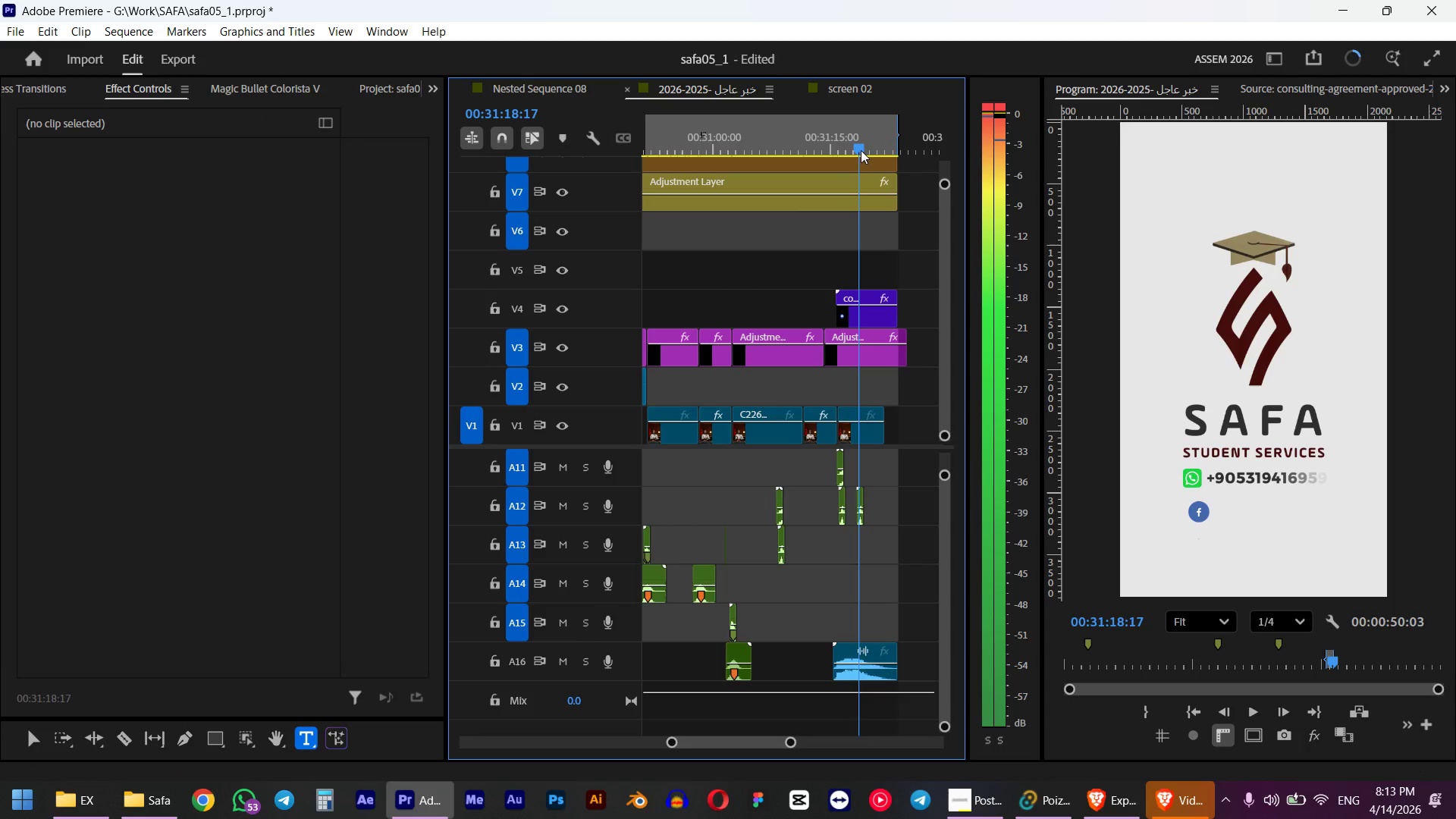 
scroll: coordinate [837, 277], scroll_direction: down, amount: 4.0
 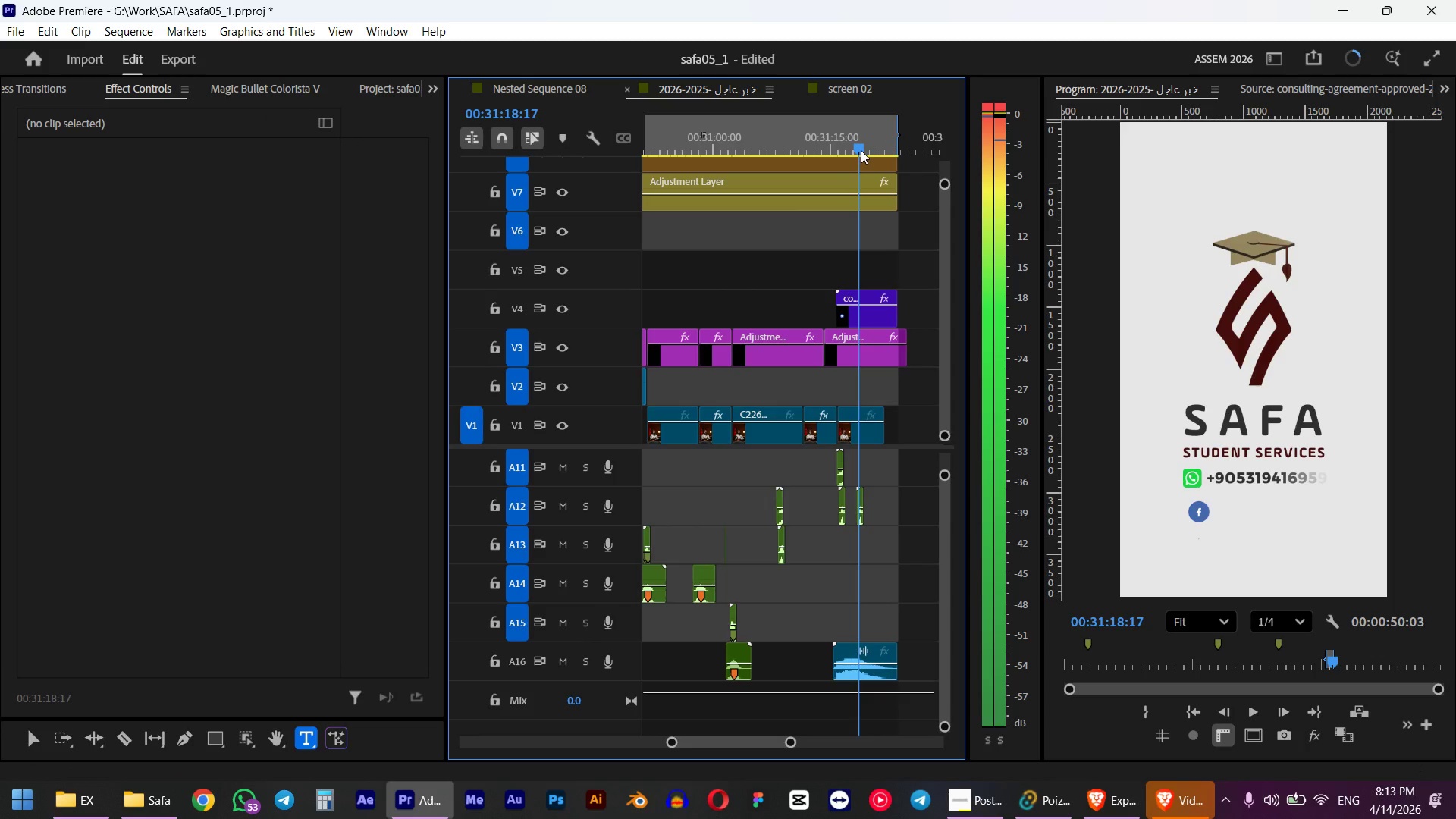 
left_click_drag(start_coordinate=[762, 313], to_coordinate=[833, 309])
 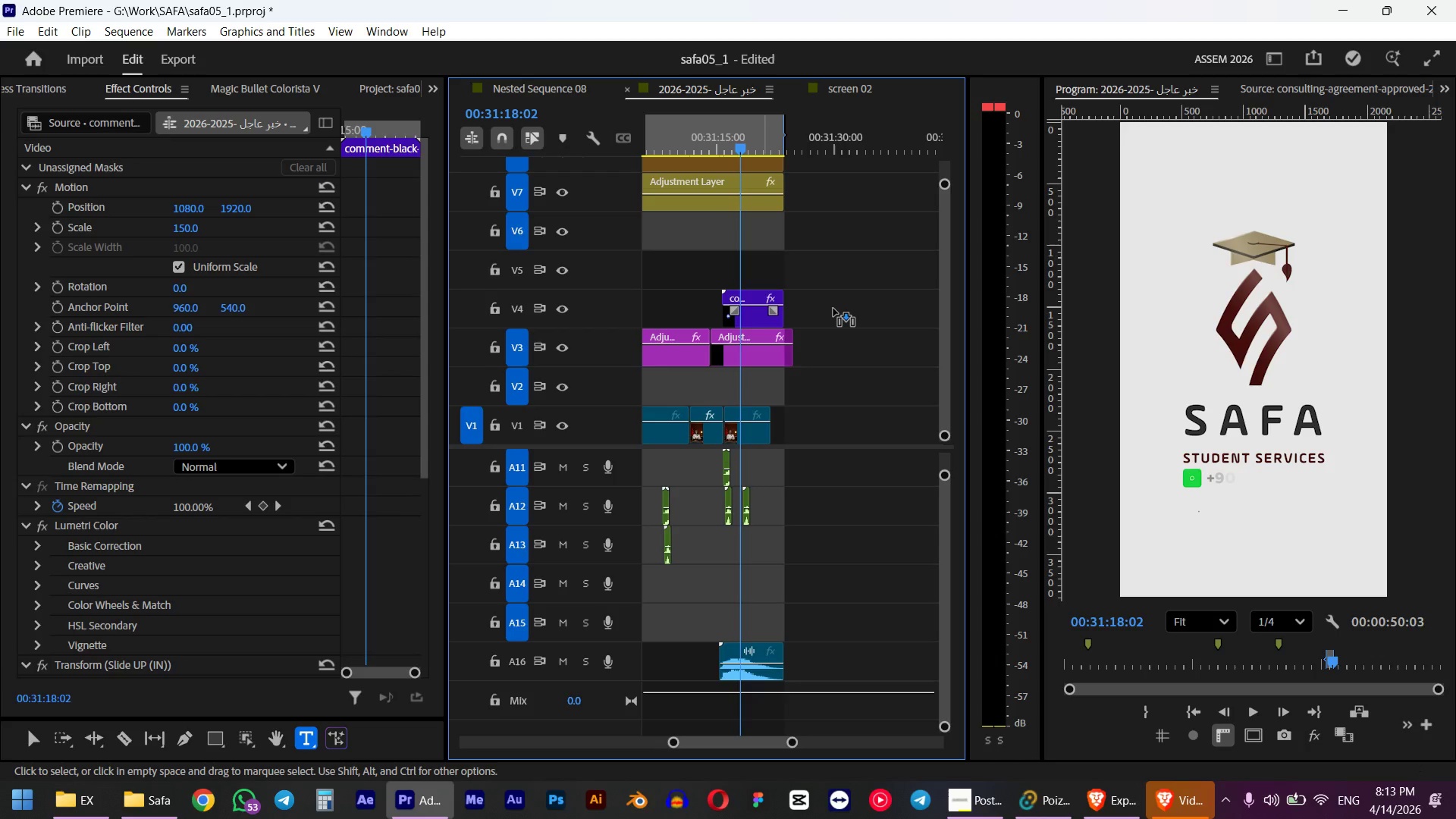 
left_click([834, 144])
 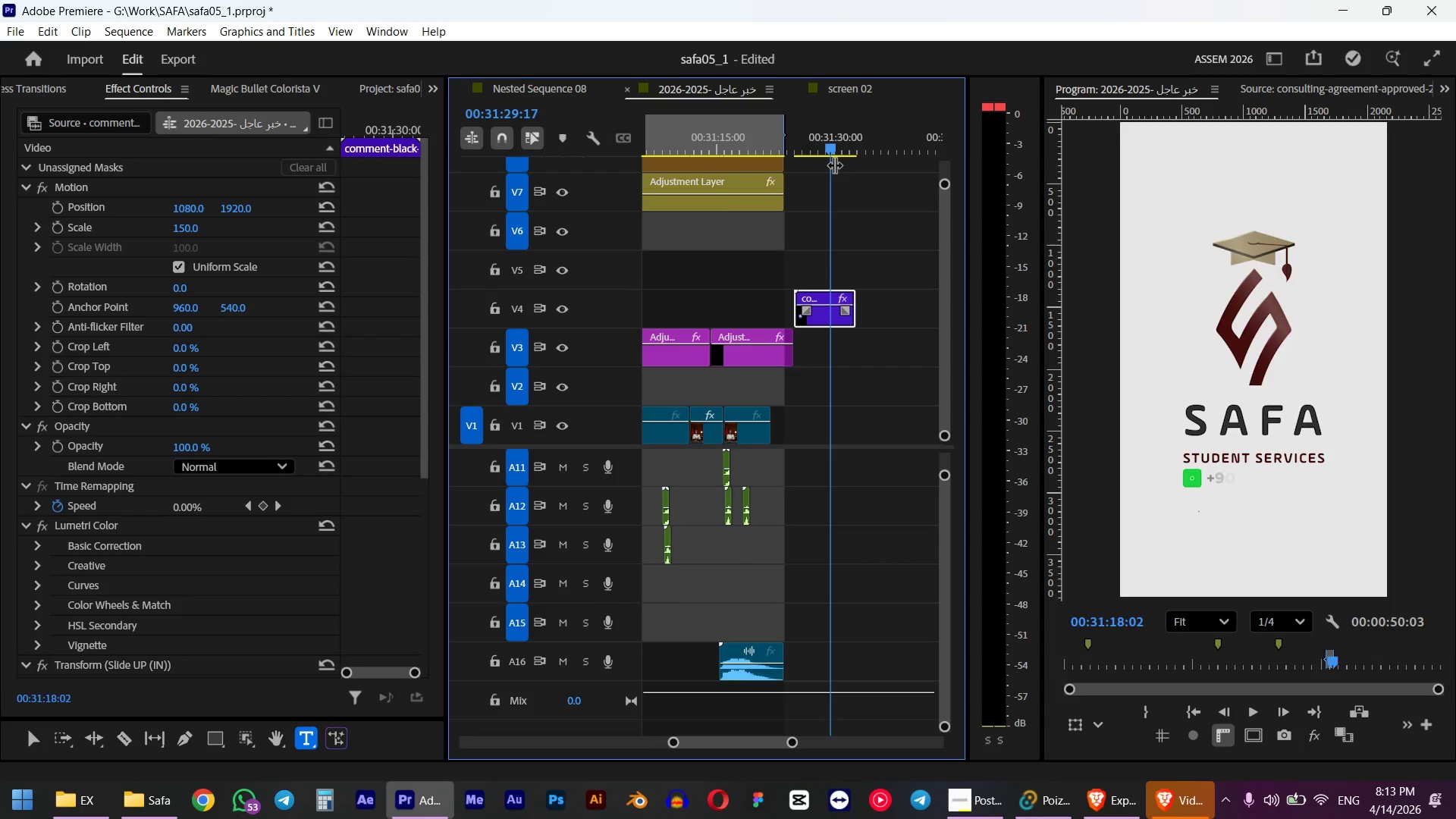 
key(Control+Z)
 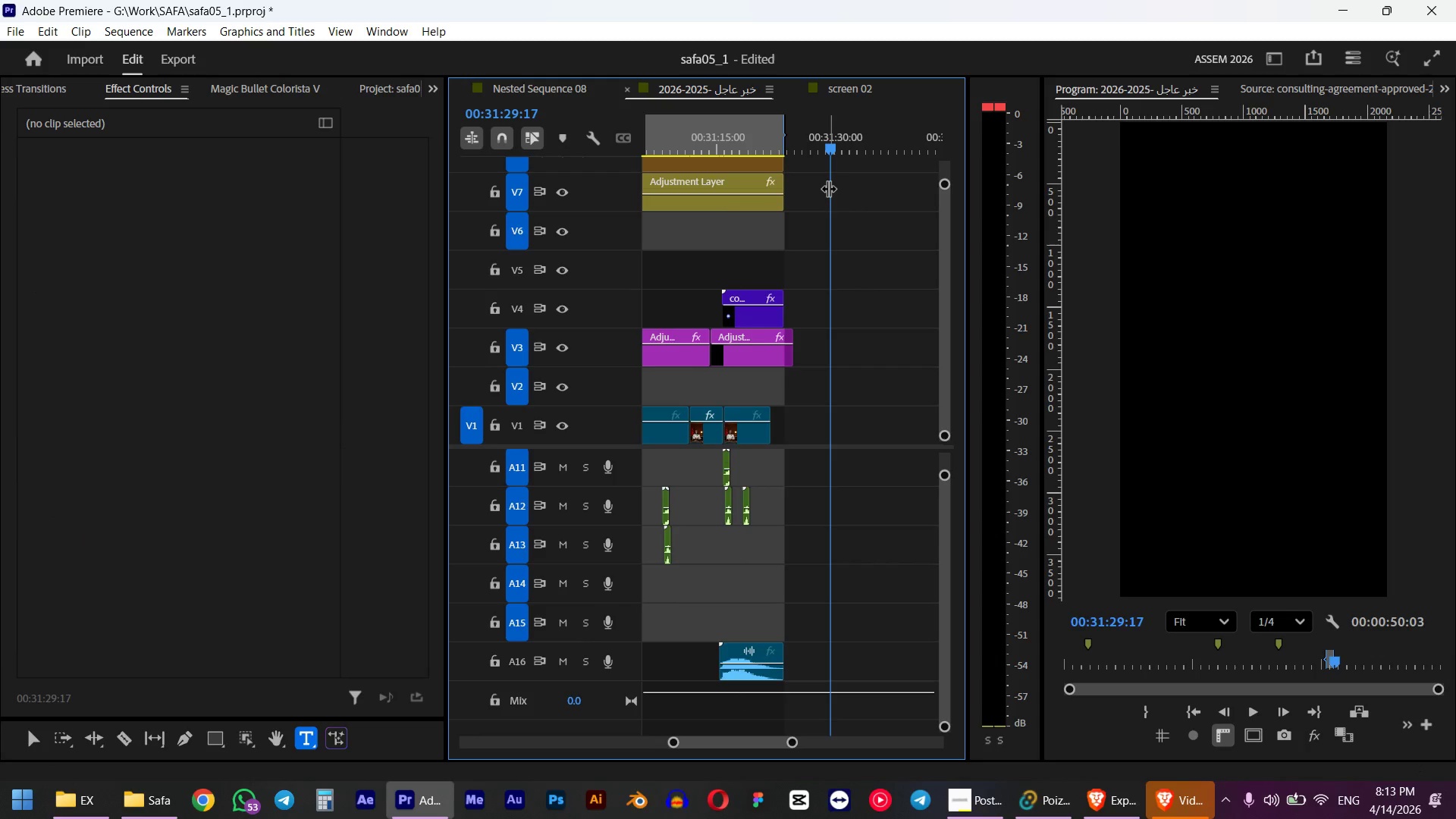 
key(Control+Z)
 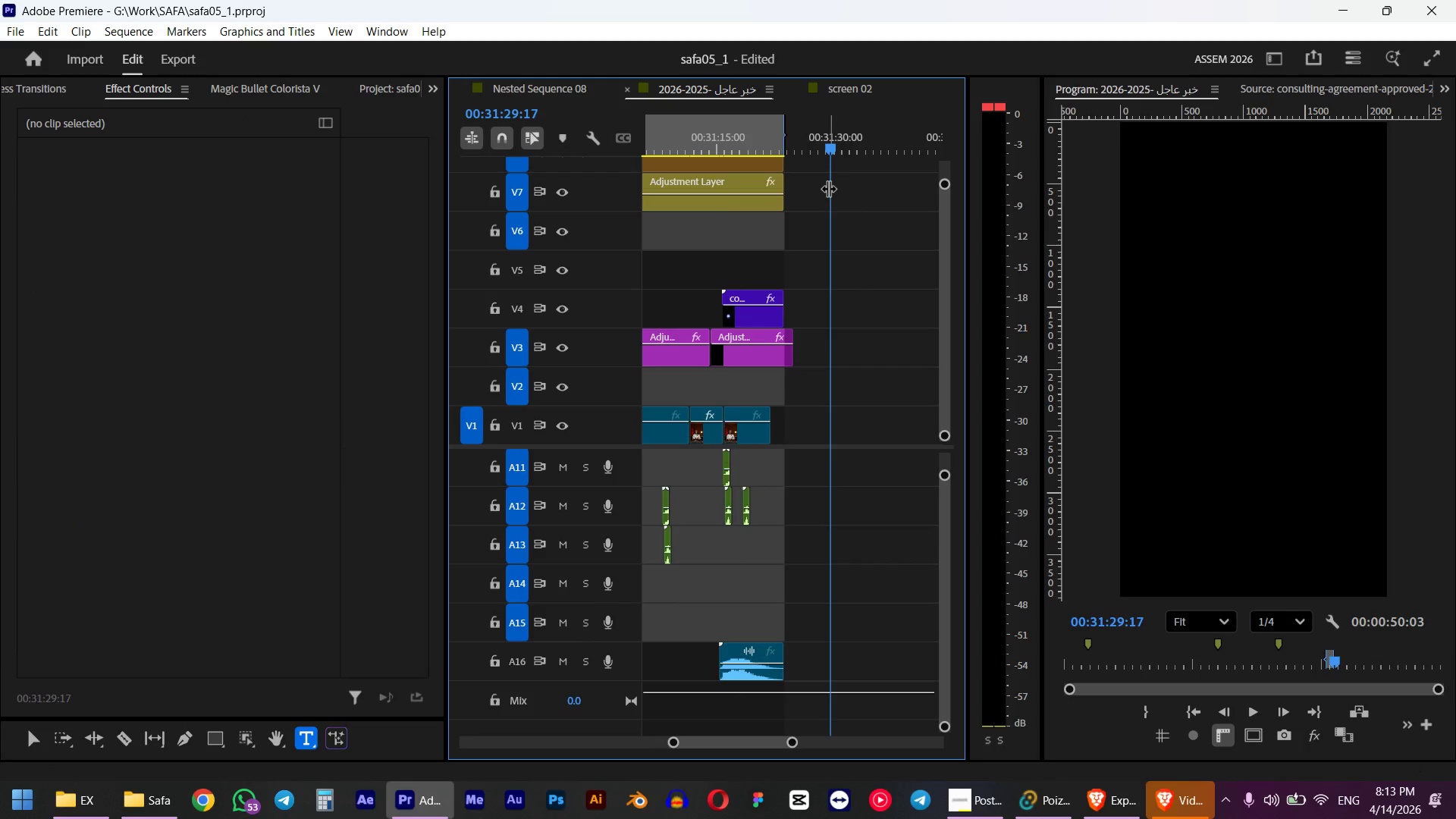 
hold_key(key=AltLeft, duration=0.83)
scroll: coordinate [731, 325], scroll_direction: up, amount: 2.0
 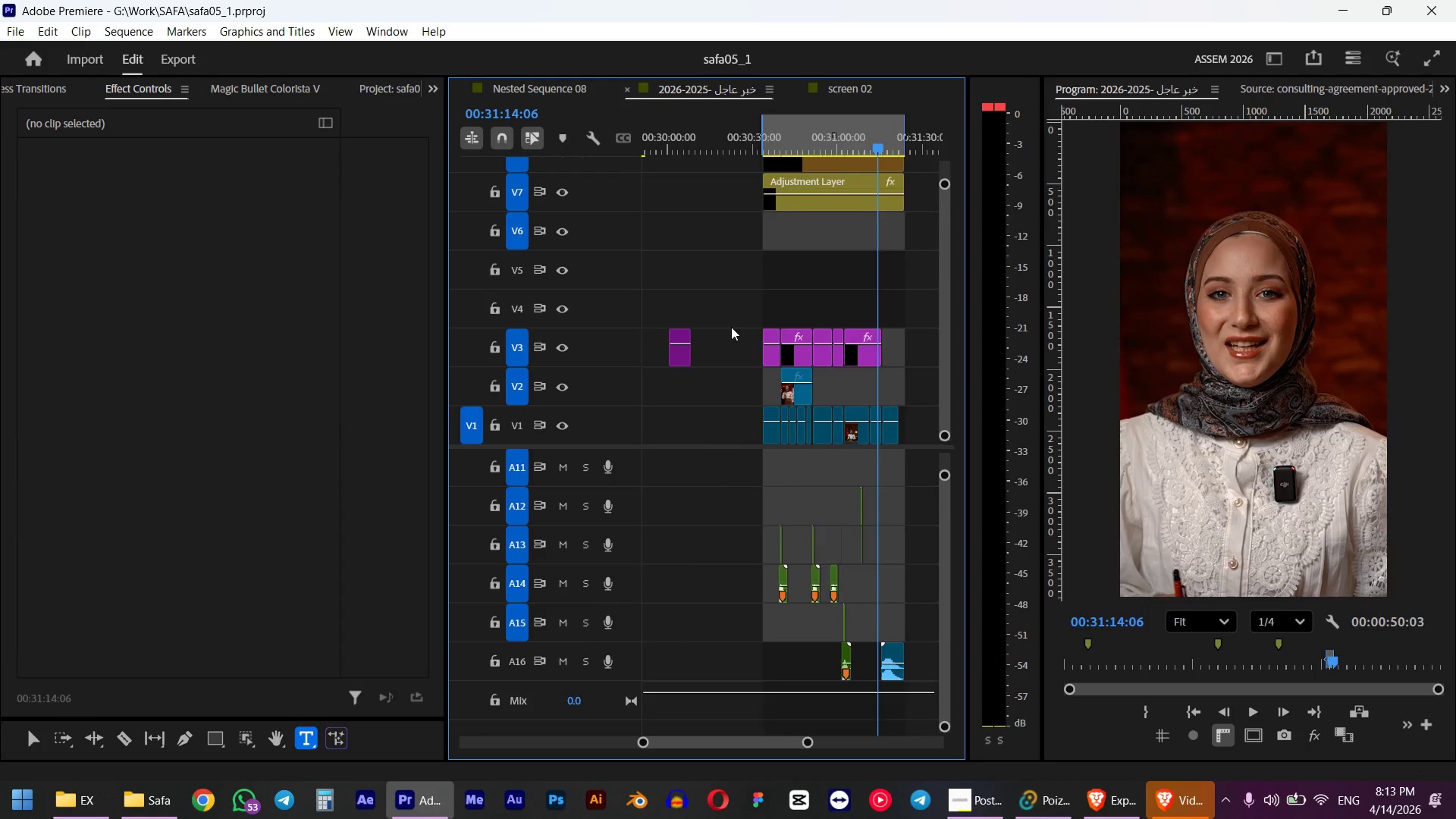 
left_click_drag(start_coordinate=[789, 315], to_coordinate=[792, 554])
 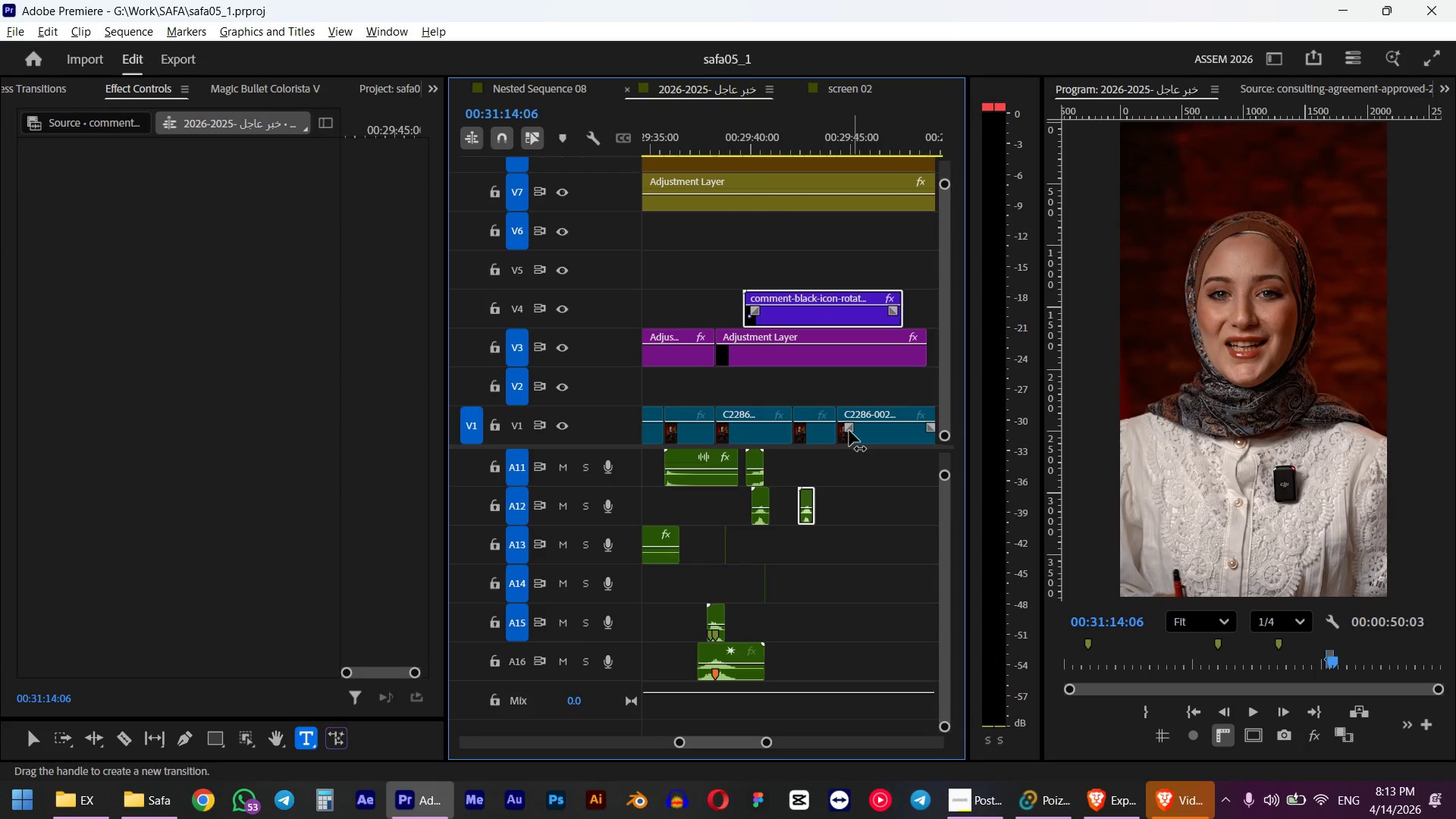 
hold_key(key=ControlLeft, duration=0.38)
 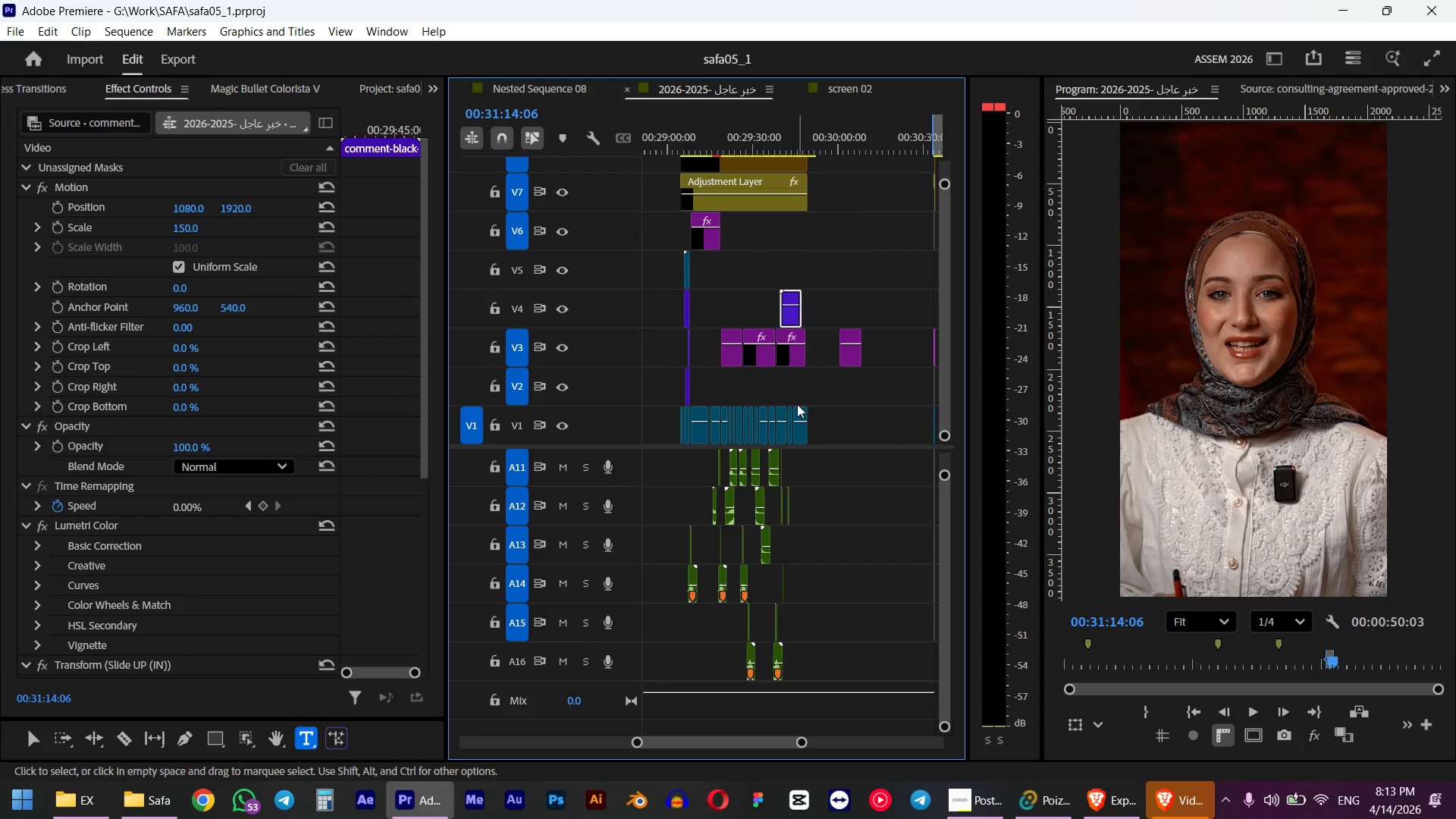 
hold_key(key=AltLeft, duration=2.0)
scroll: coordinate [798, 489], scroll_direction: up, amount: 16.0
 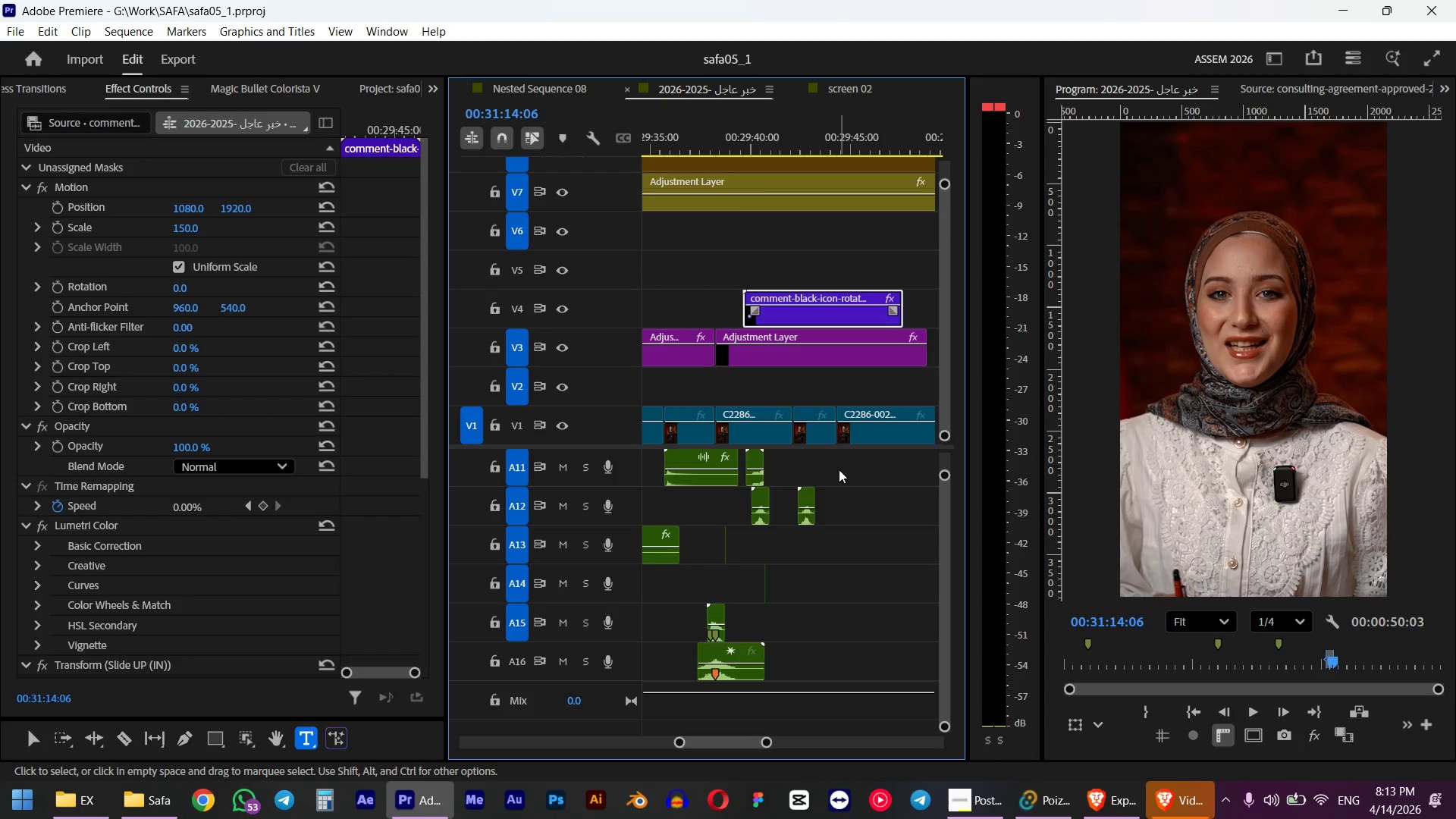 
key(Control+ControlLeft)
 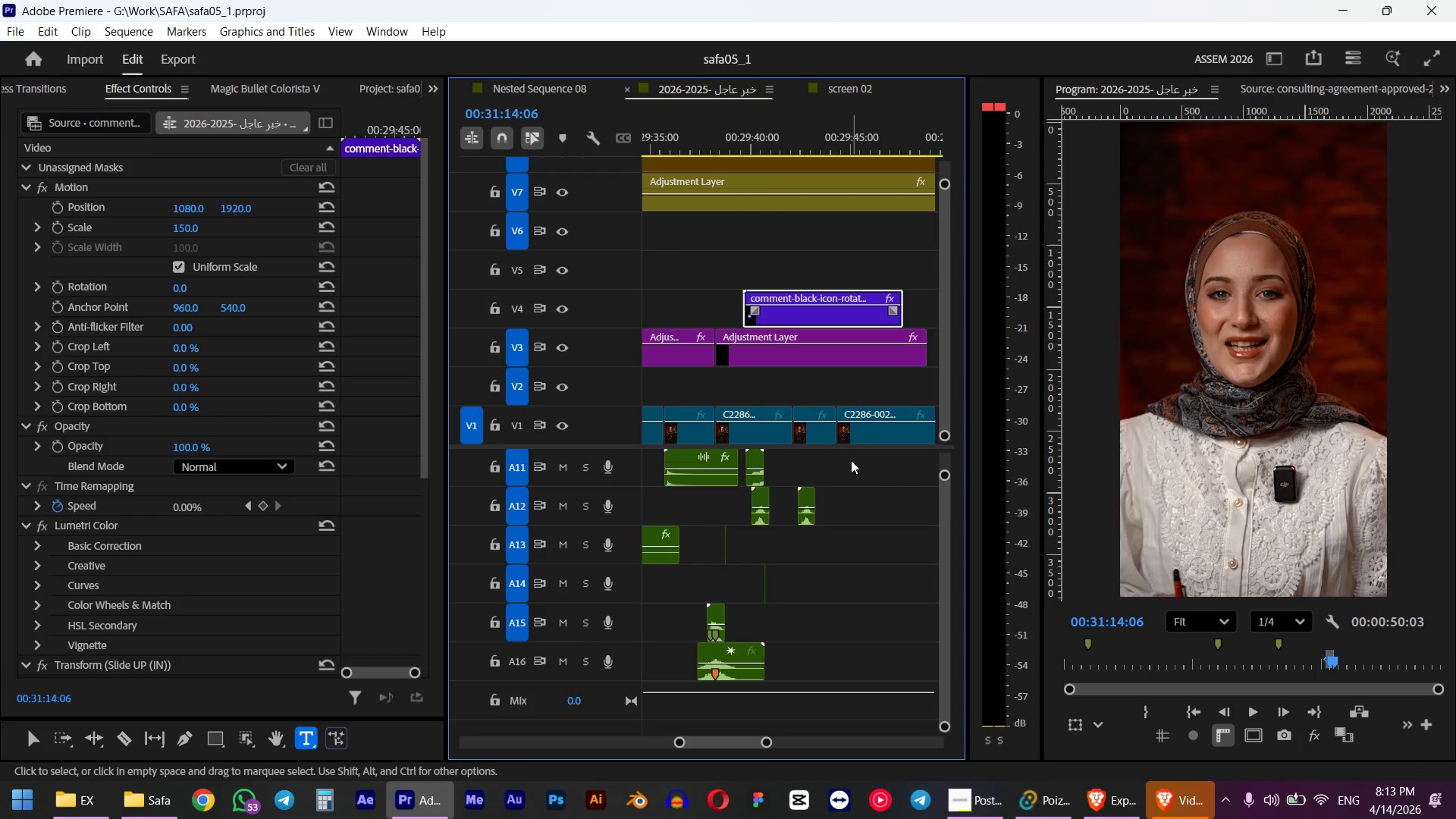 
hold_key(key=ShiftLeft, duration=0.58)
 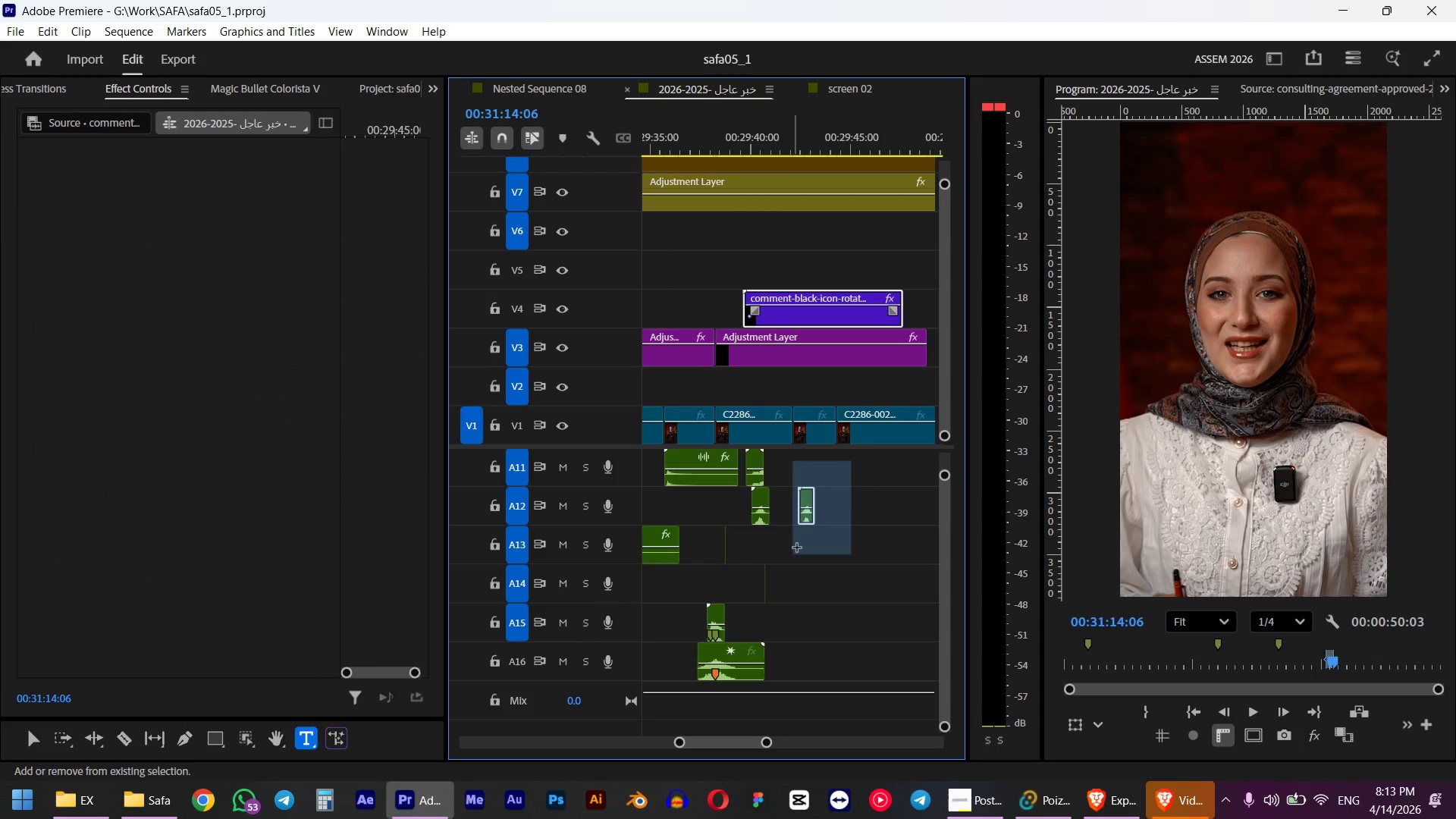 
hold_key(key=AltLeft, duration=0.81)
 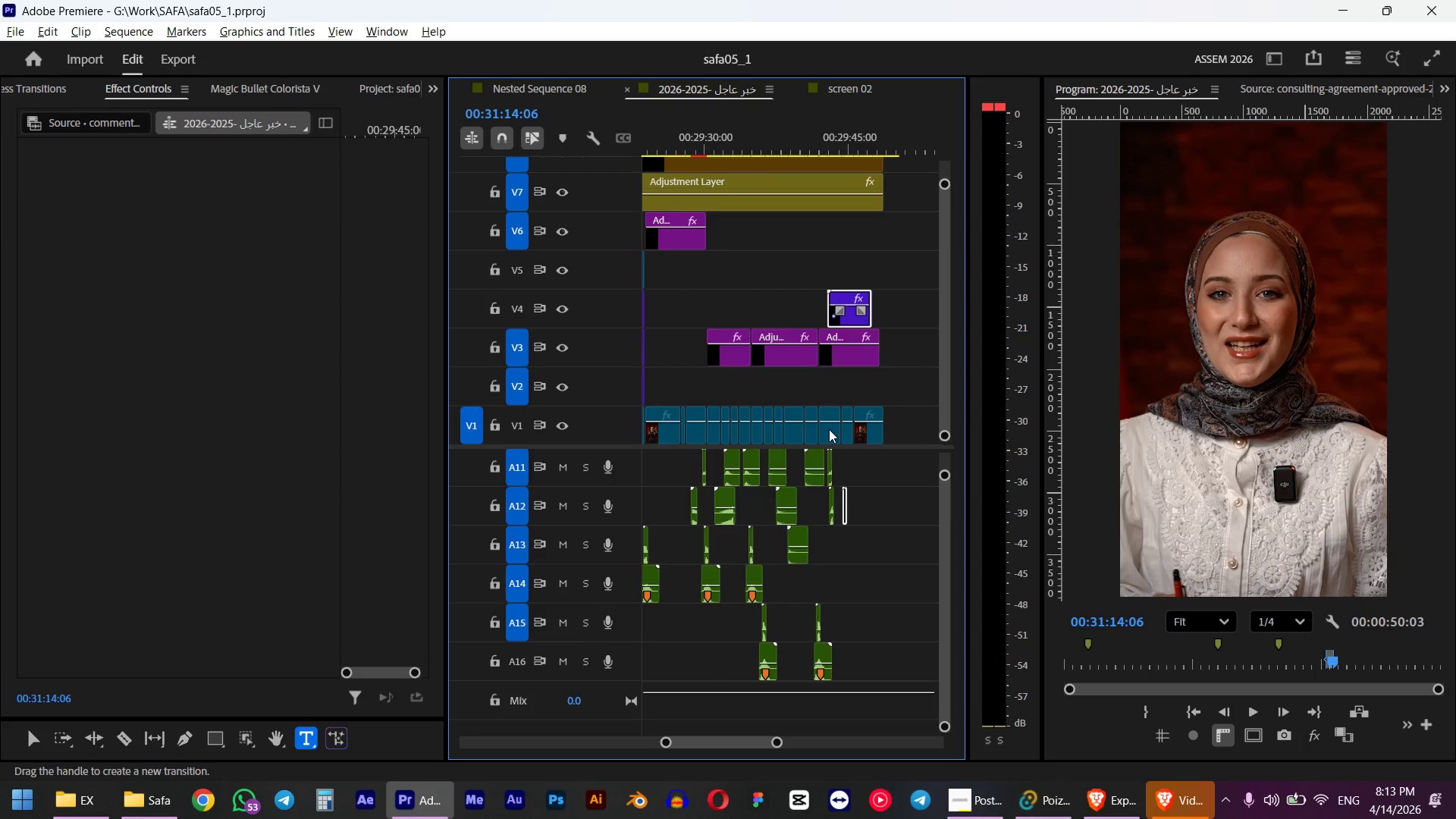 
hold_key(key=ControlLeft, duration=3.5)
 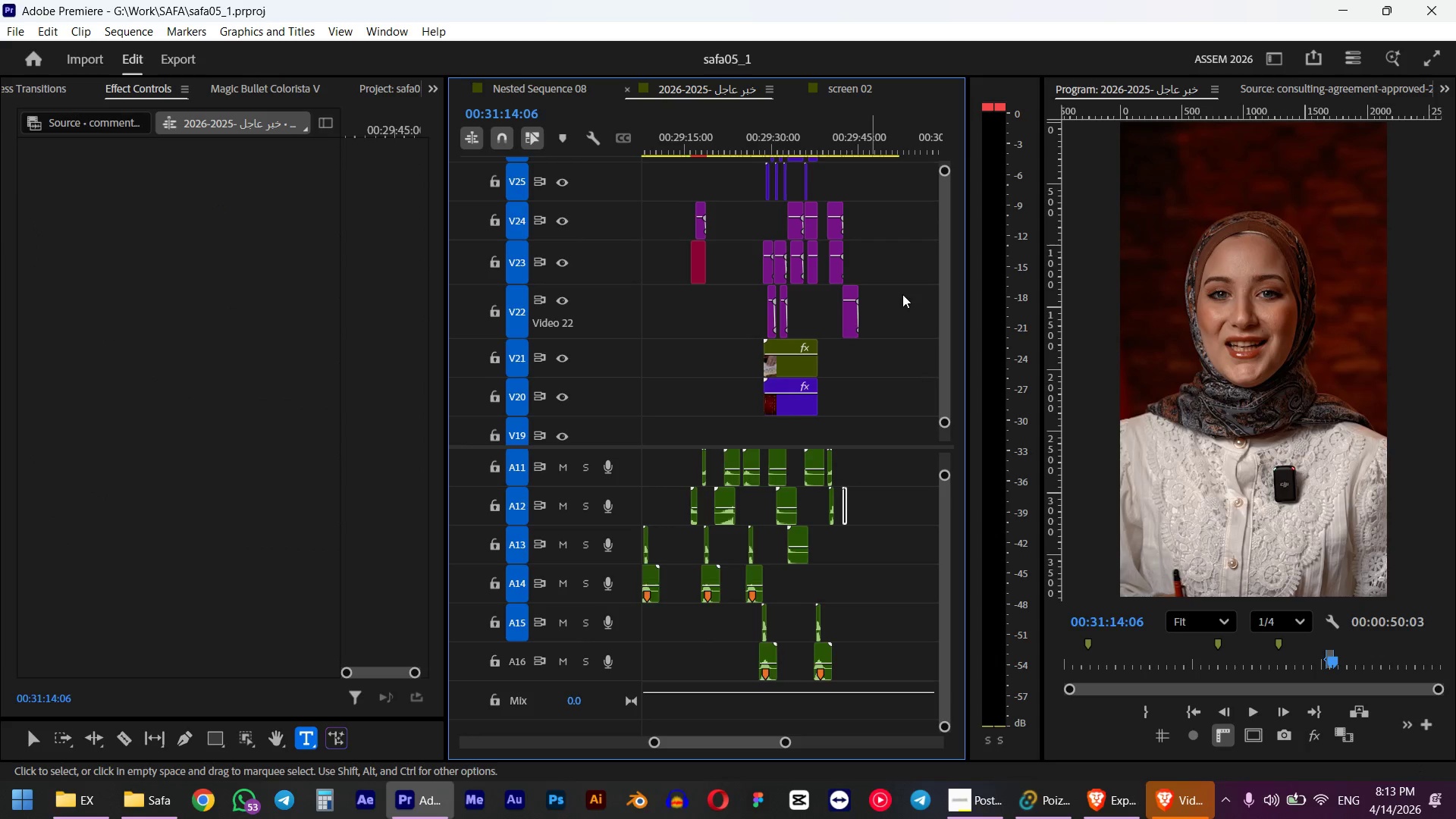 
scroll: coordinate [846, 431], scroll_direction: down, amount: 6.0
 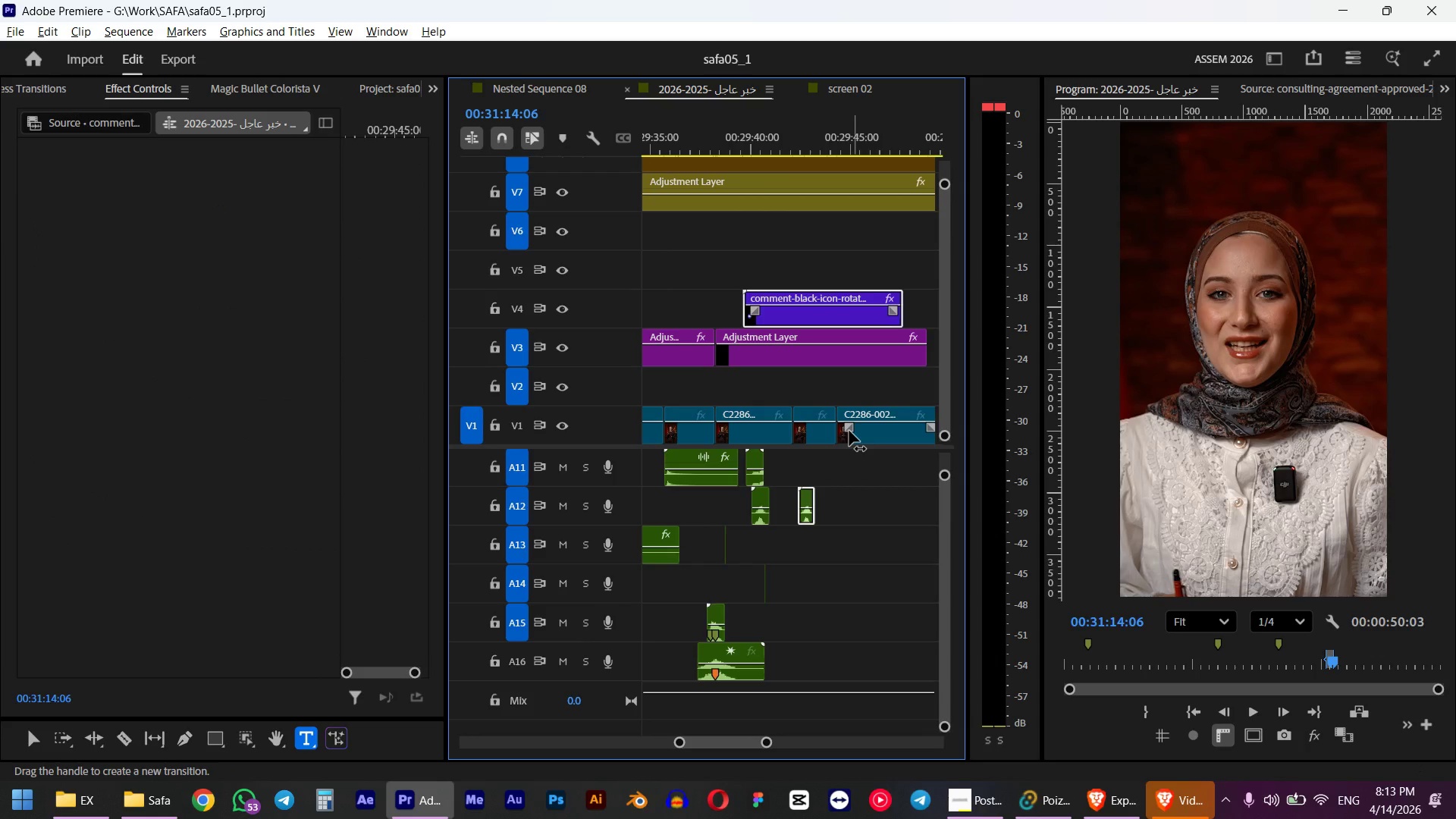 
hold_key(key=AltLeft, duration=0.83)
 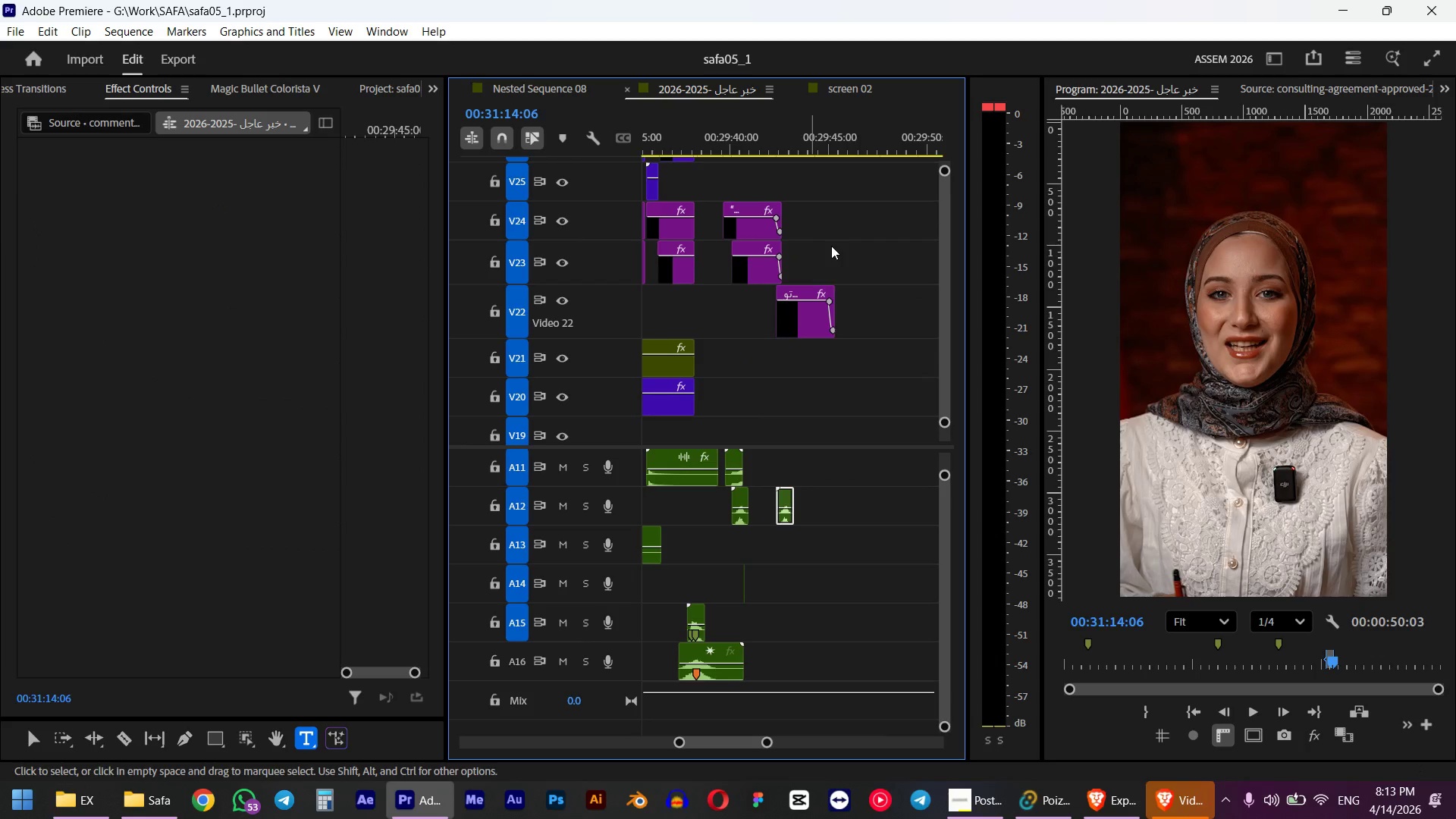 
hold_key(key=ShiftLeft, duration=0.88)
 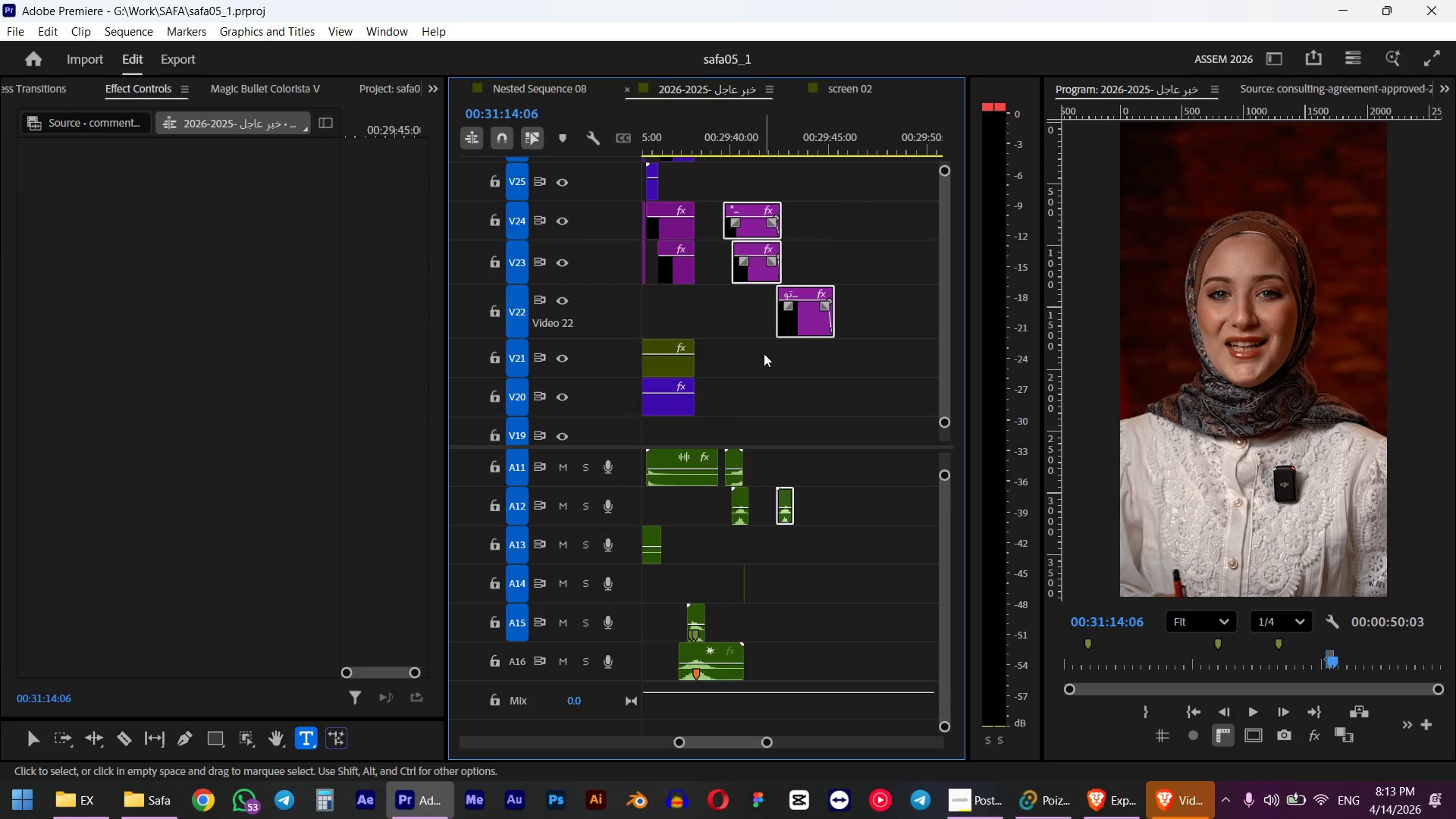 
scroll: coordinate [811, 251], scroll_direction: up, amount: 53.0
 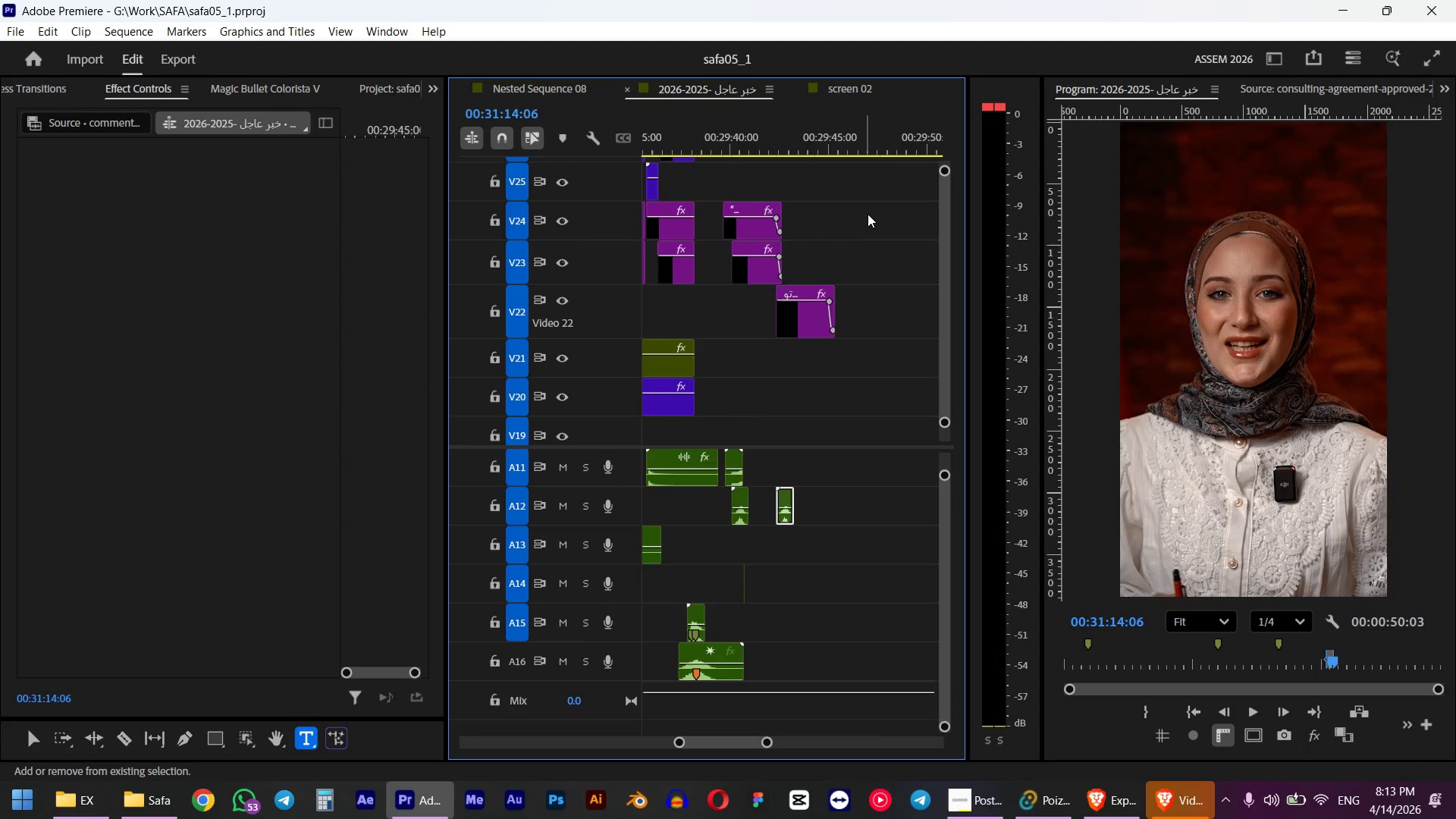 
left_click_drag(start_coordinate=[869, 209], to_coordinate=[755, 356])
 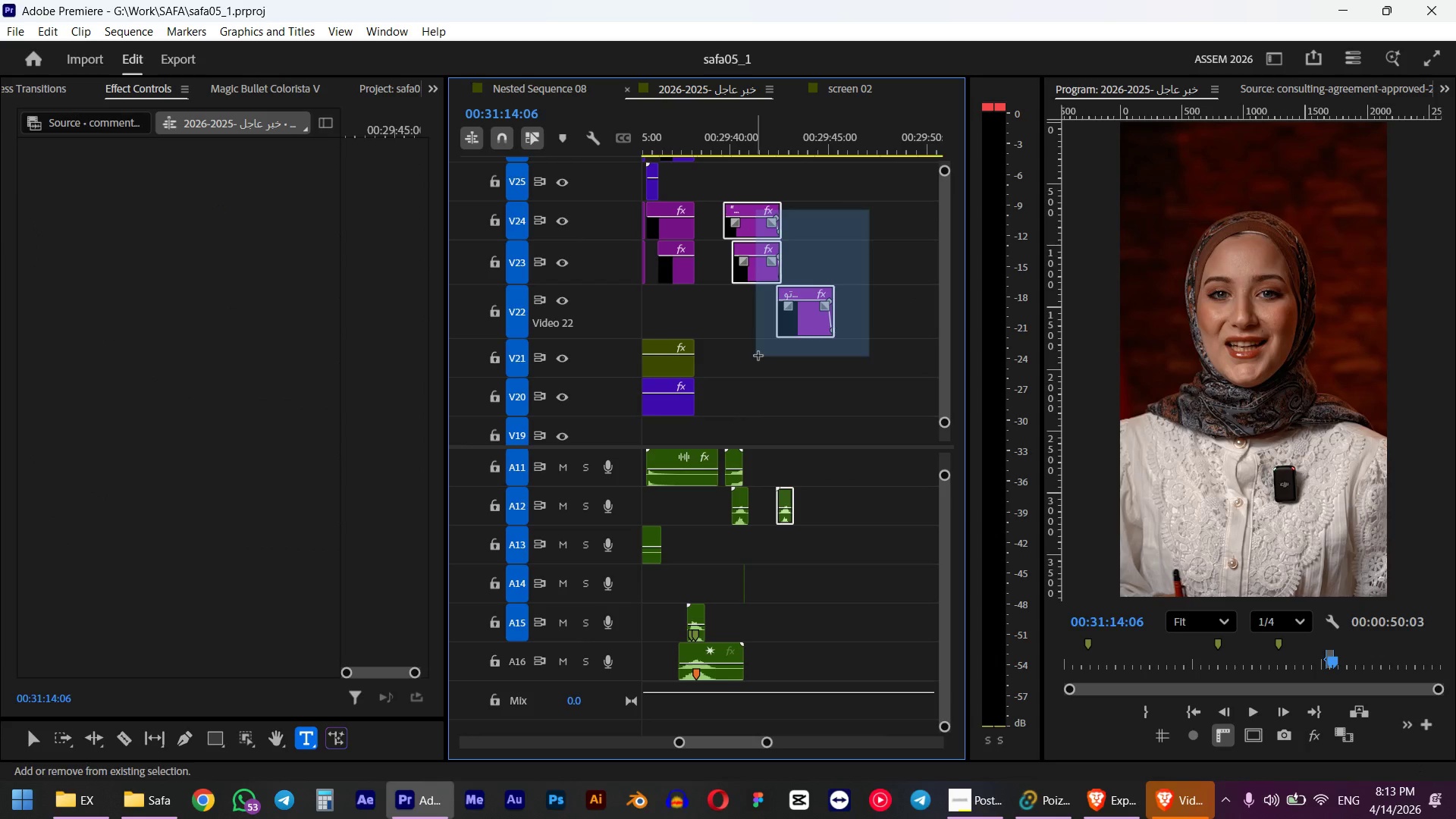 
key(Control+C)
 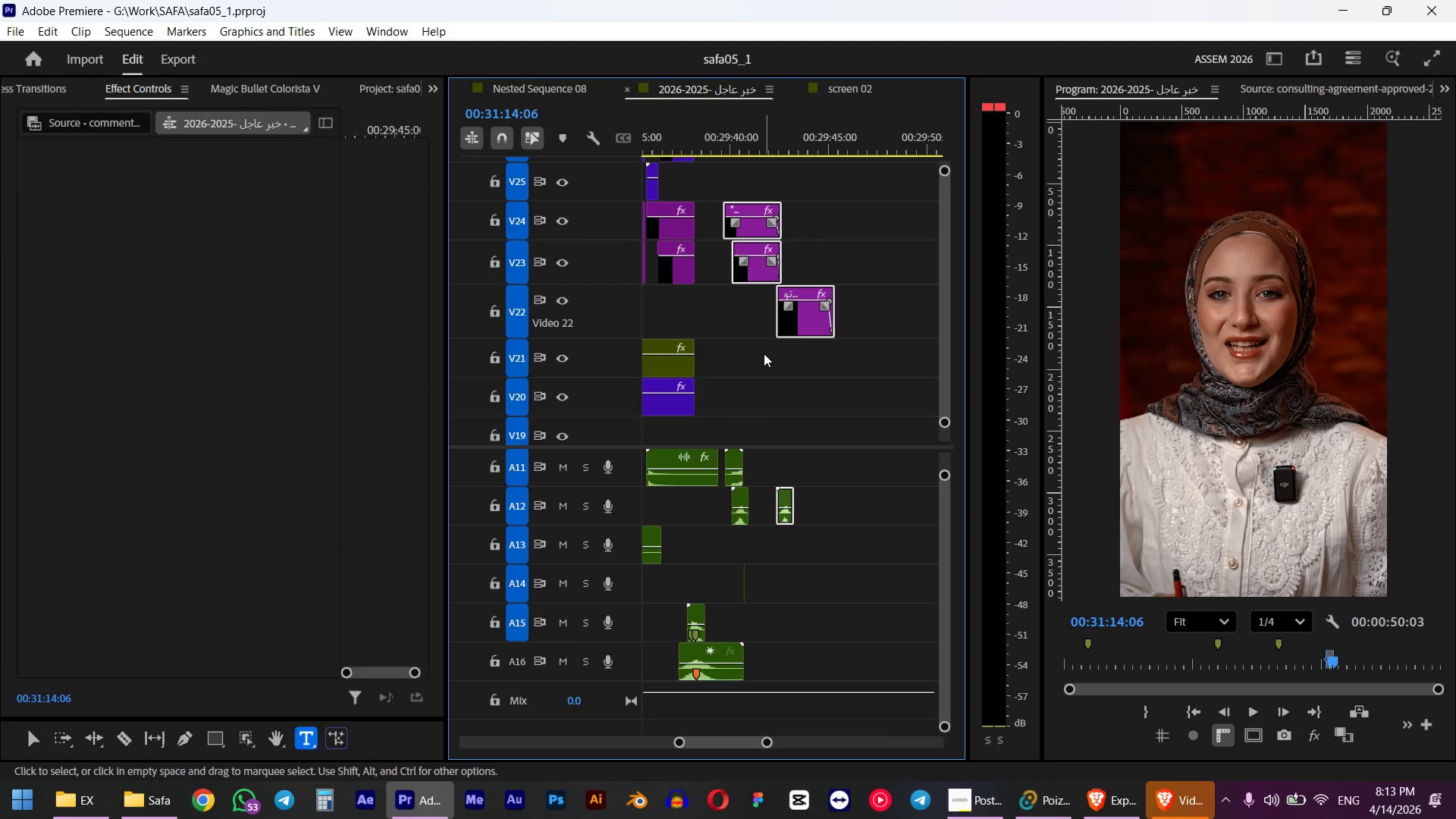 
key(Control+V)
 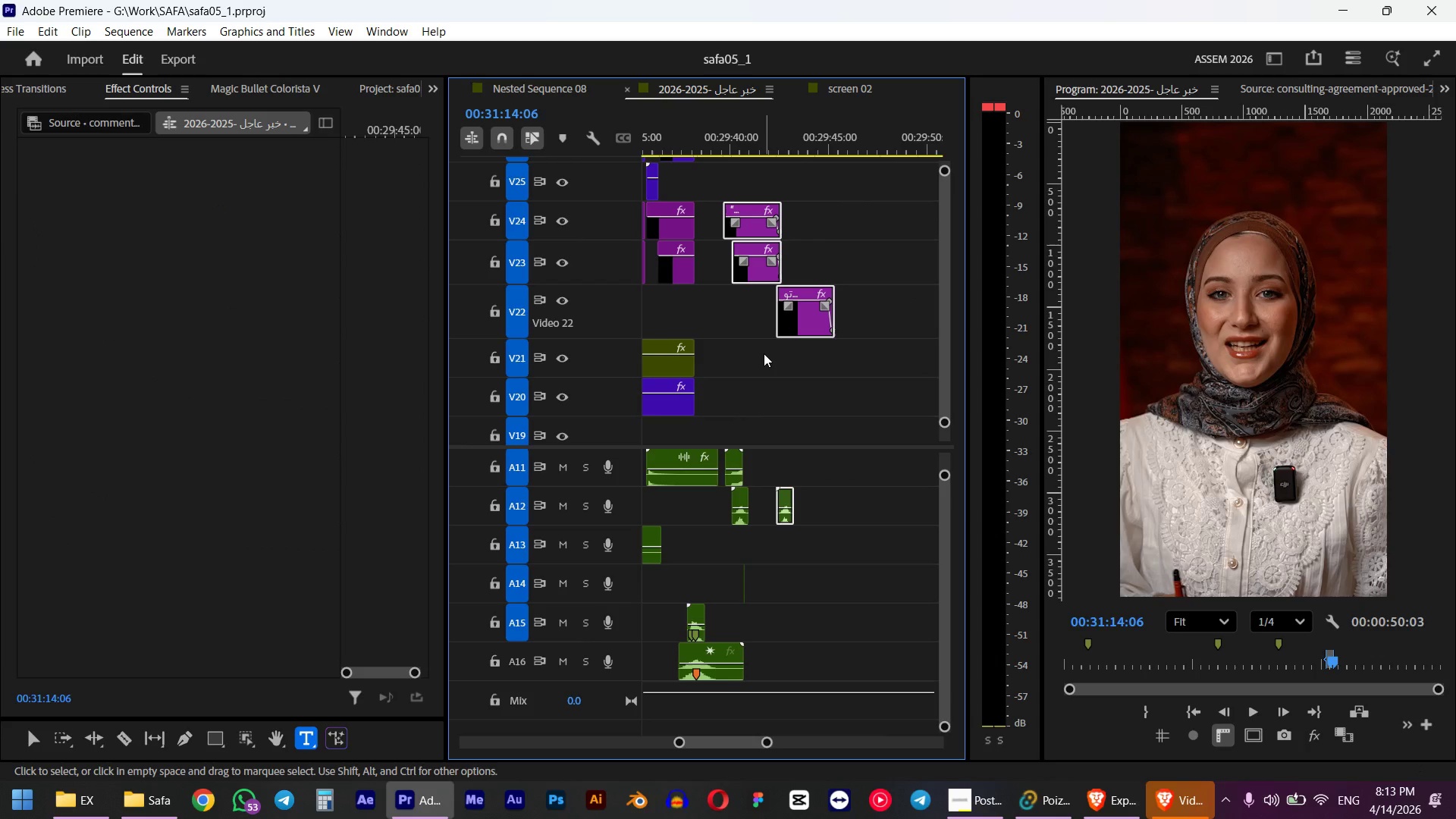 
scroll: coordinate [712, 356], scroll_direction: up, amount: 6.0
 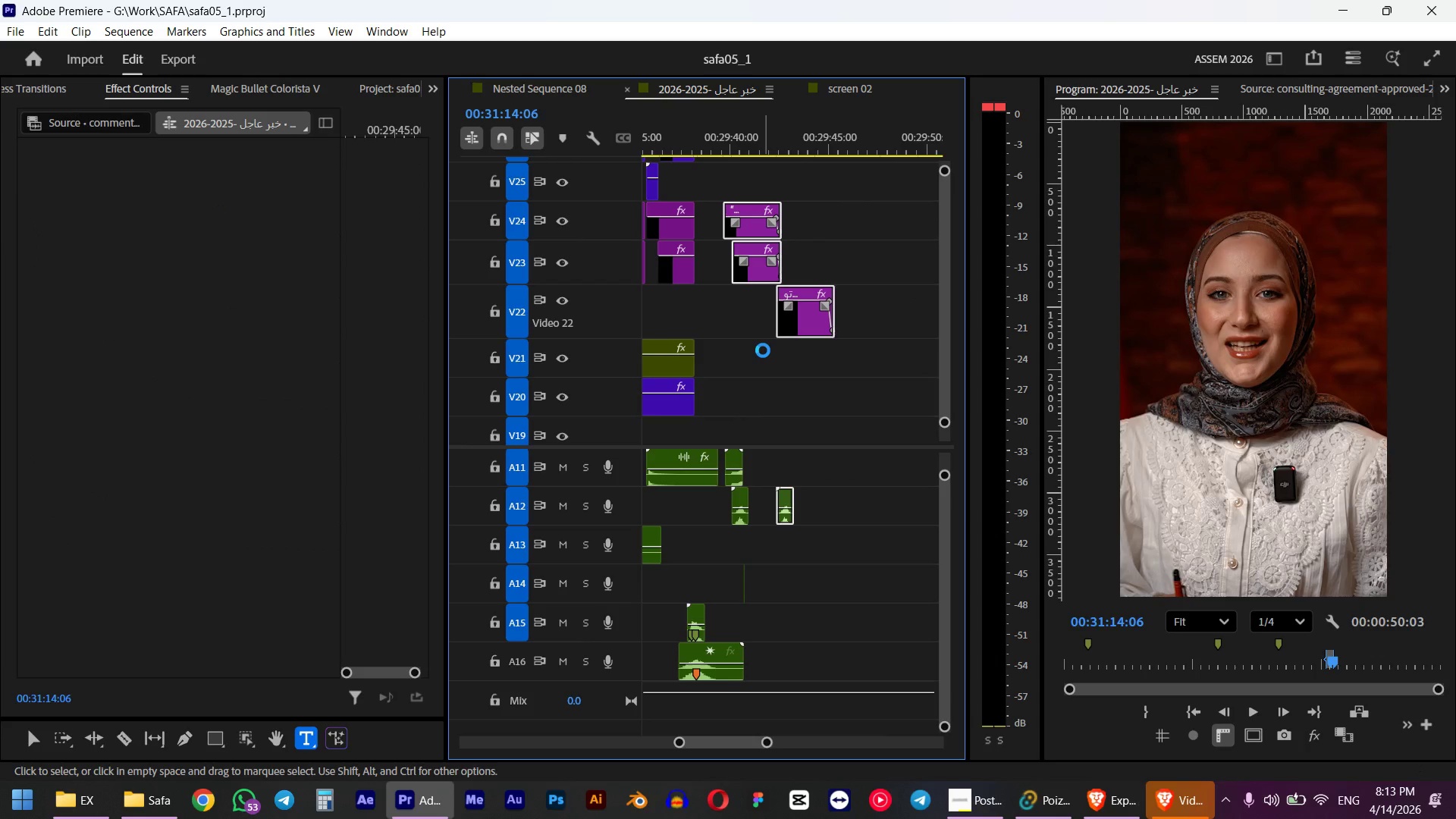 
hold_key(key=AltLeft, duration=0.64)
scroll: coordinate [795, 347], scroll_direction: down, amount: 5.0
 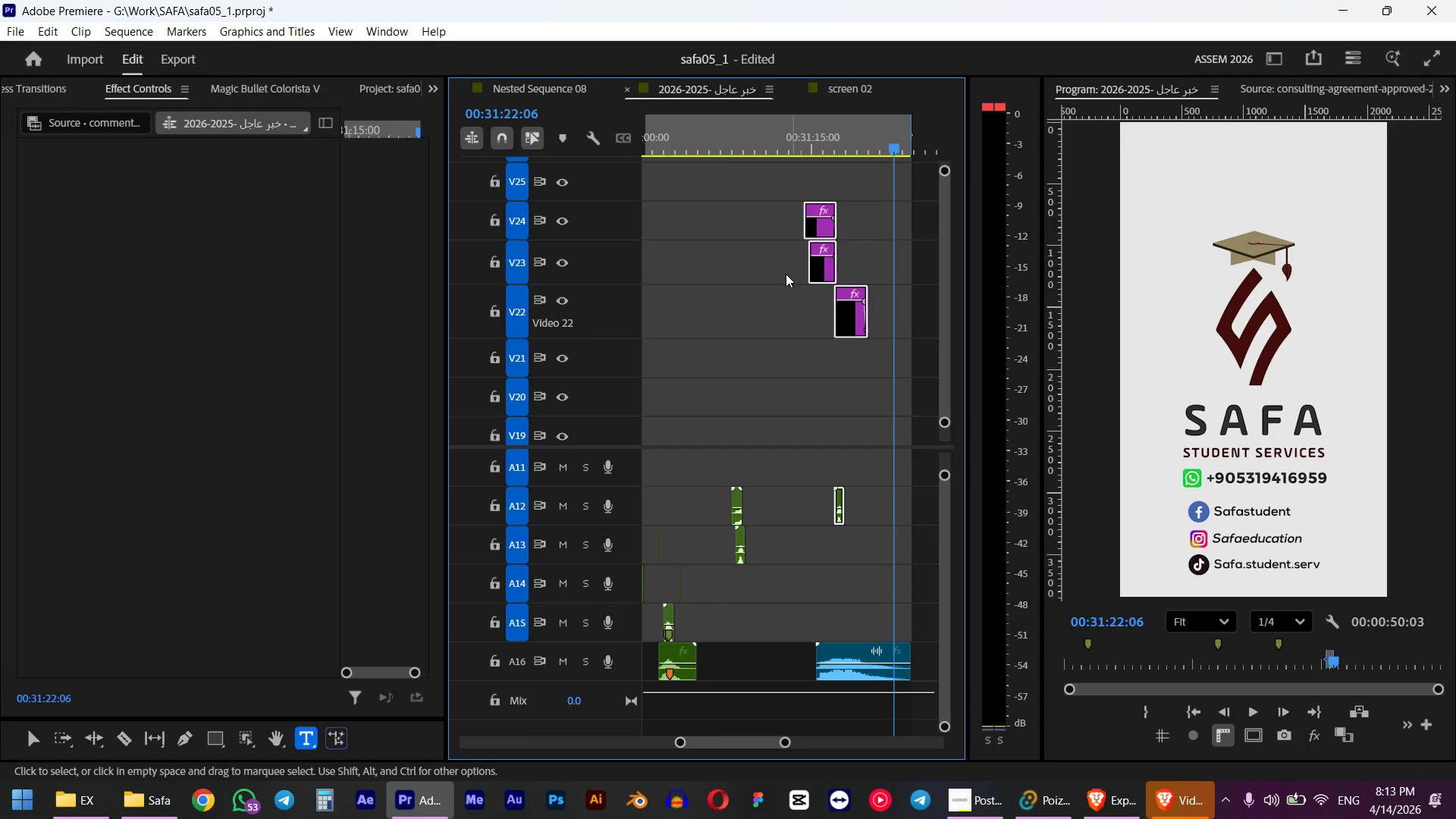 
left_click([785, 143])
 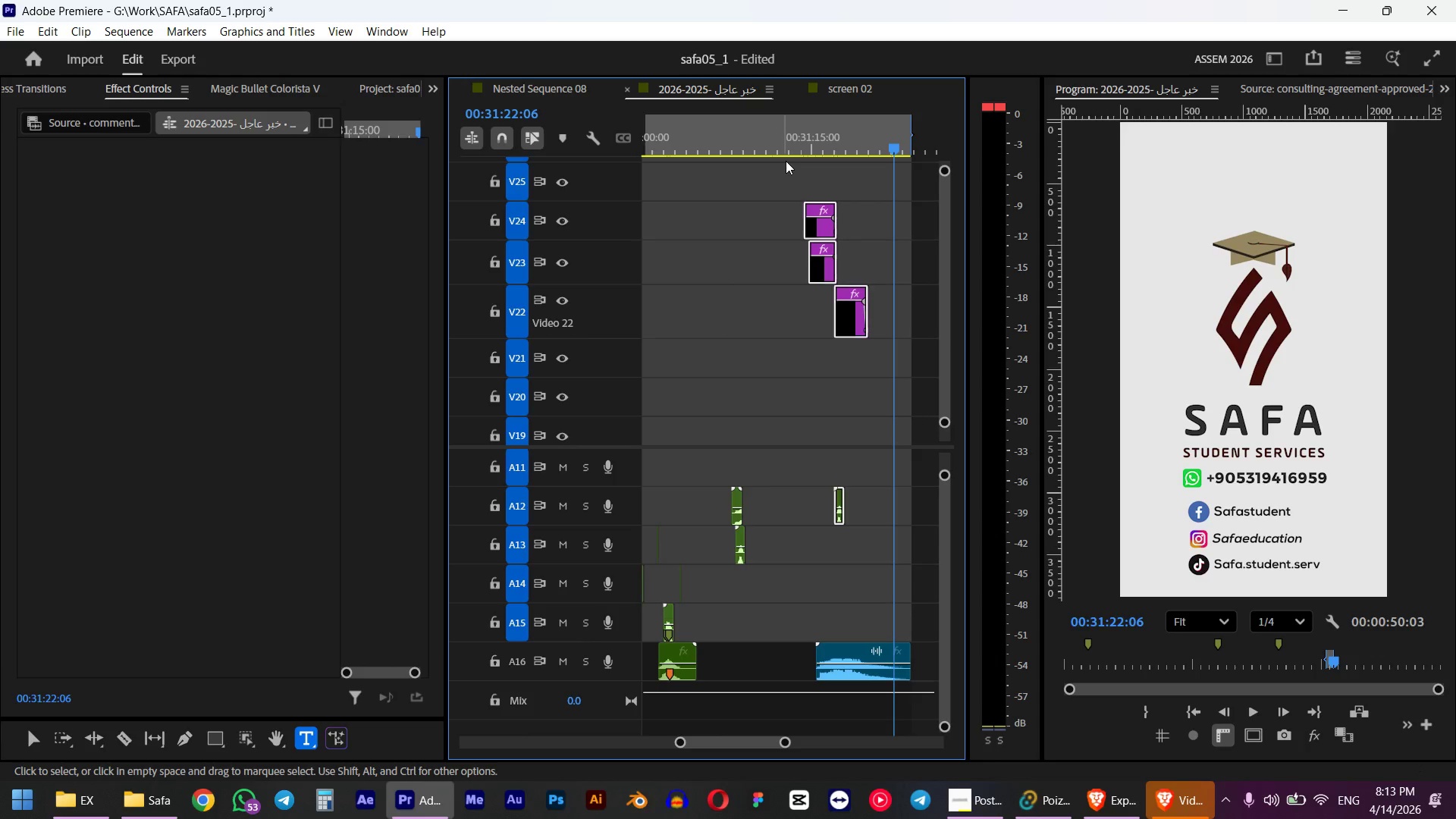 
hold_key(key=AltLeft, duration=0.36)
 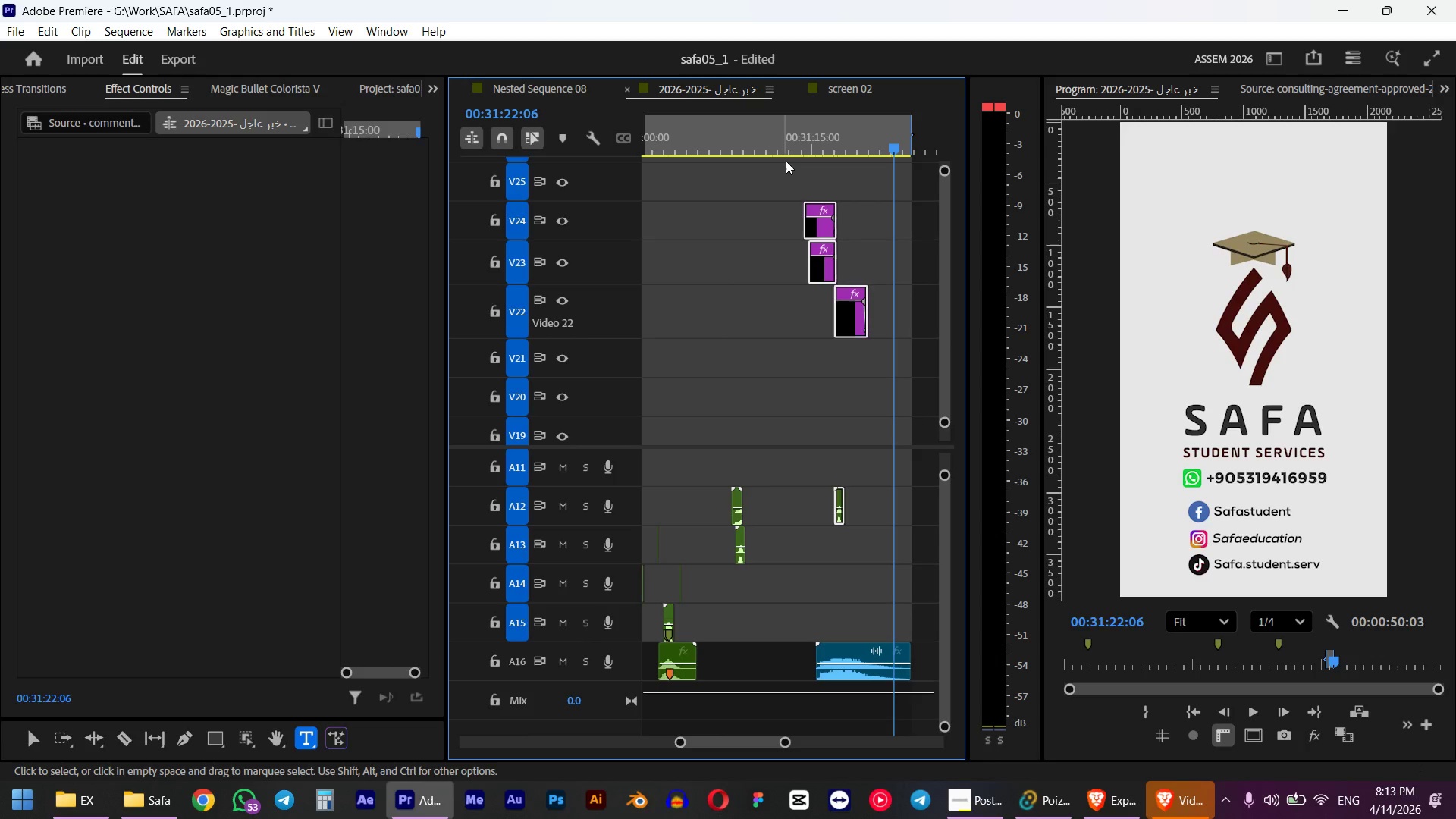 
key(Space)
 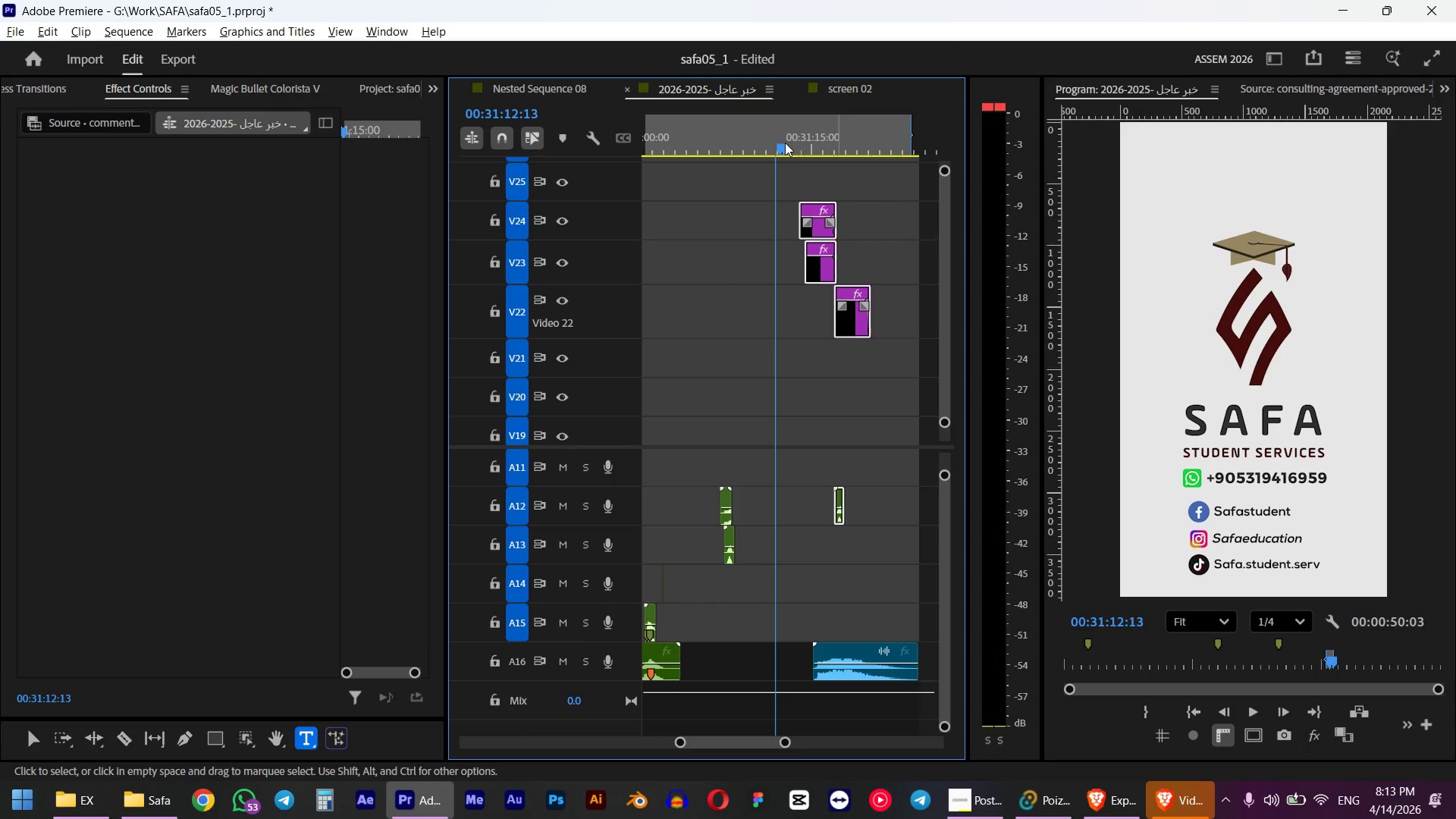 
scroll: coordinate [836, 362], scroll_direction: up, amount: 6.0
 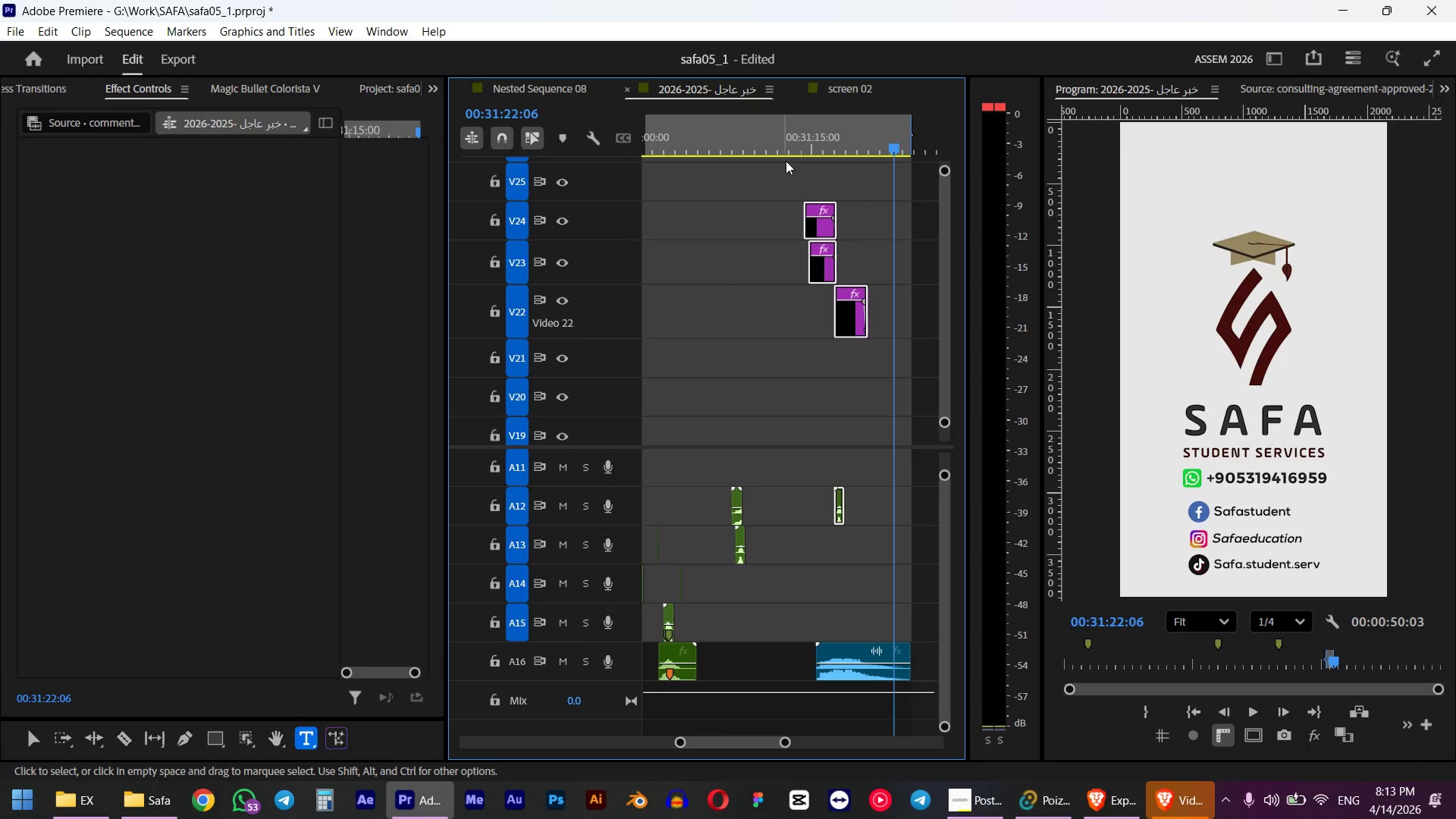 
scroll: coordinate [828, 372], scroll_direction: down, amount: 1.0
 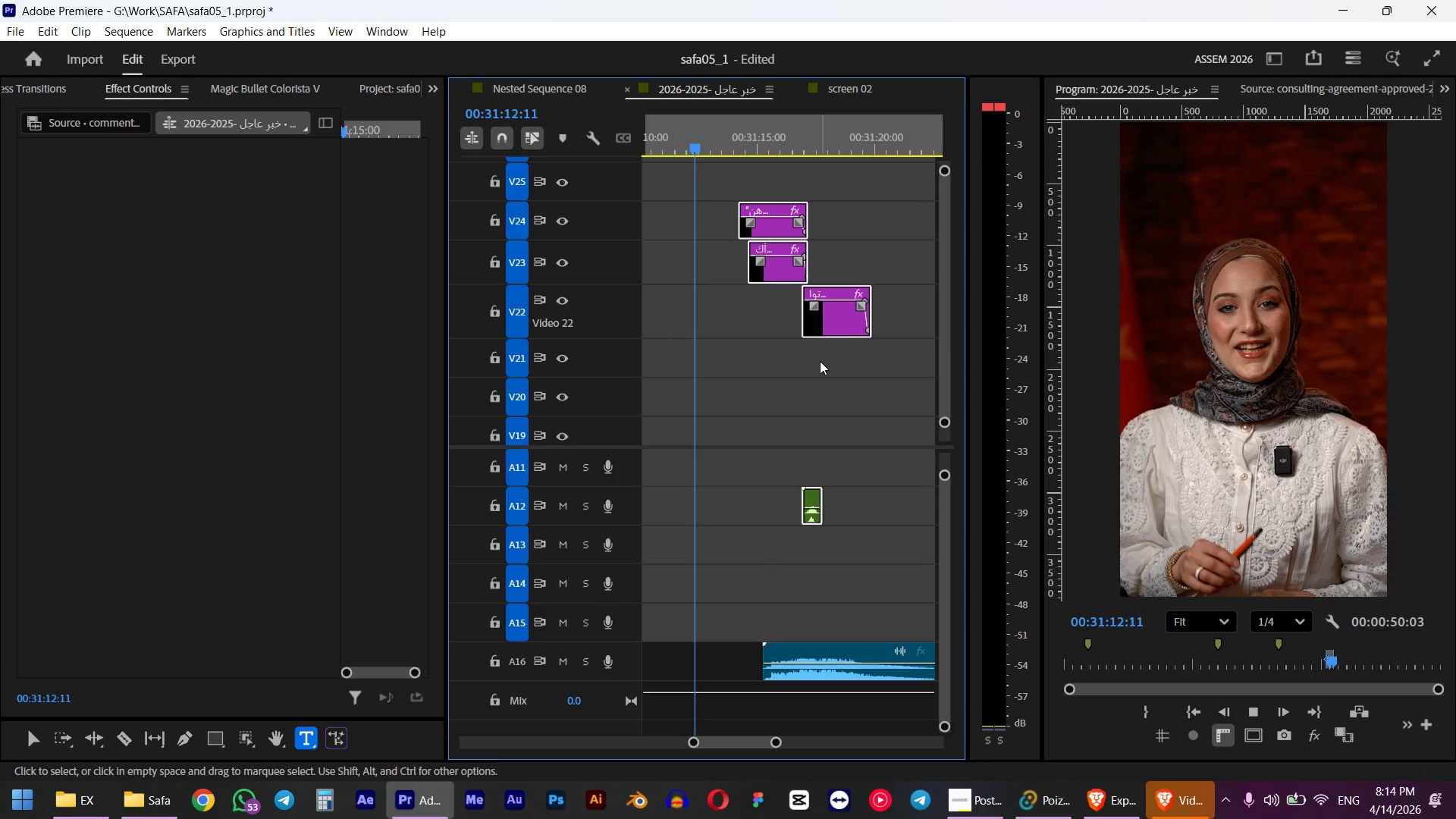 
wait(5.29)
 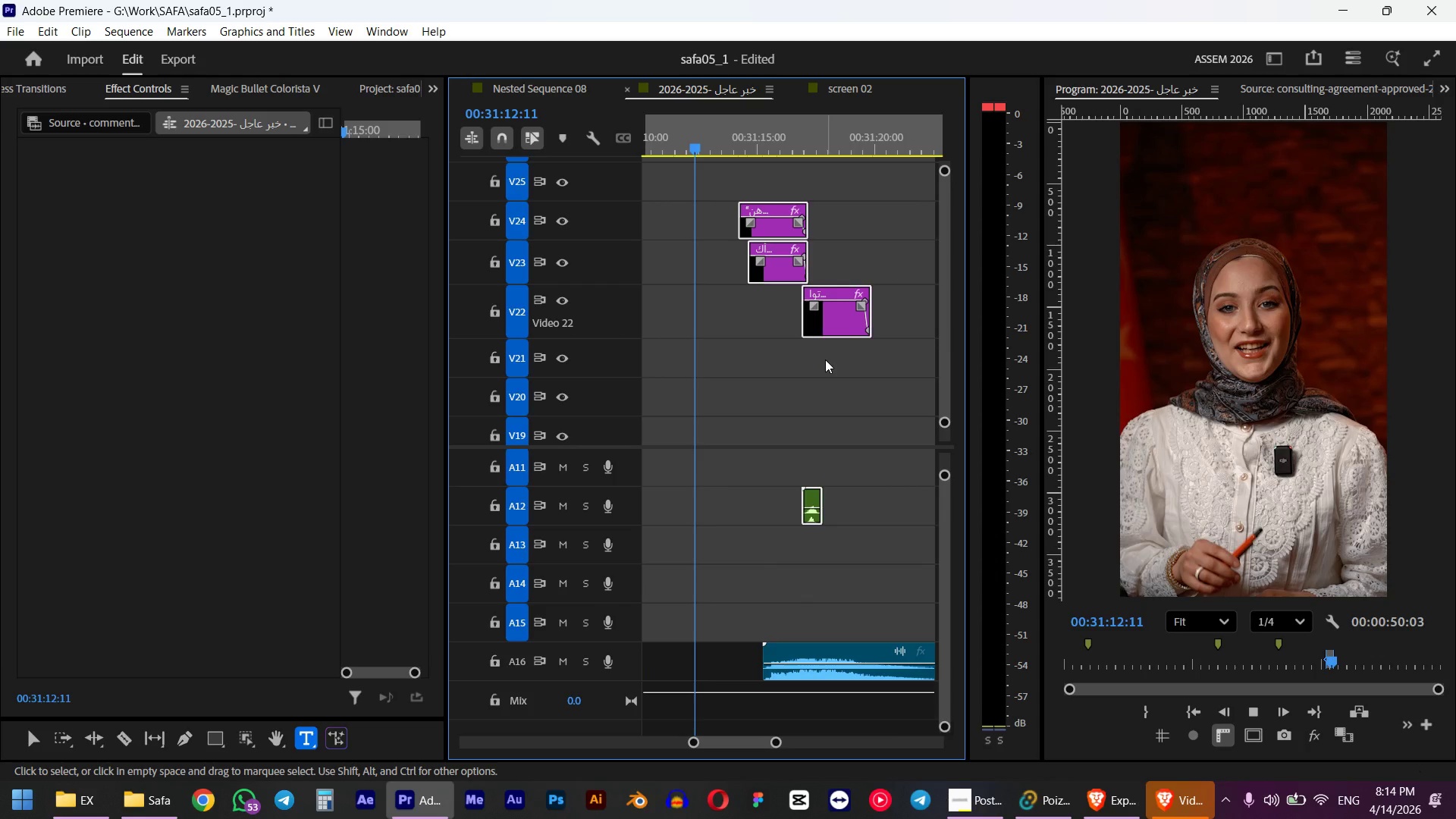 
key(Space)
 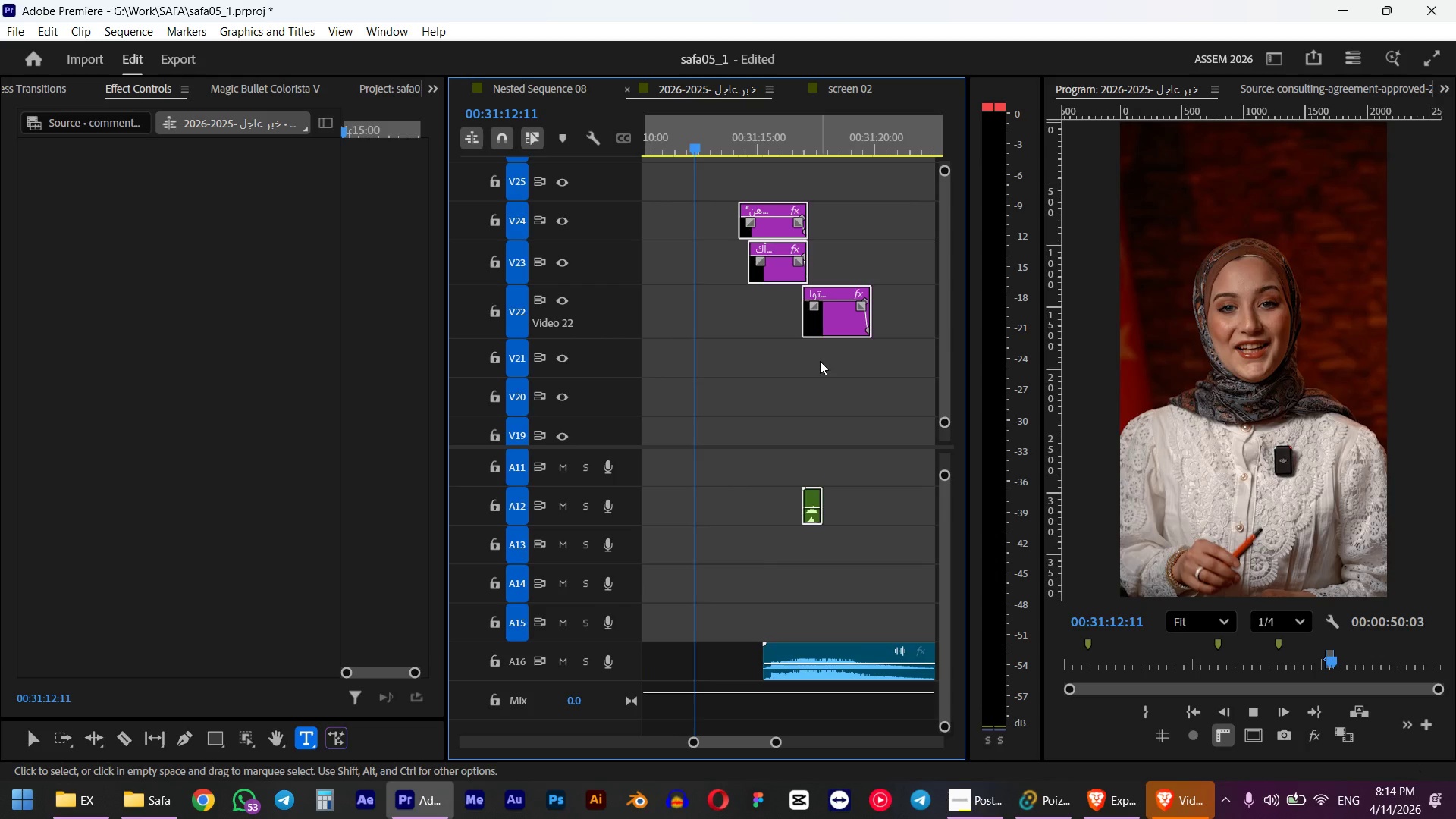 
hold_key(key=AltLeft, duration=0.39)
 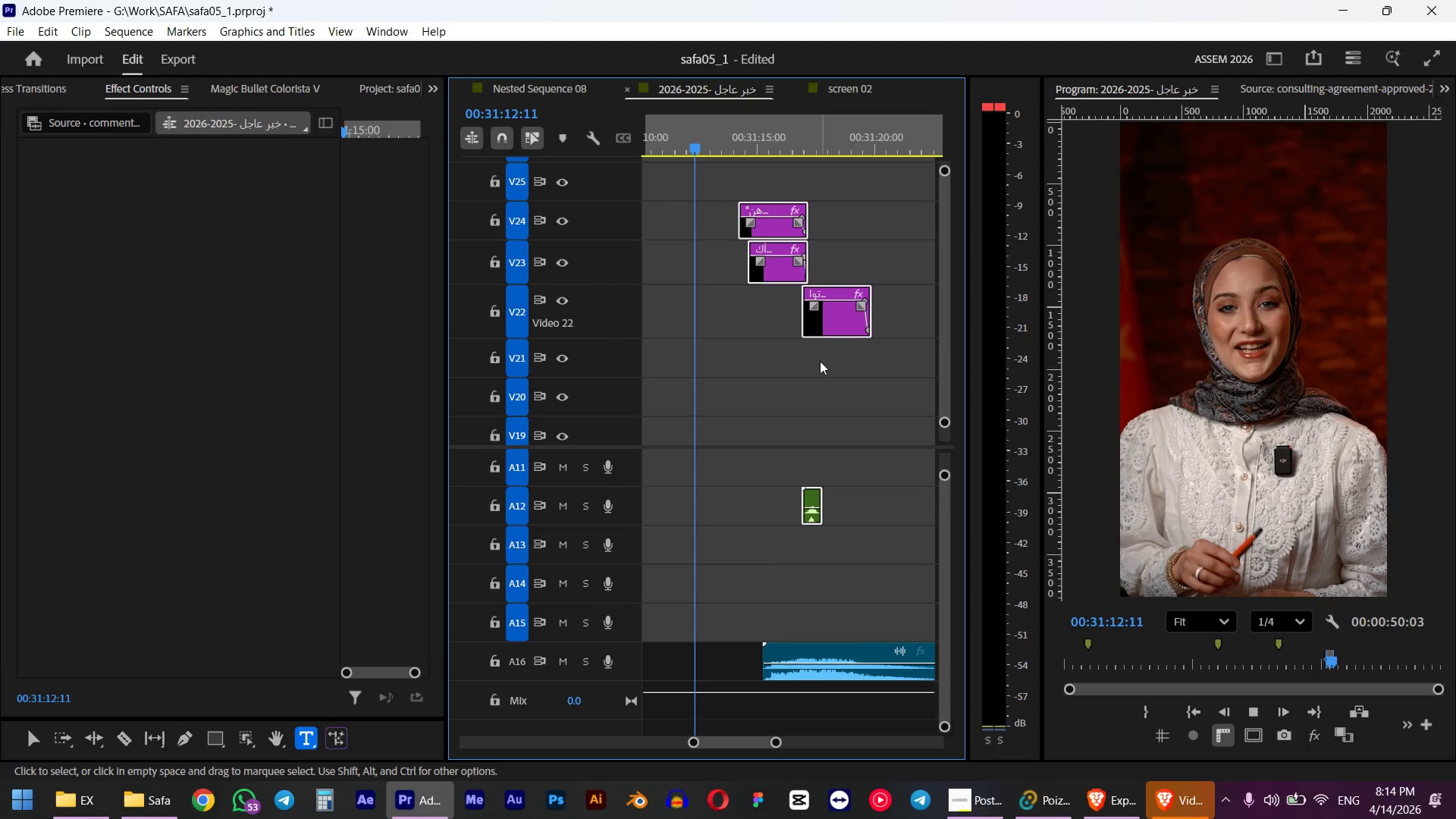 
left_click([753, 140])
 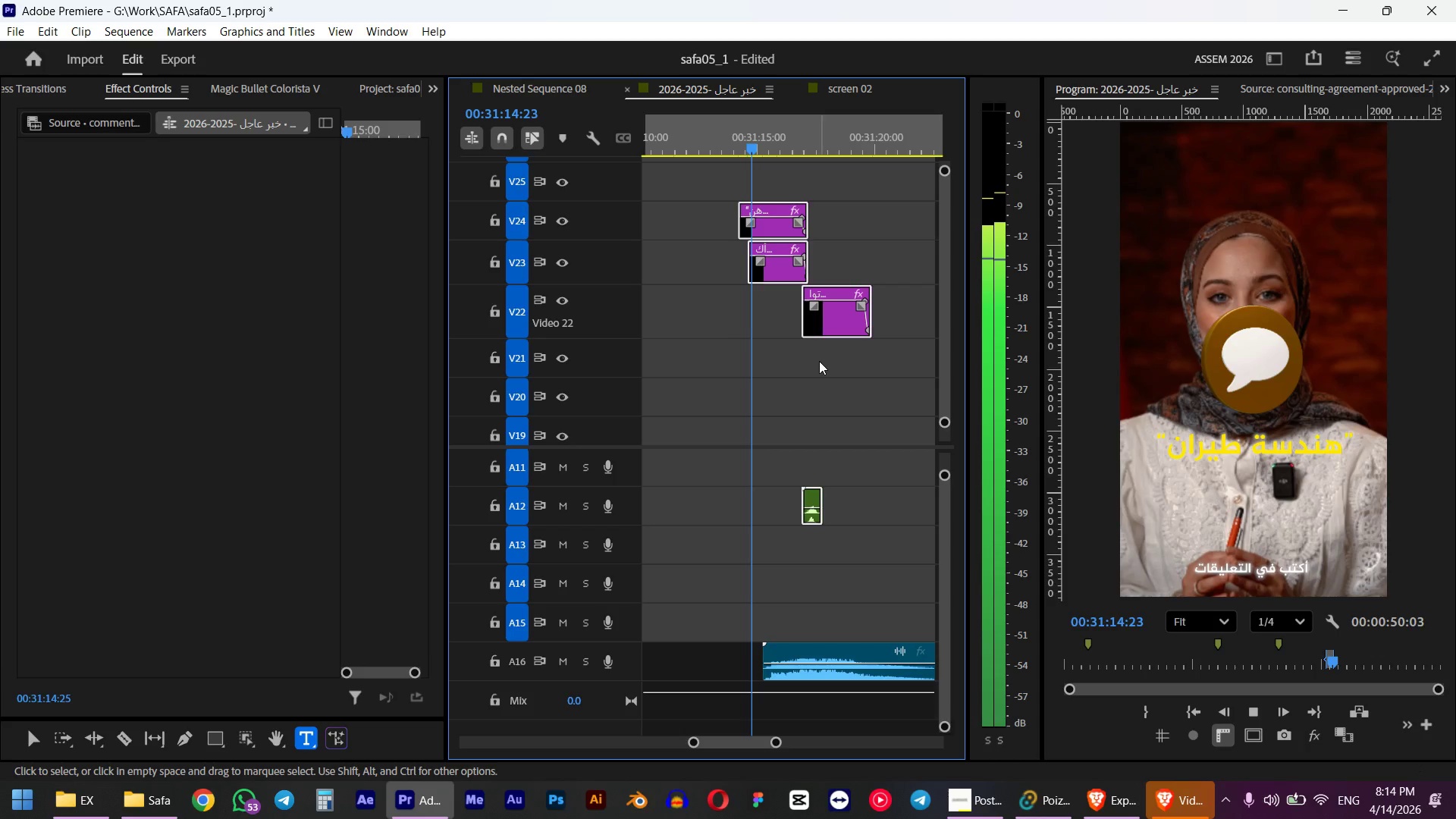 
scroll: coordinate [756, 293], scroll_direction: down, amount: 1.0
 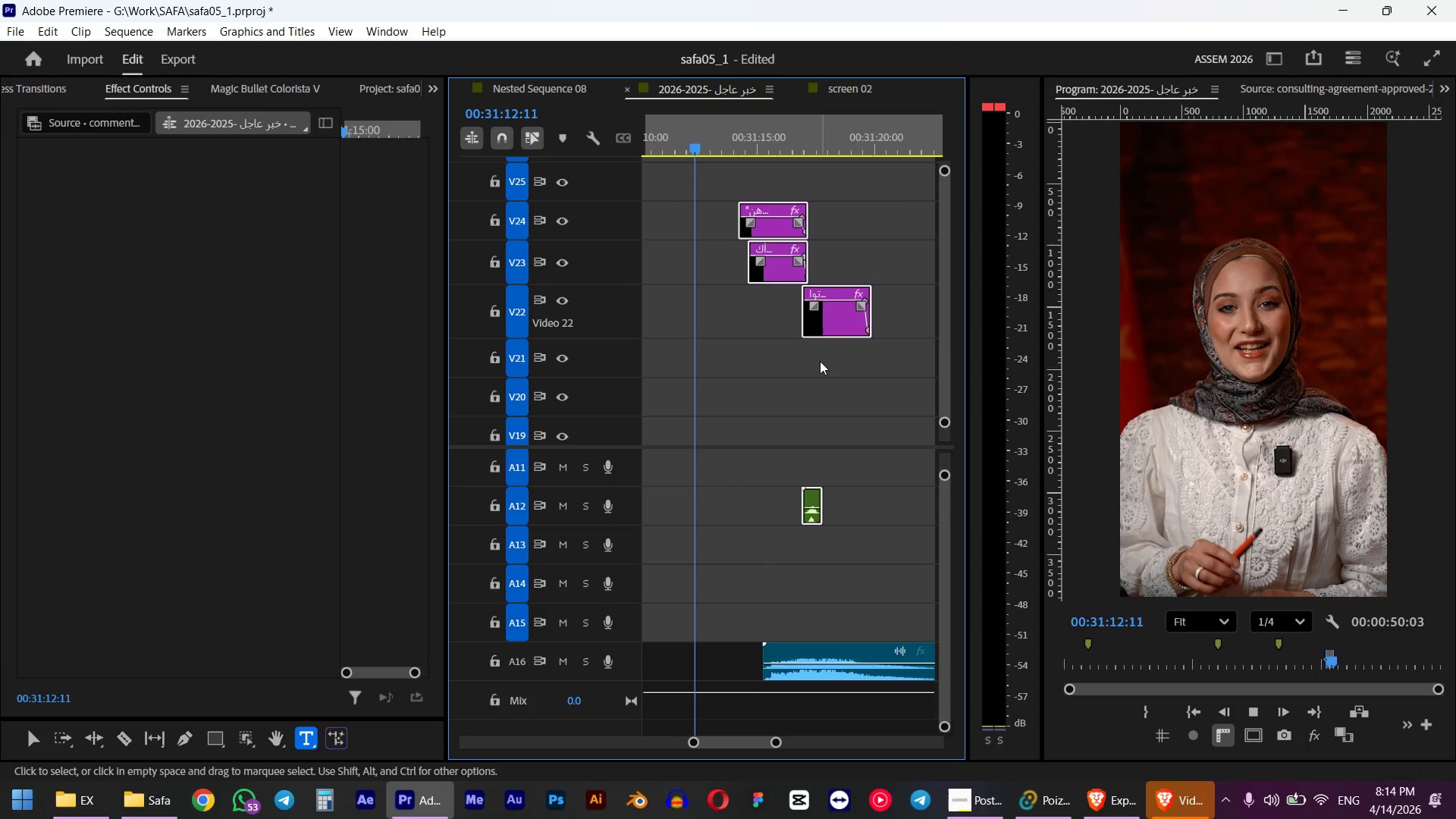 
left_click([725, 138])
 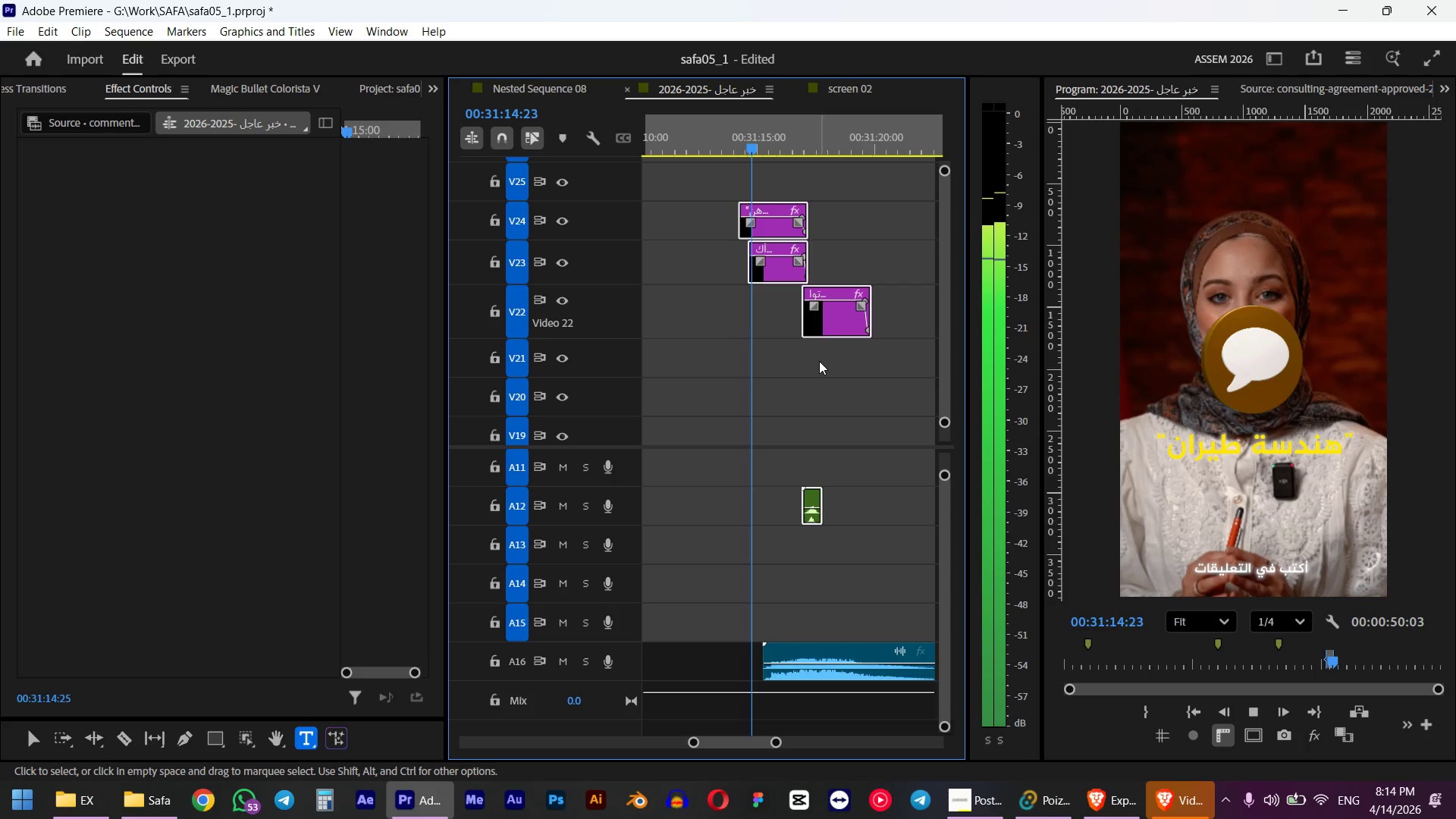 
left_click_drag(start_coordinate=[878, 330], to_coordinate=[774, 314])
 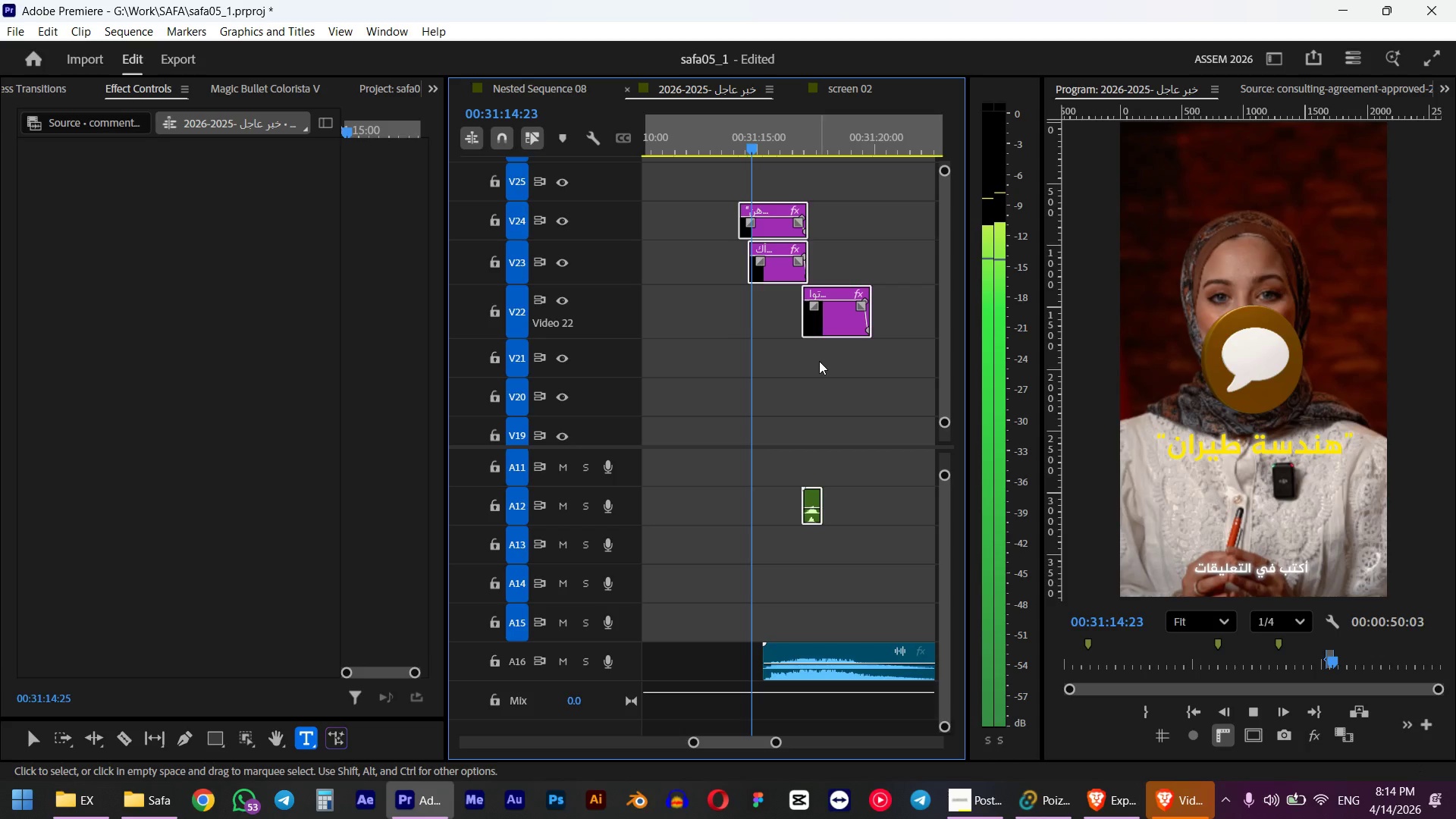 
hold_key(key=AltLeft, duration=1.03)
scroll: coordinate [738, 349], scroll_direction: up, amount: 8.0
 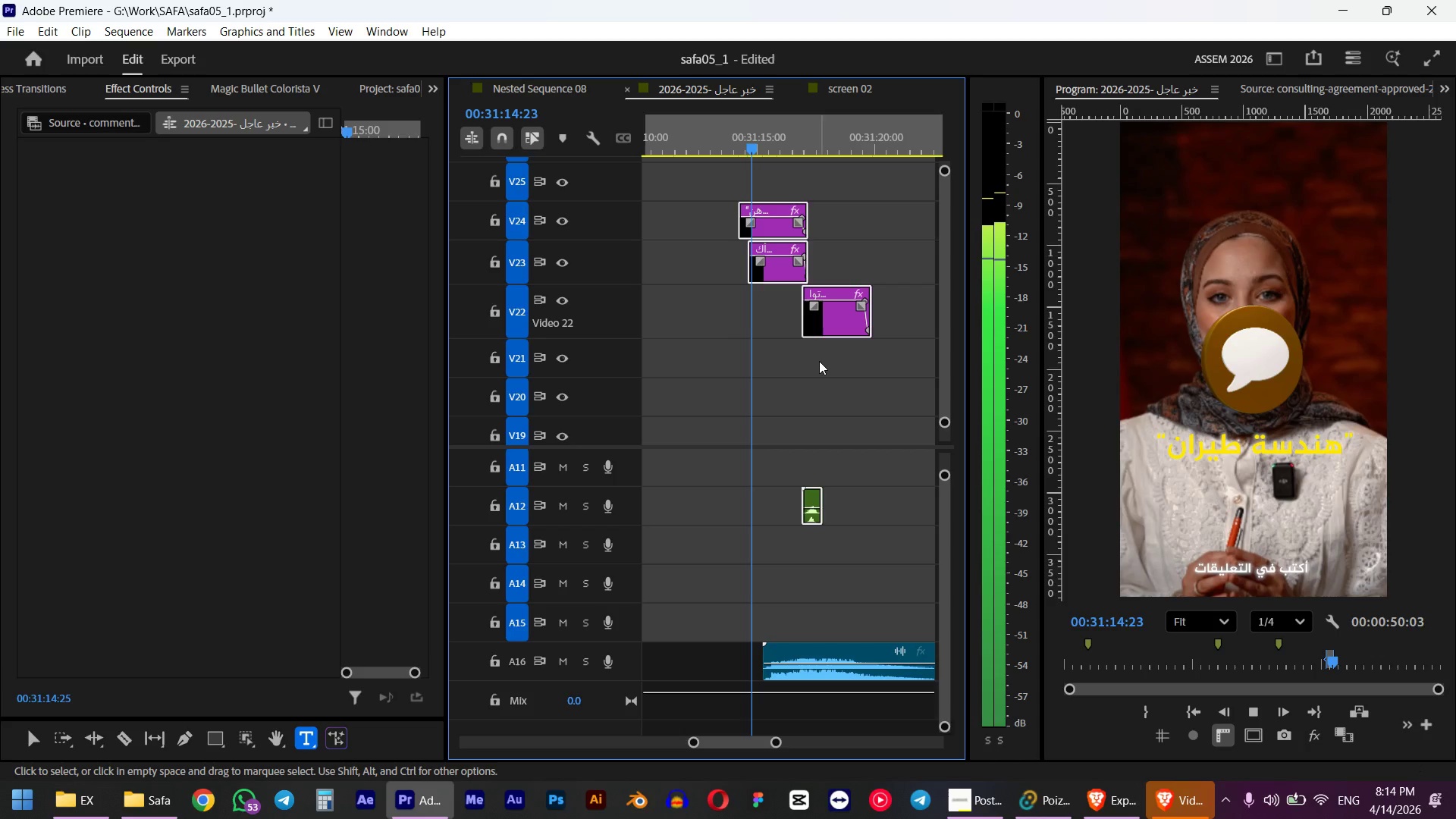 
key(Space)
 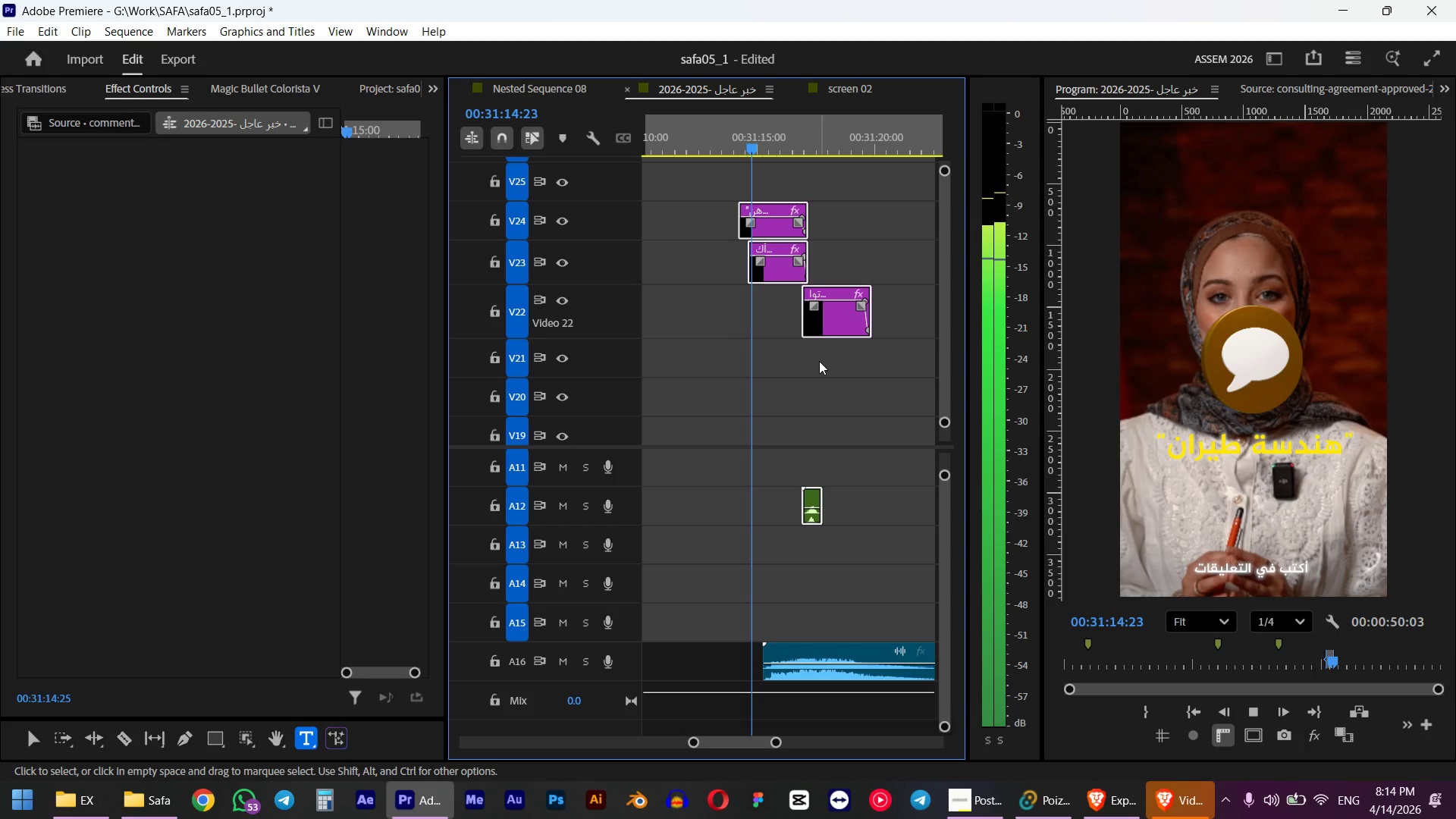 
key(Space)
 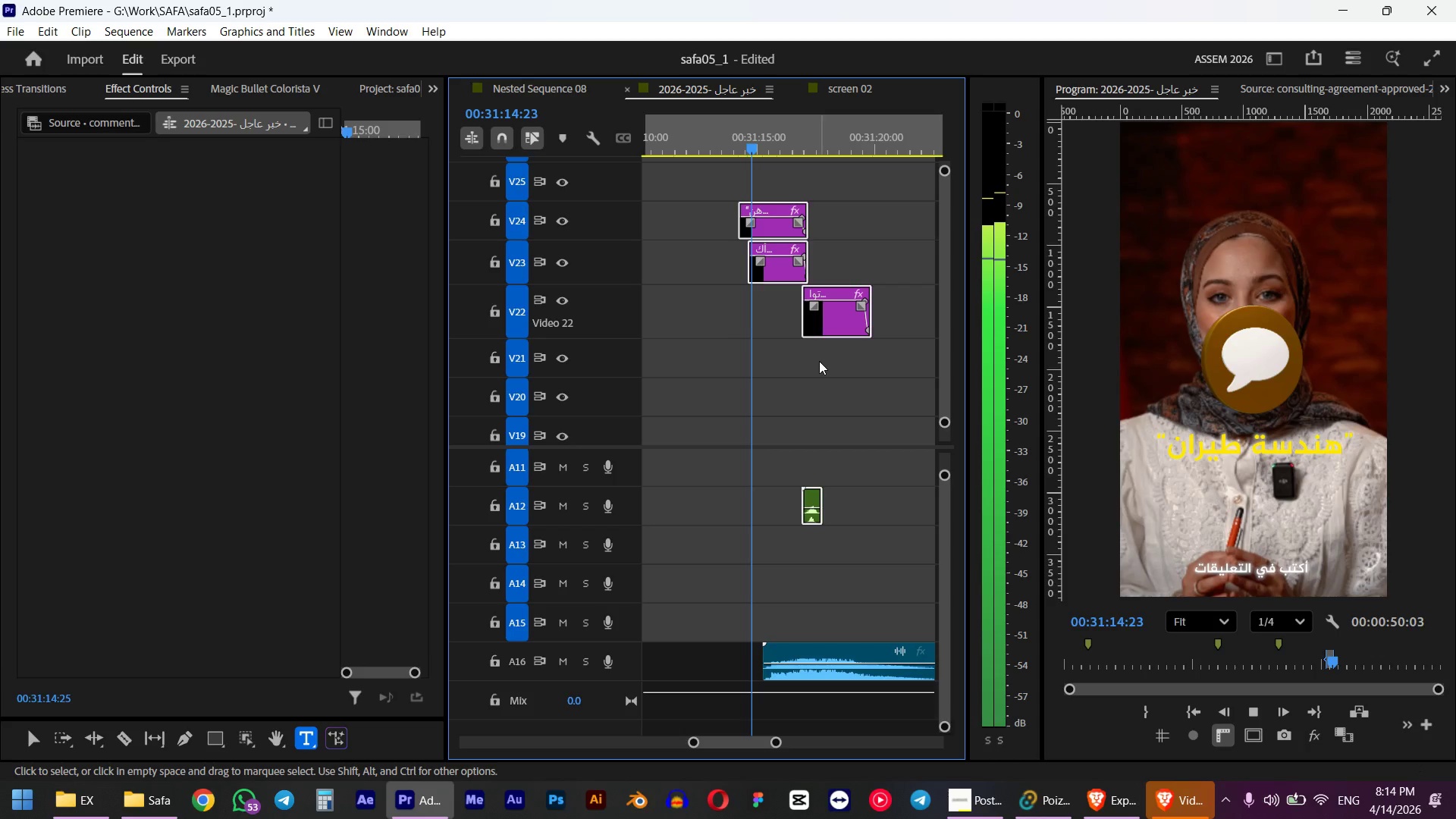 
left_click([678, 144])
 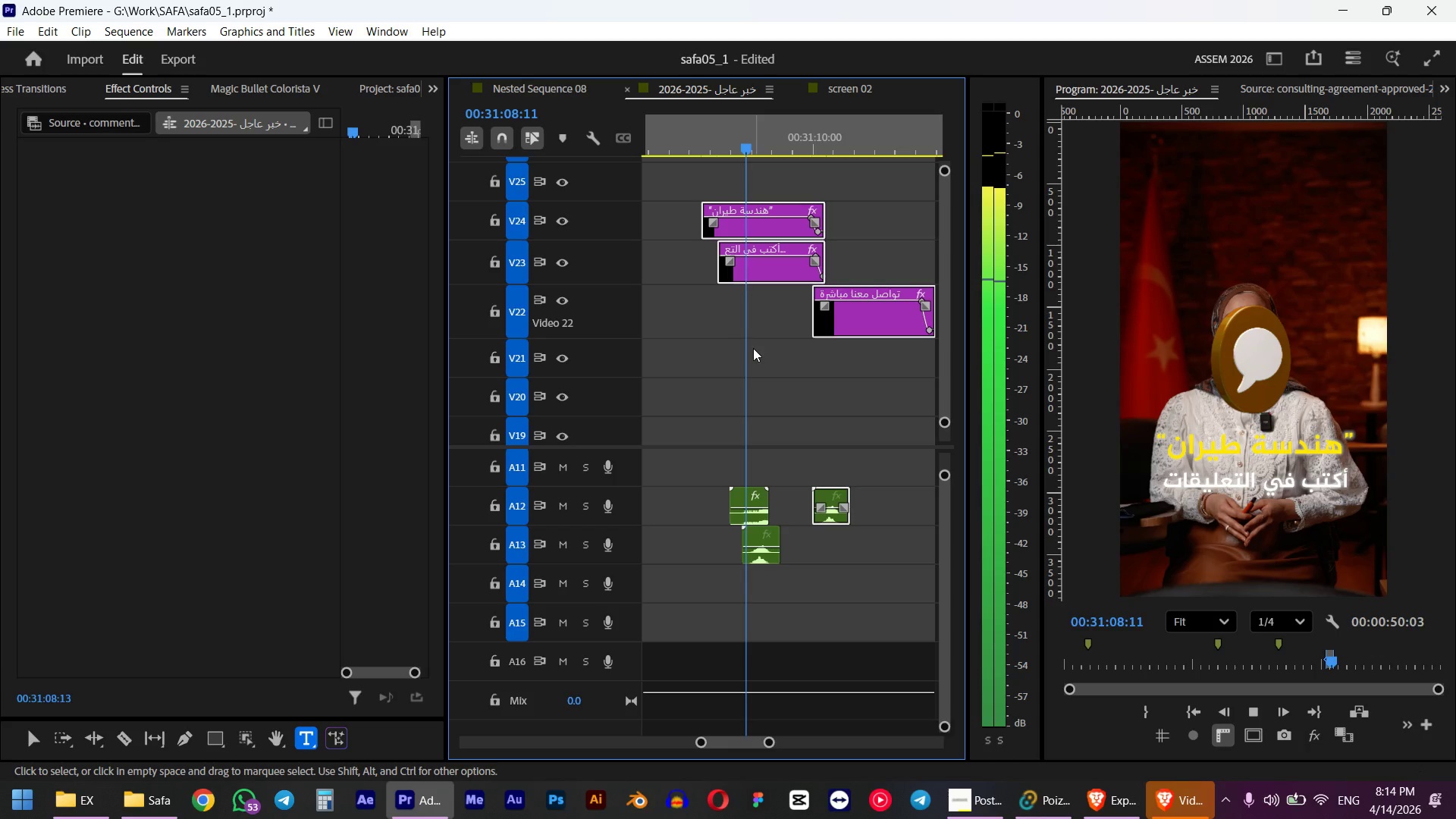 
key(Space)
 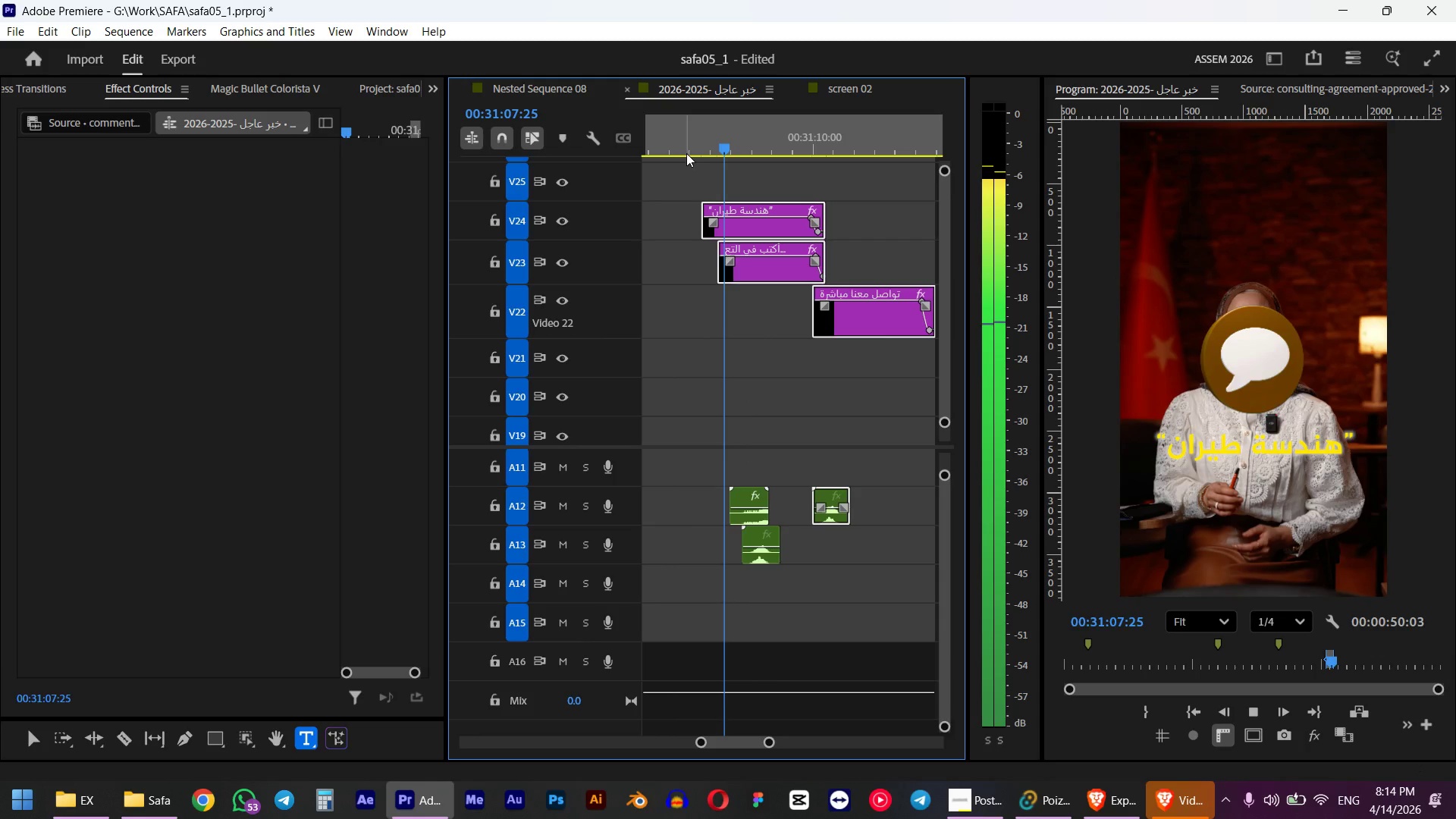 
key(Space)
 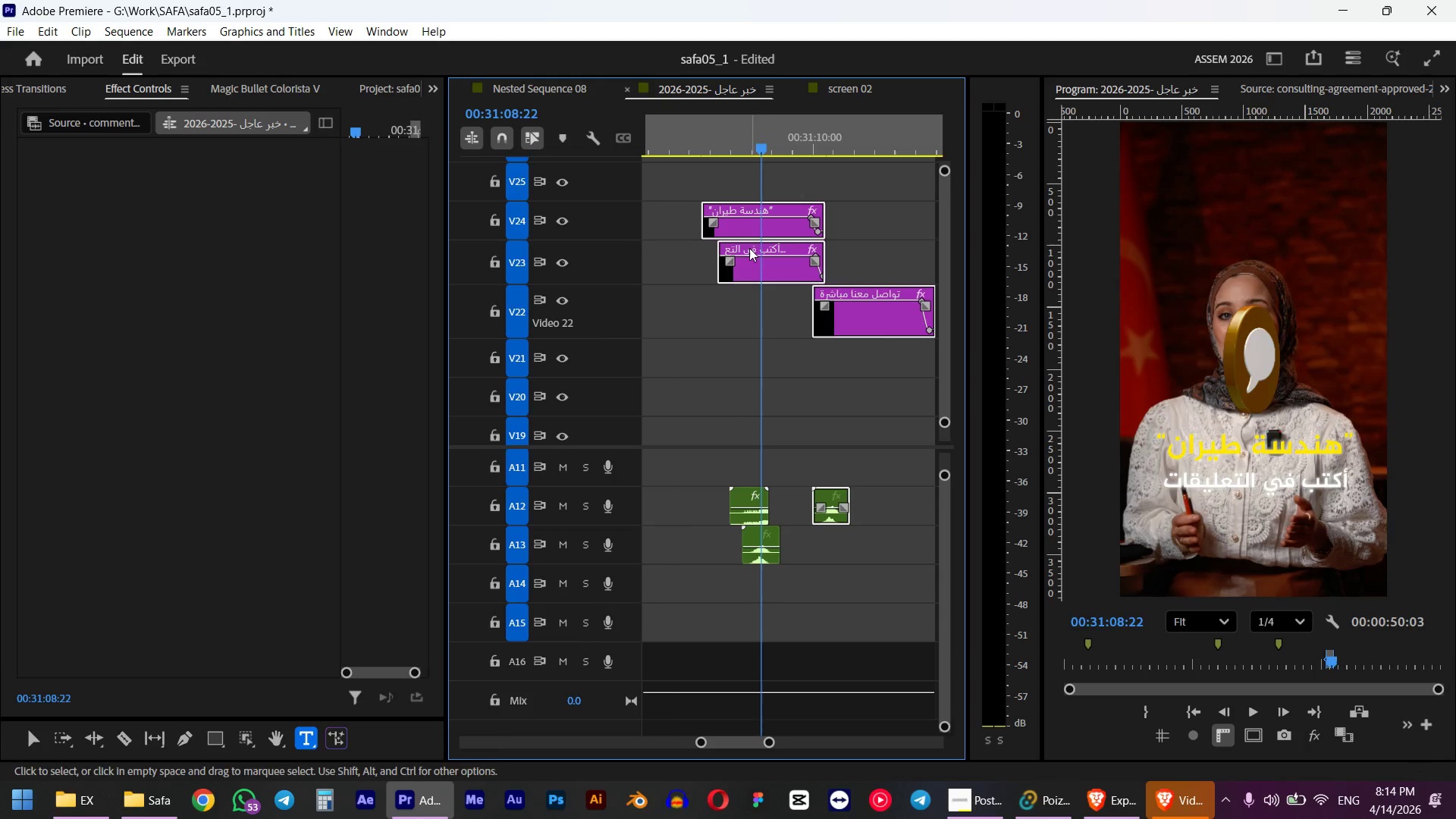 
hold_key(key=AltLeft, duration=0.55)
scroll: coordinate [742, 273], scroll_direction: up, amount: 4.0
 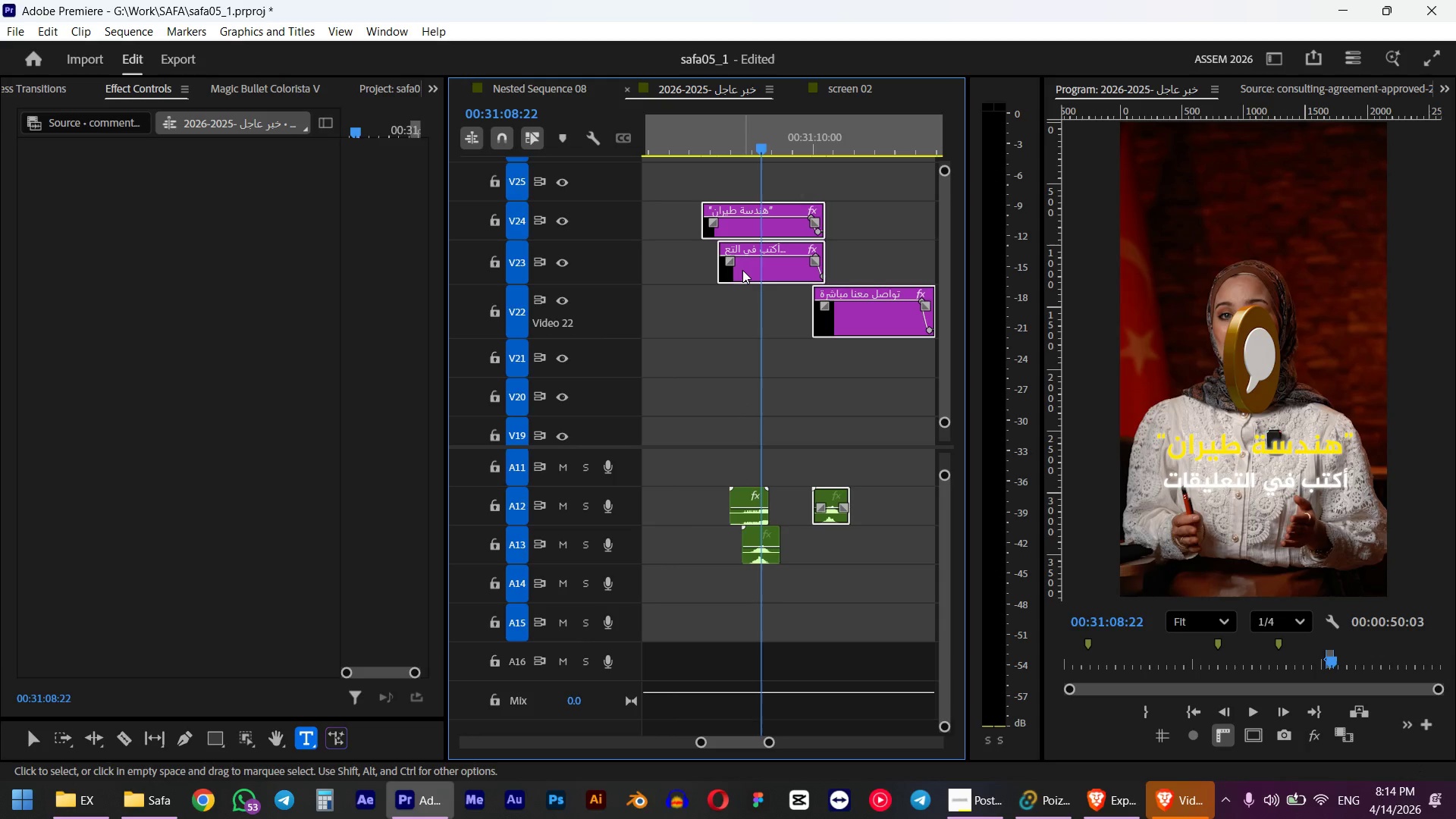 
left_click([672, 144])
 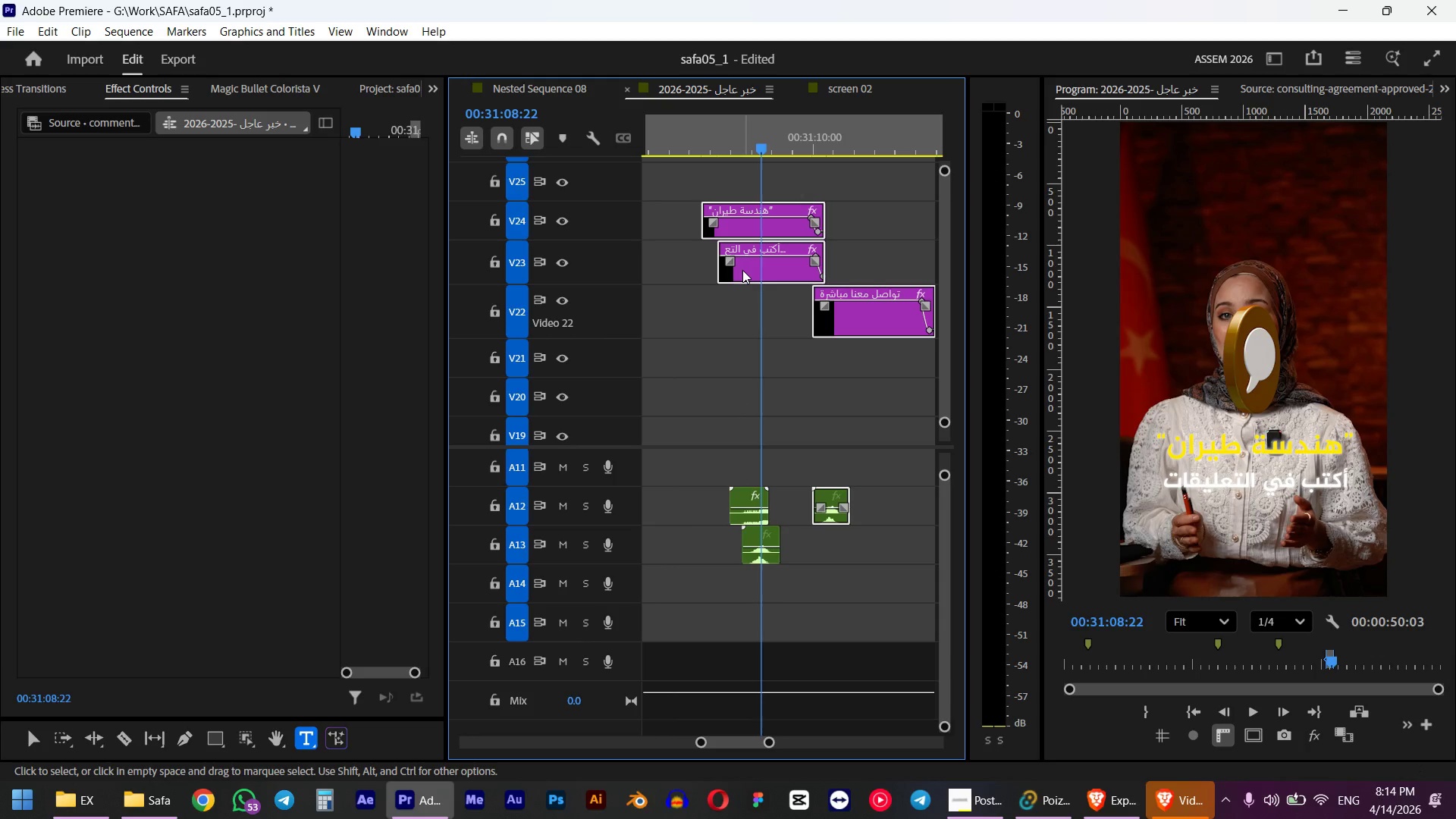 
key(Space)
 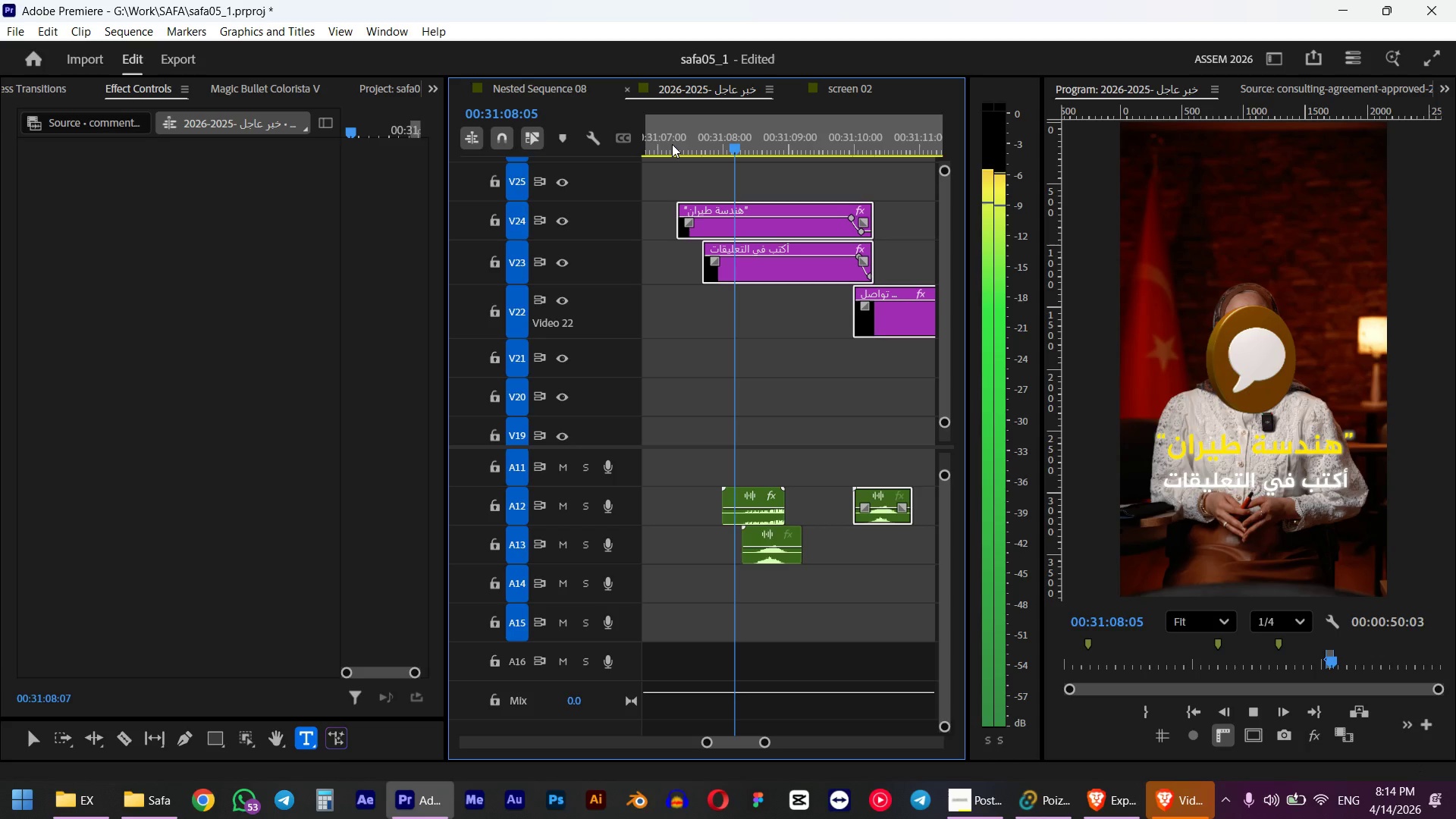 
key(Space)
 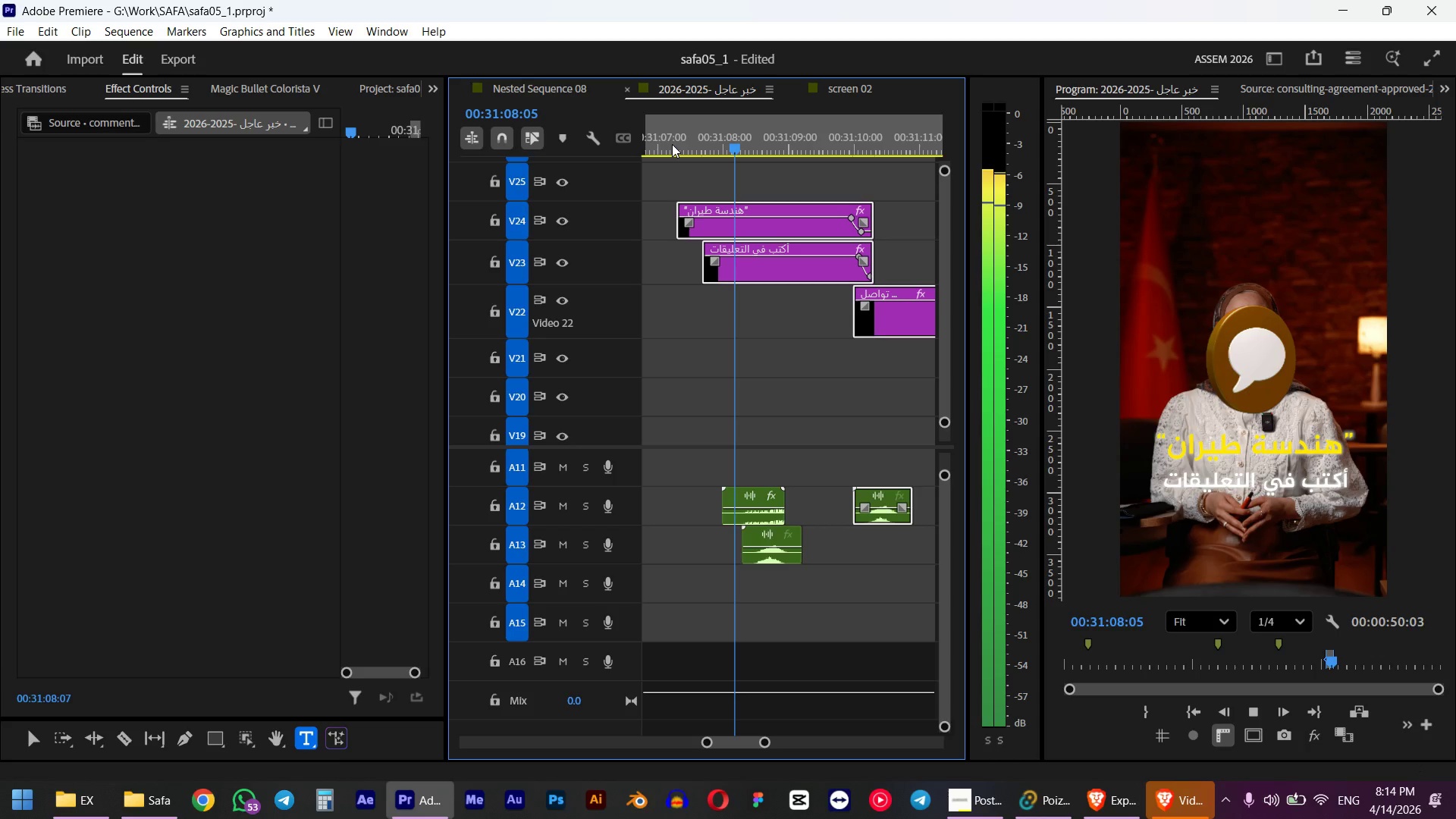 
key(Space)
 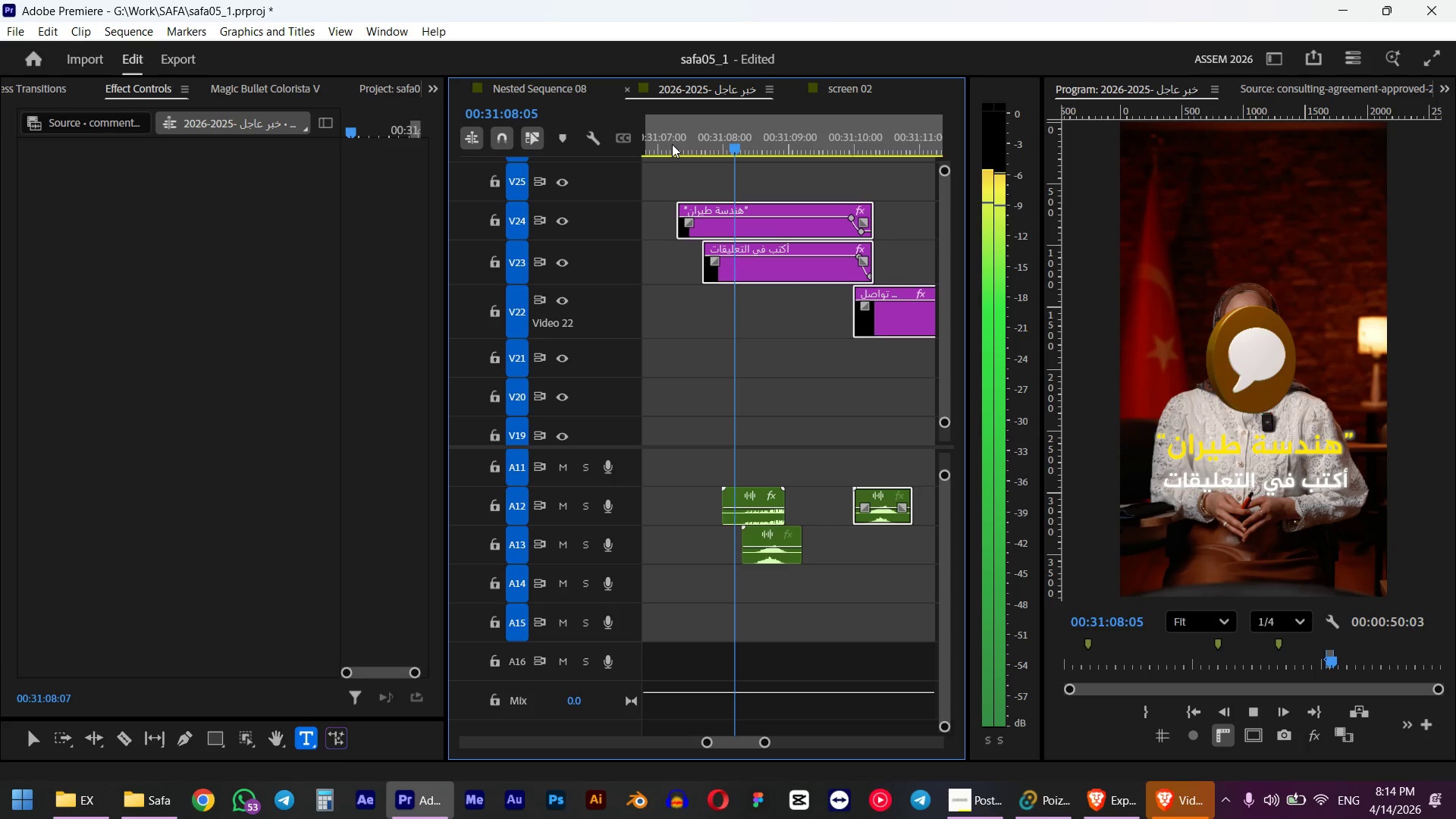 
key(Space)
 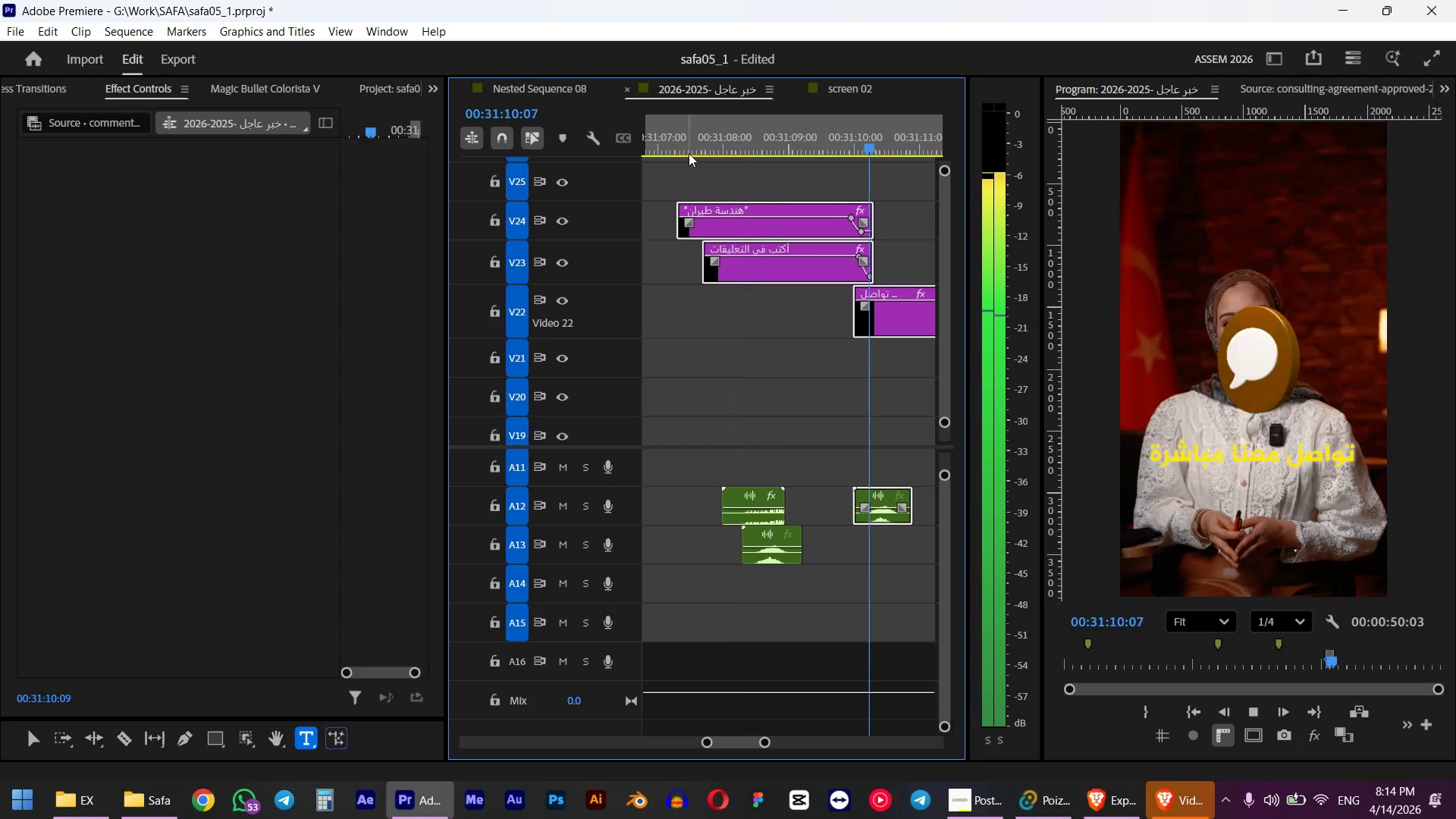 
hold_key(key=AltLeft, duration=0.88)
scroll: coordinate [712, 278], scroll_direction: down, amount: 5.0
 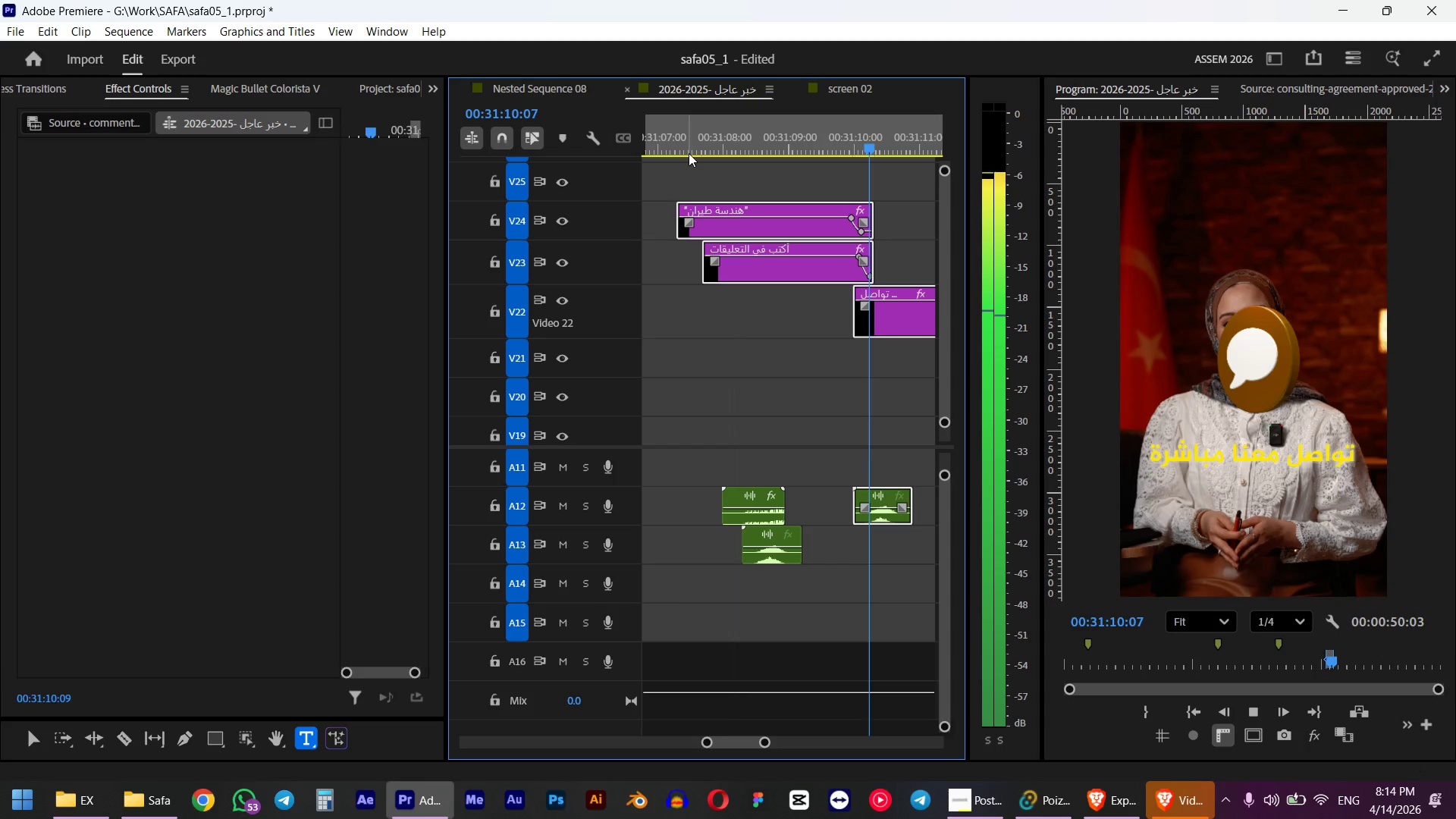 
hold_key(key=AltLeft, duration=0.33)
scroll: coordinate [717, 284], scroll_direction: up, amount: 1.0
 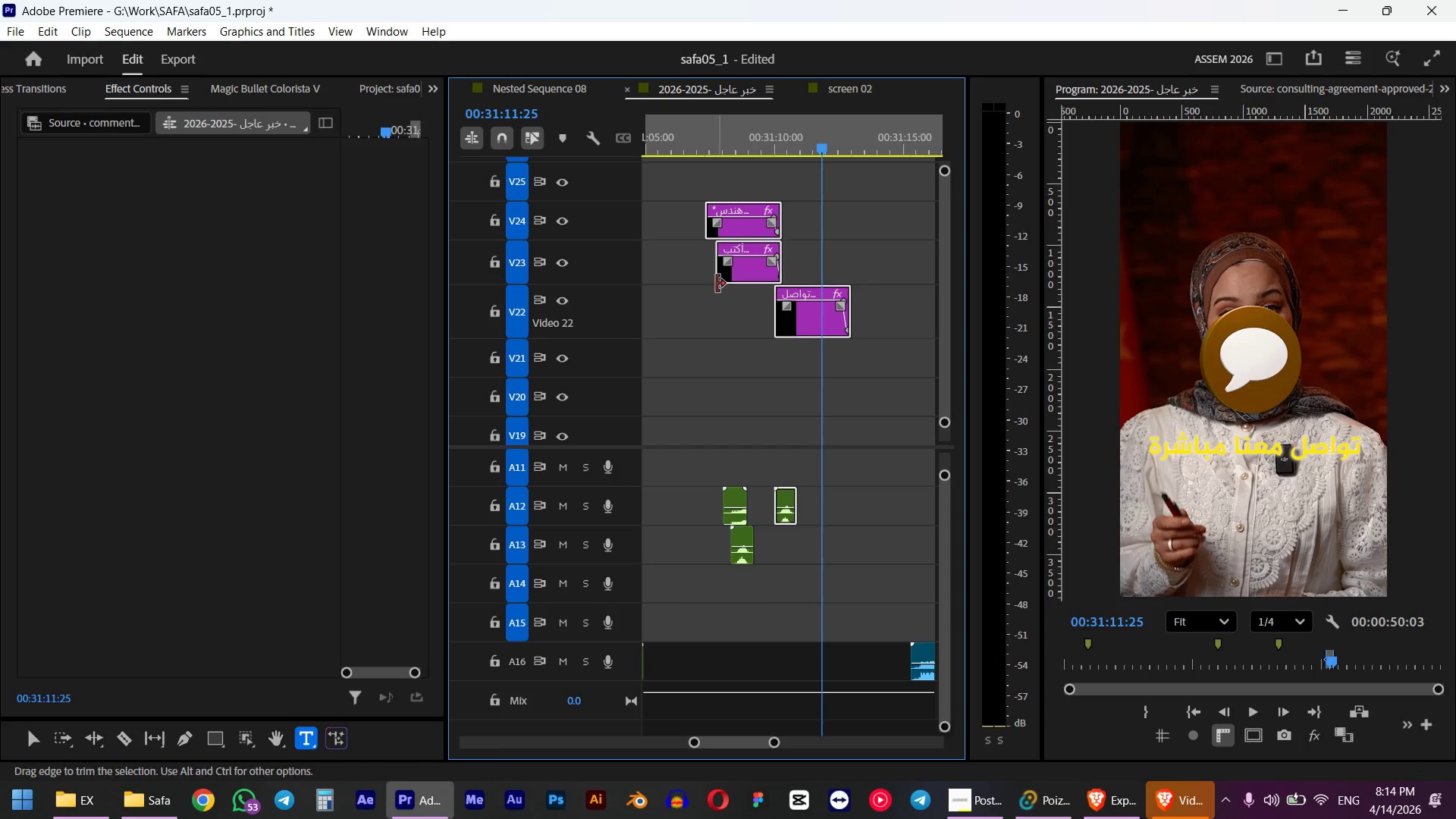 
key(Space)
 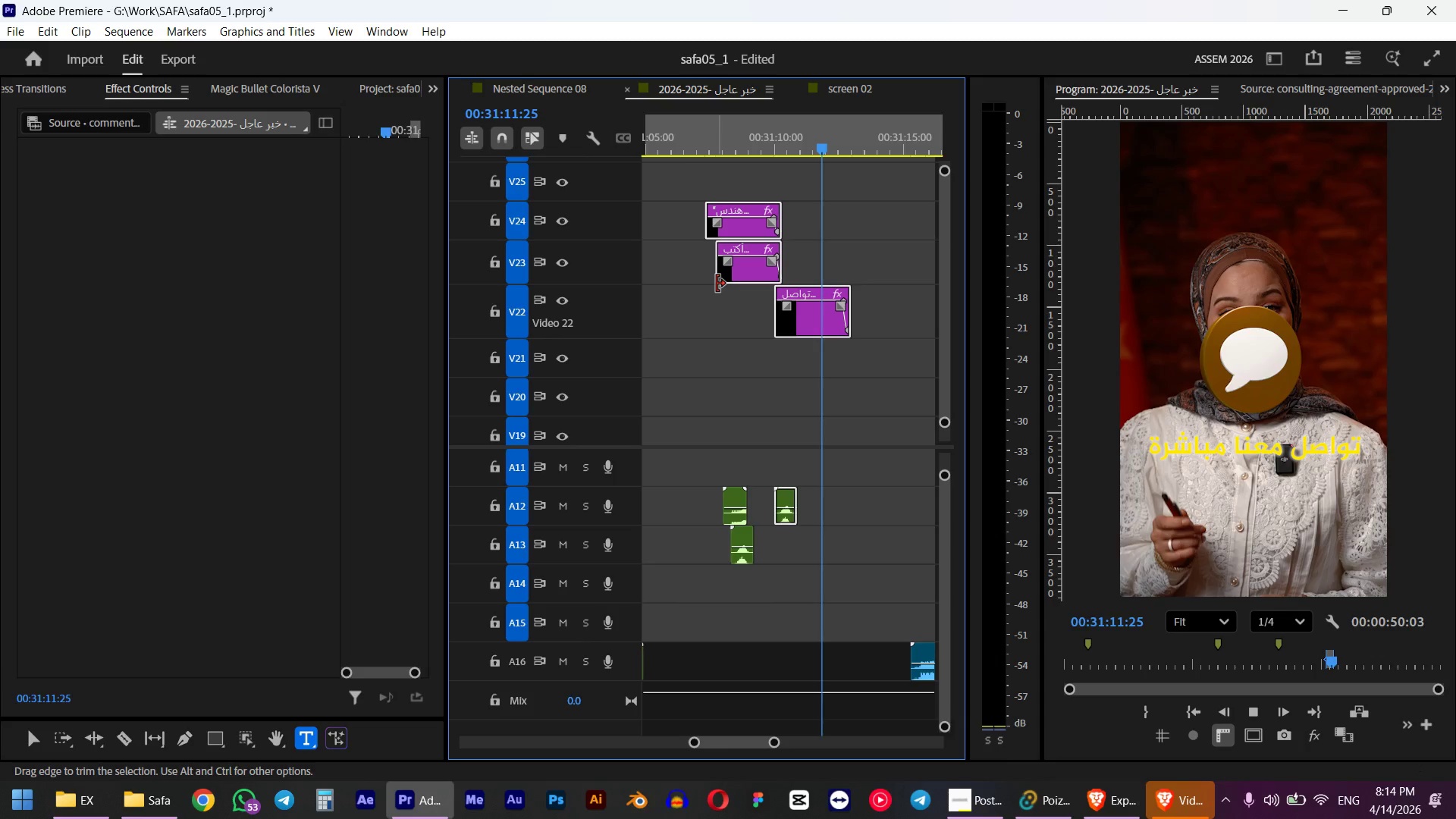 
hold_key(key=AltLeft, duration=0.59)
scroll: coordinate [725, 285], scroll_direction: down, amount: 3.0
 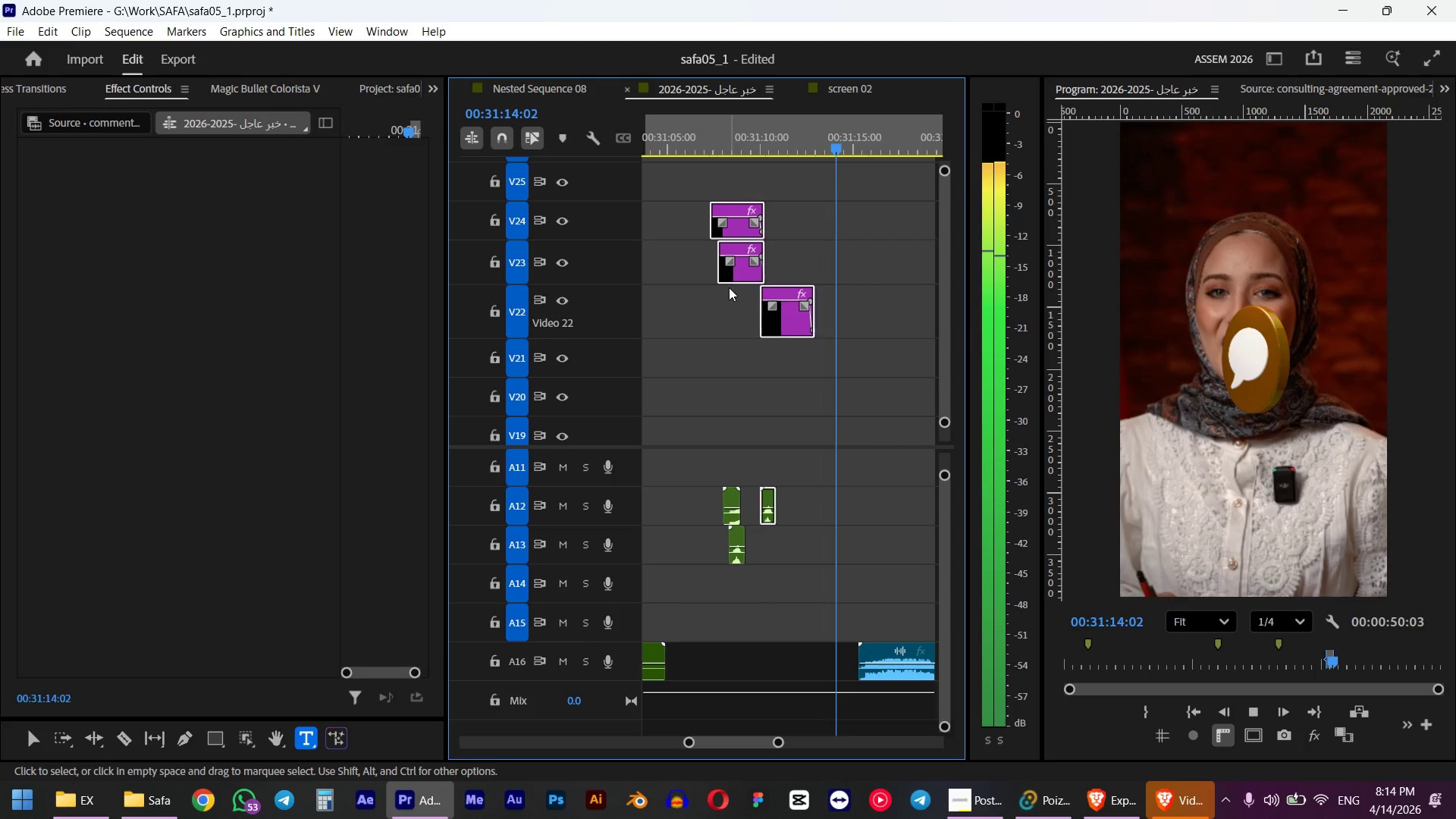 
key(Space)
 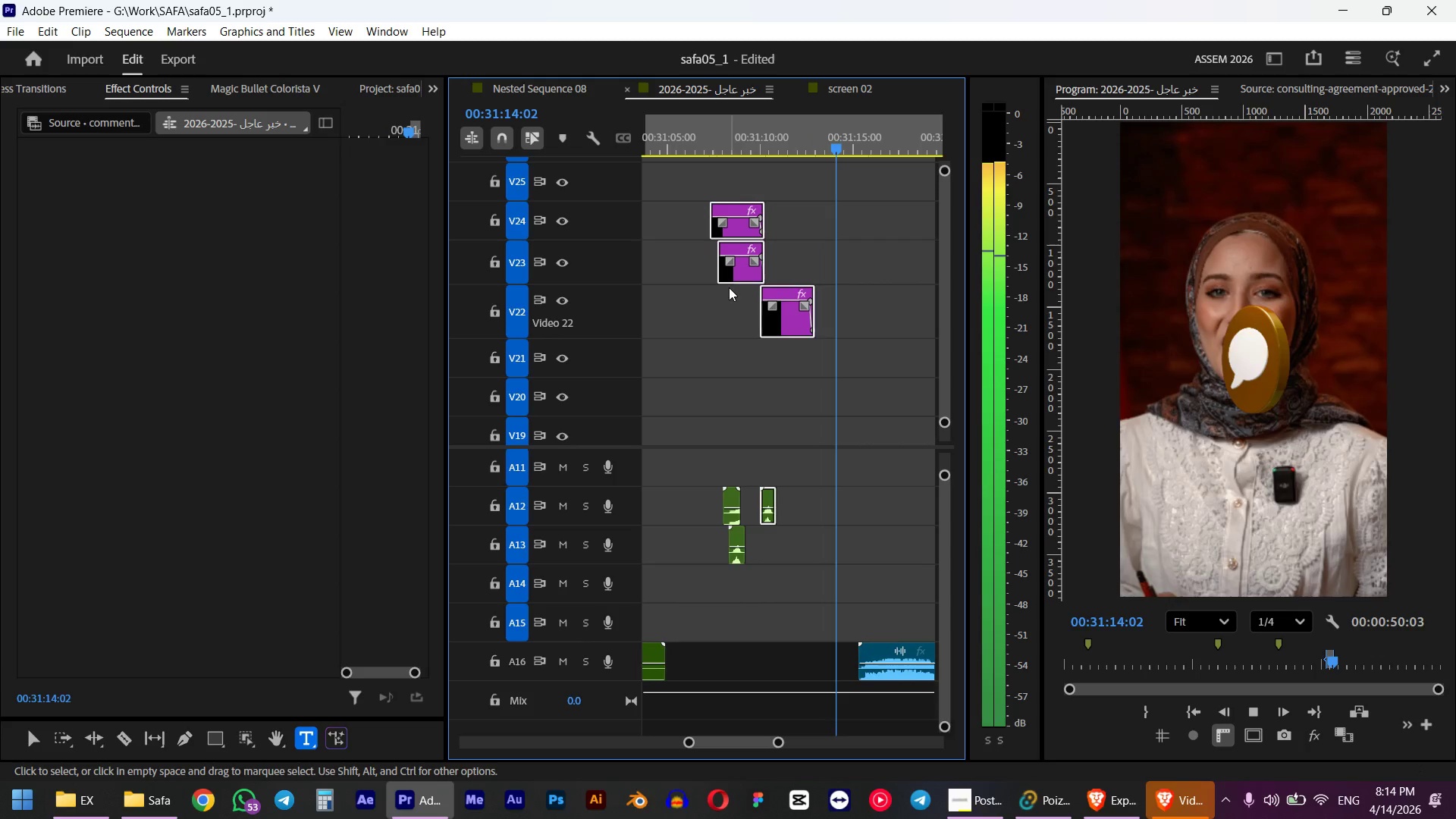 
left_click([680, 133])
 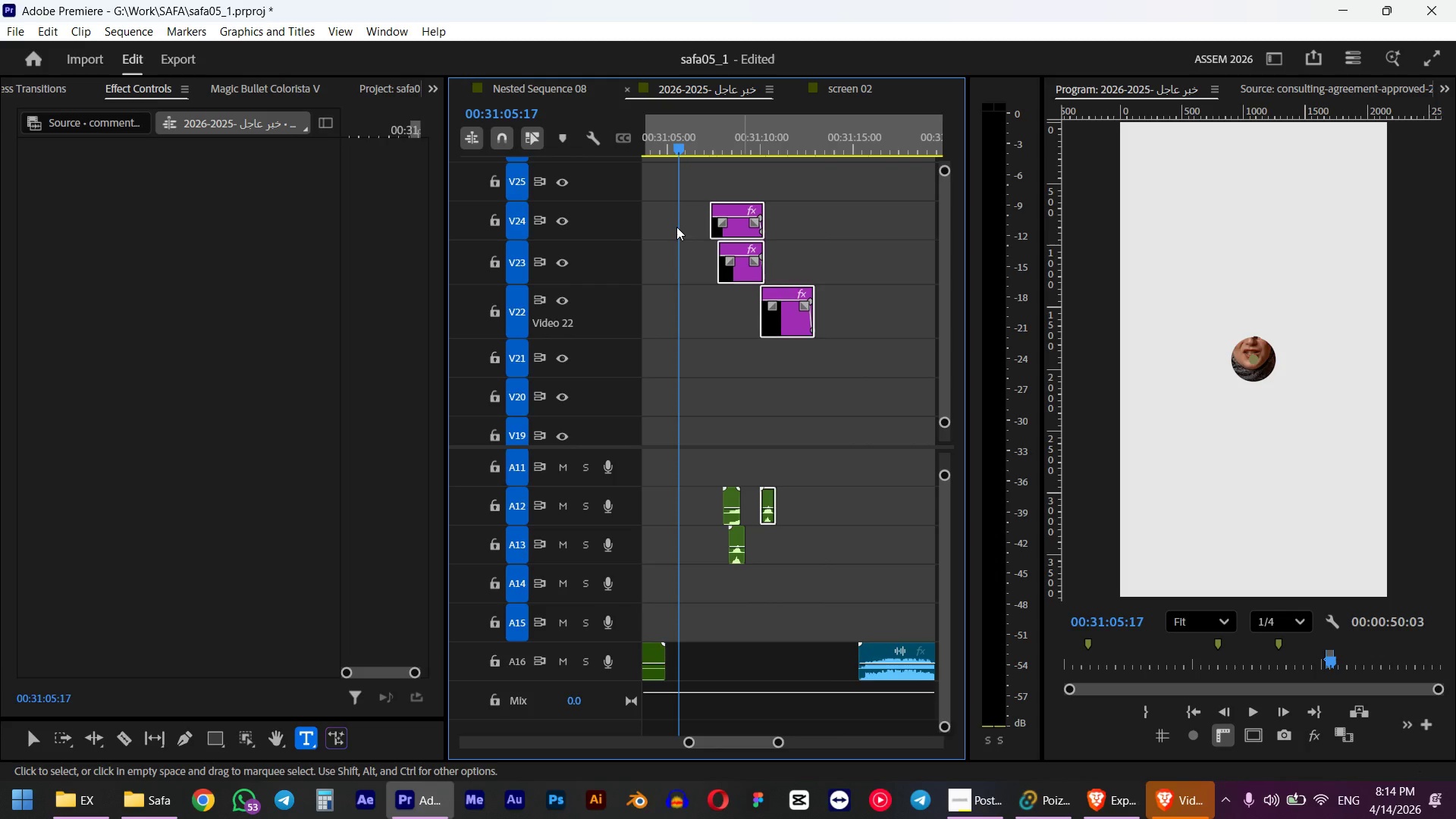 
key(Space)
 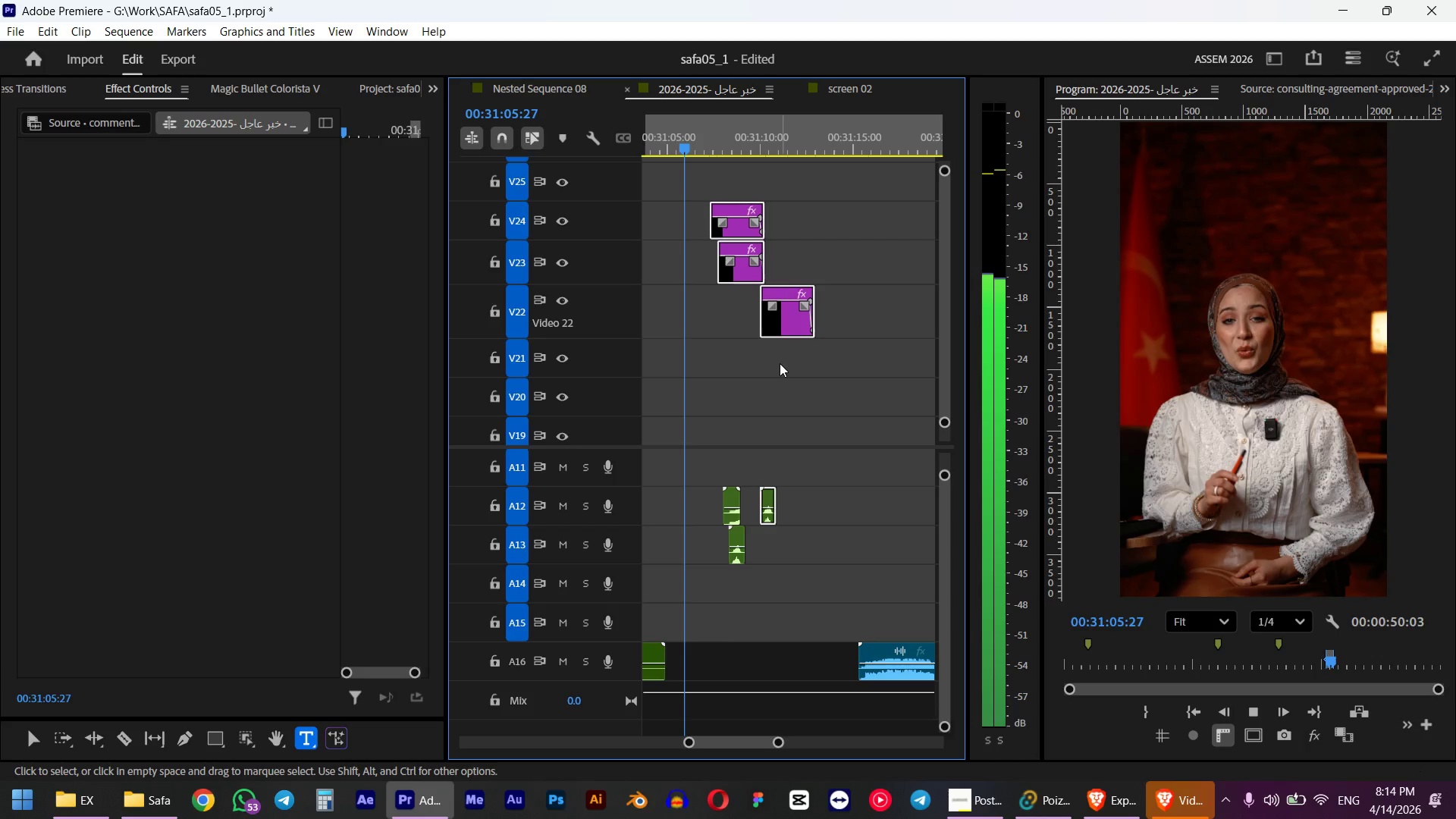 
key(Space)
 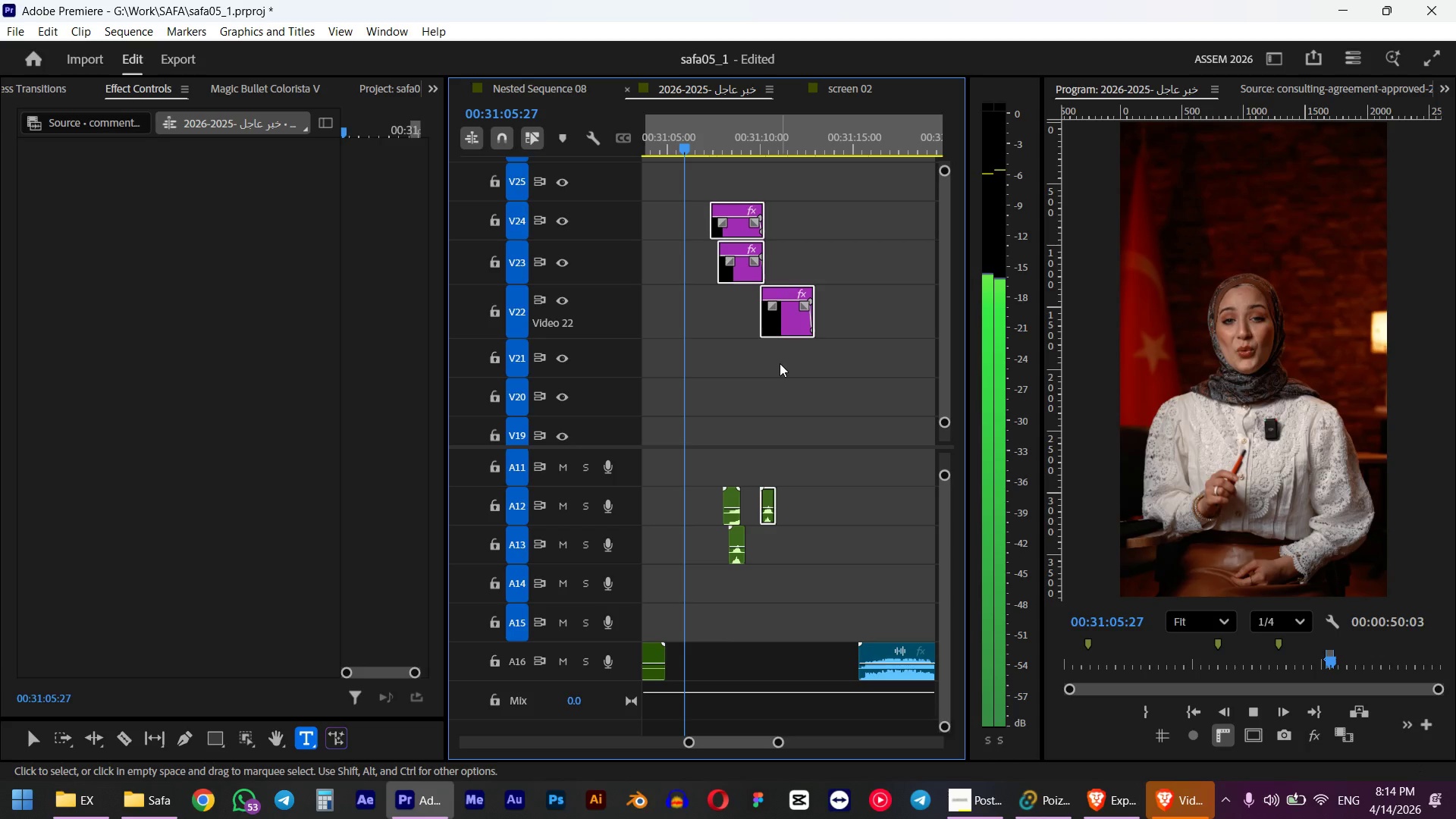 
hold_key(key=ControlLeft, duration=0.52)
hold_key(key=AltLeft, duration=1.12)
scroll: coordinate [692, 524], scroll_direction: none, amount: 0.0
 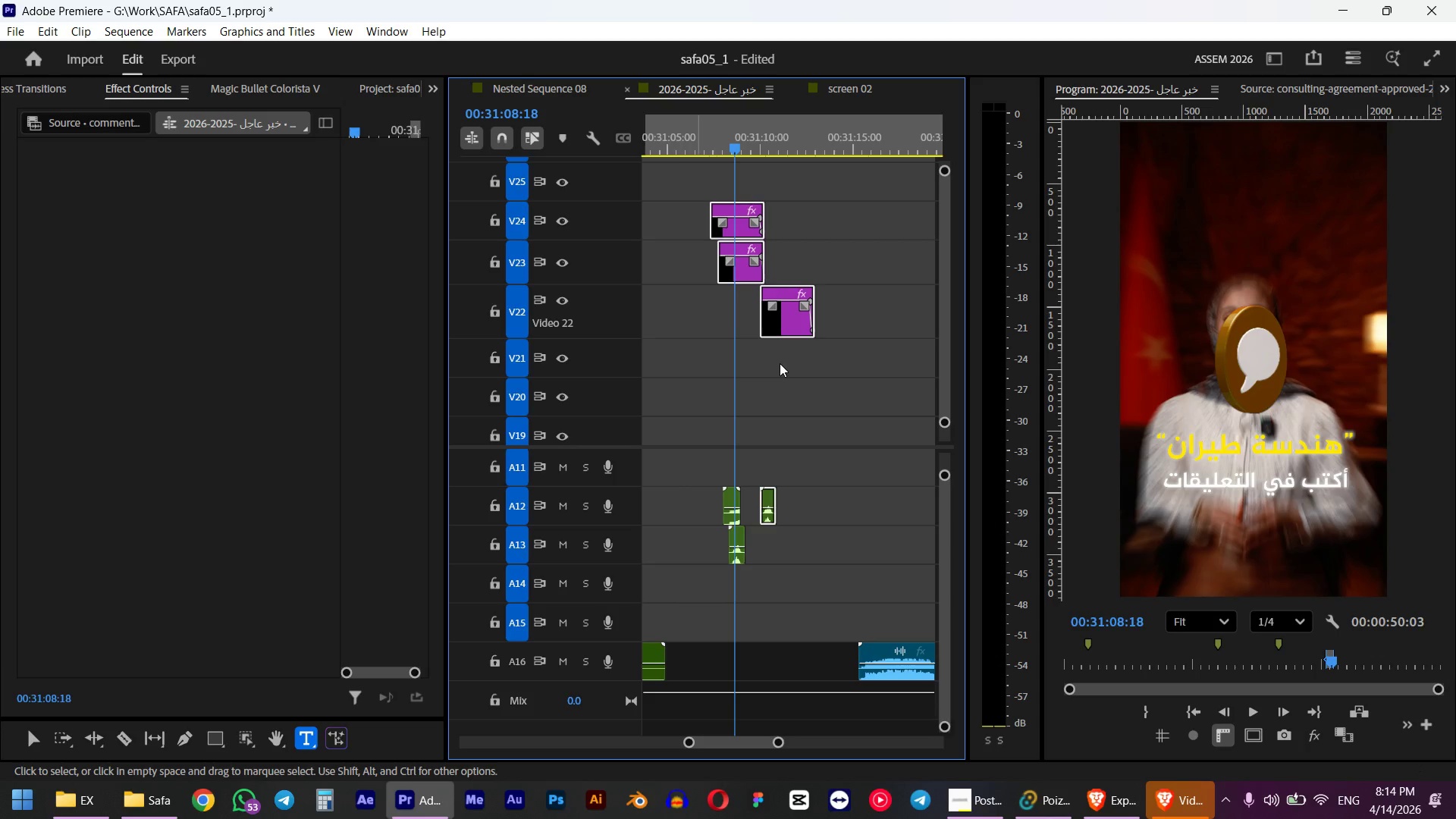 
scroll: coordinate [795, 498], scroll_direction: up, amount: 5.0
 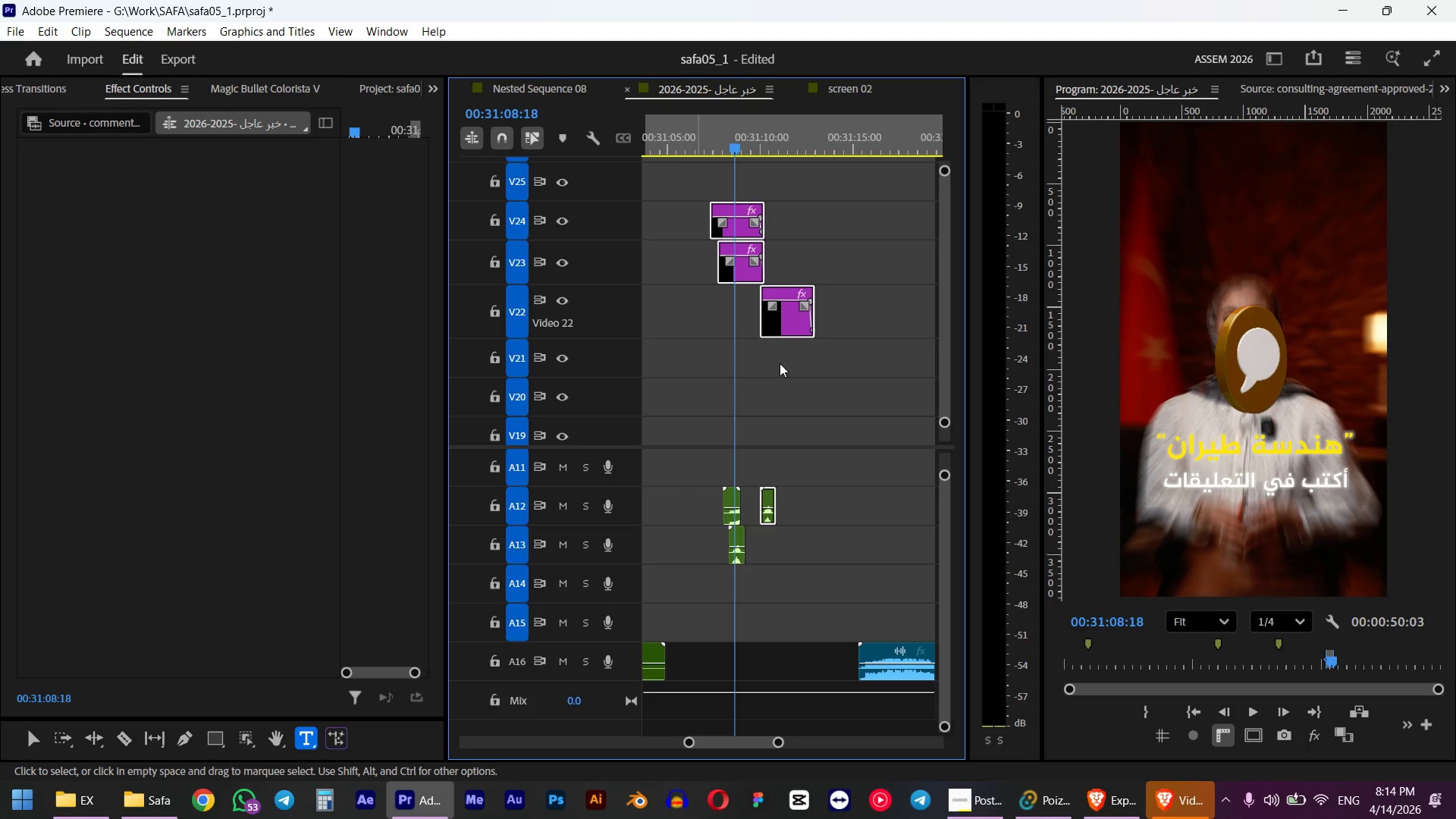 
left_click_drag(start_coordinate=[882, 437], to_coordinate=[714, 570])
 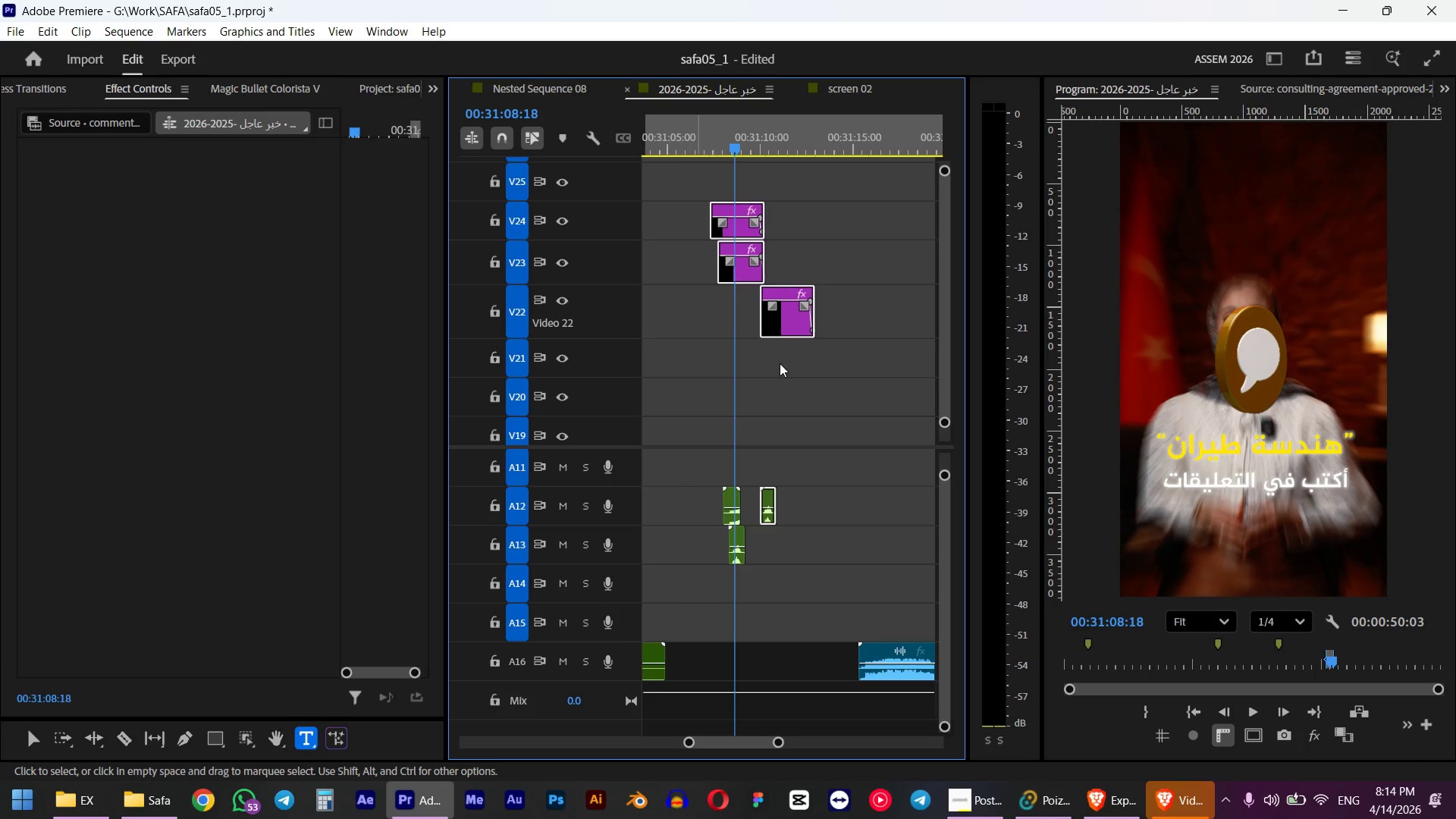 
left_click_drag(start_coordinate=[764, 555], to_coordinate=[726, 551])
 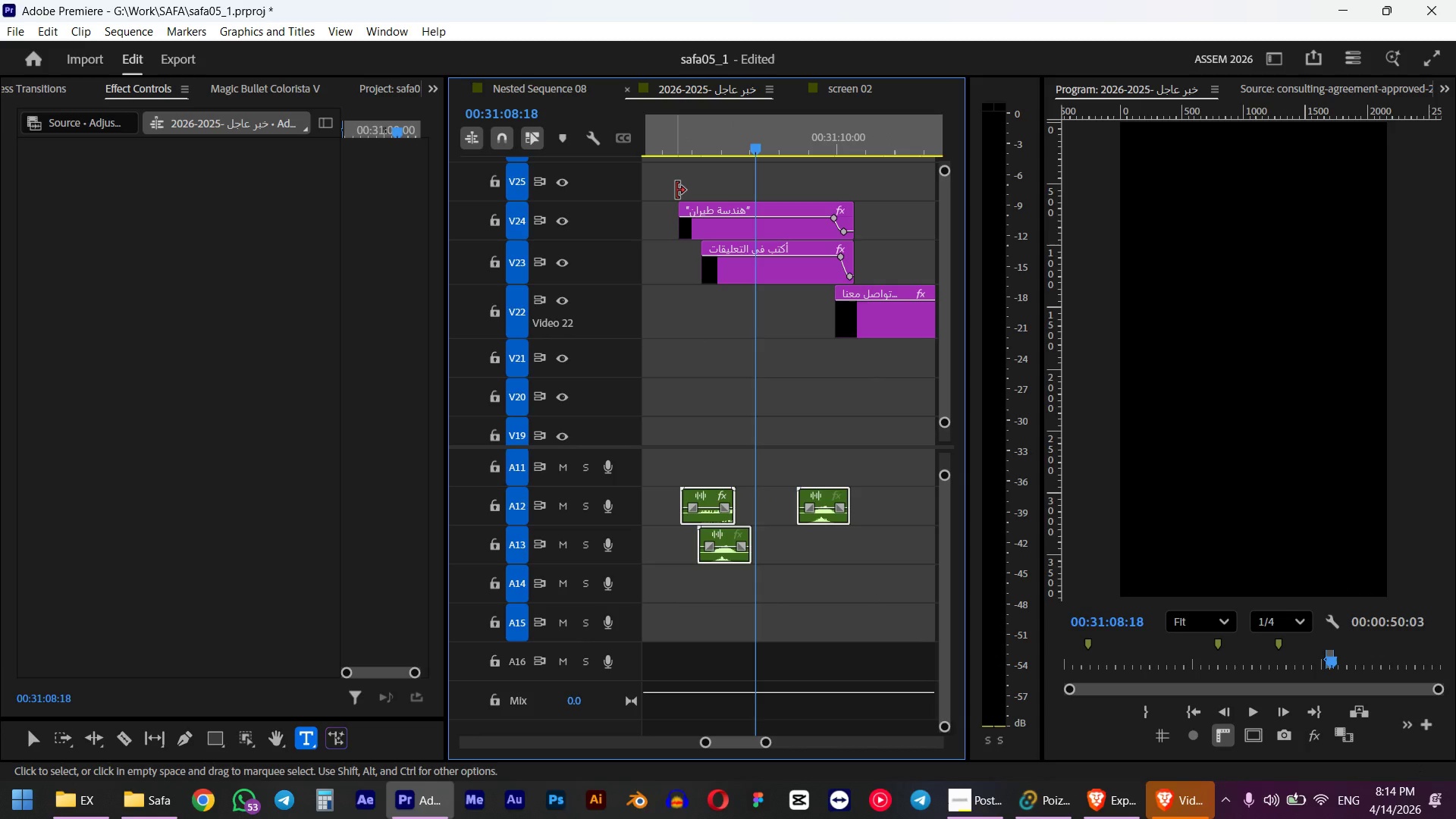 
left_click([673, 137])
 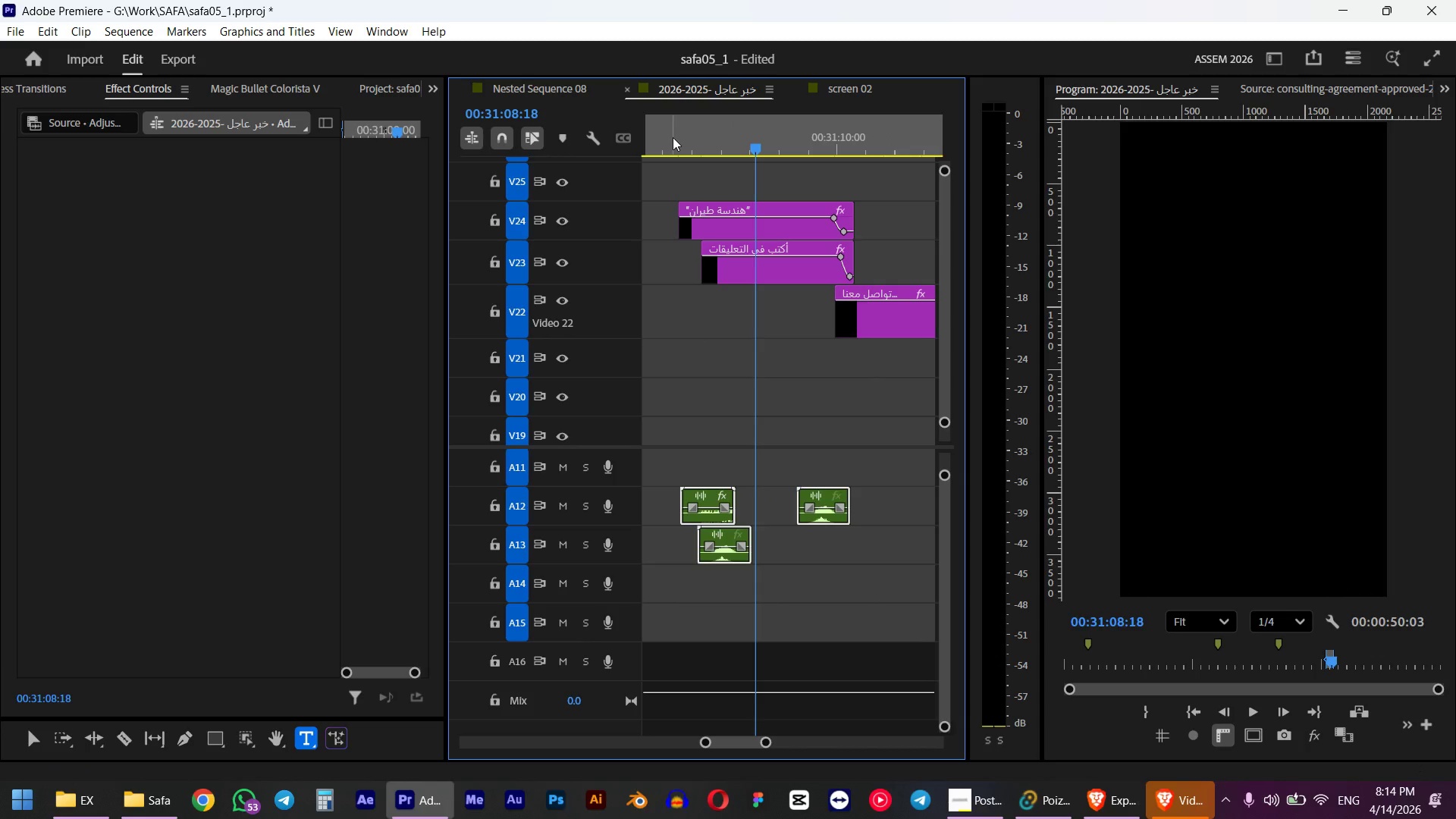 
key(Space)
 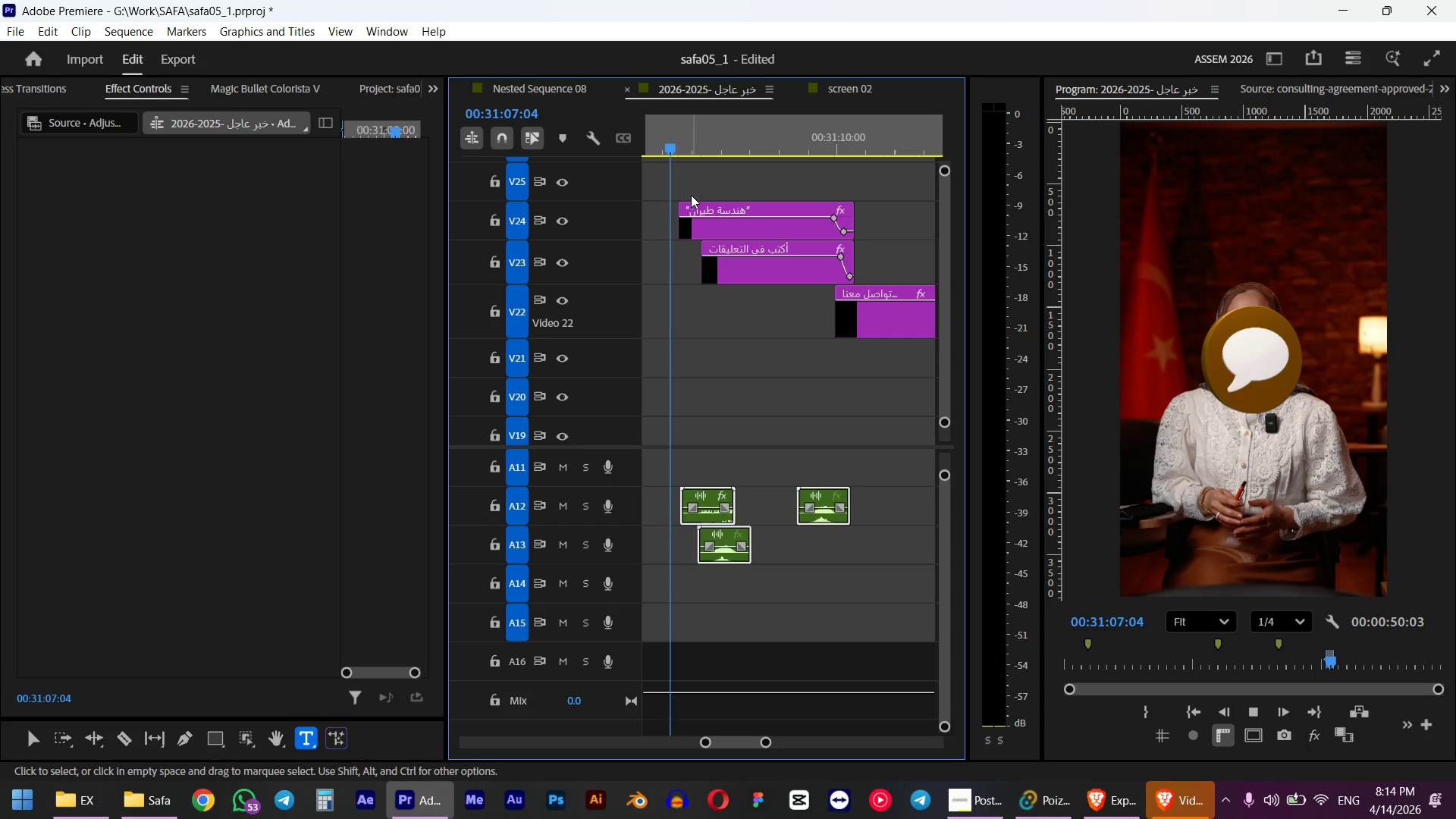 
key(Space)
 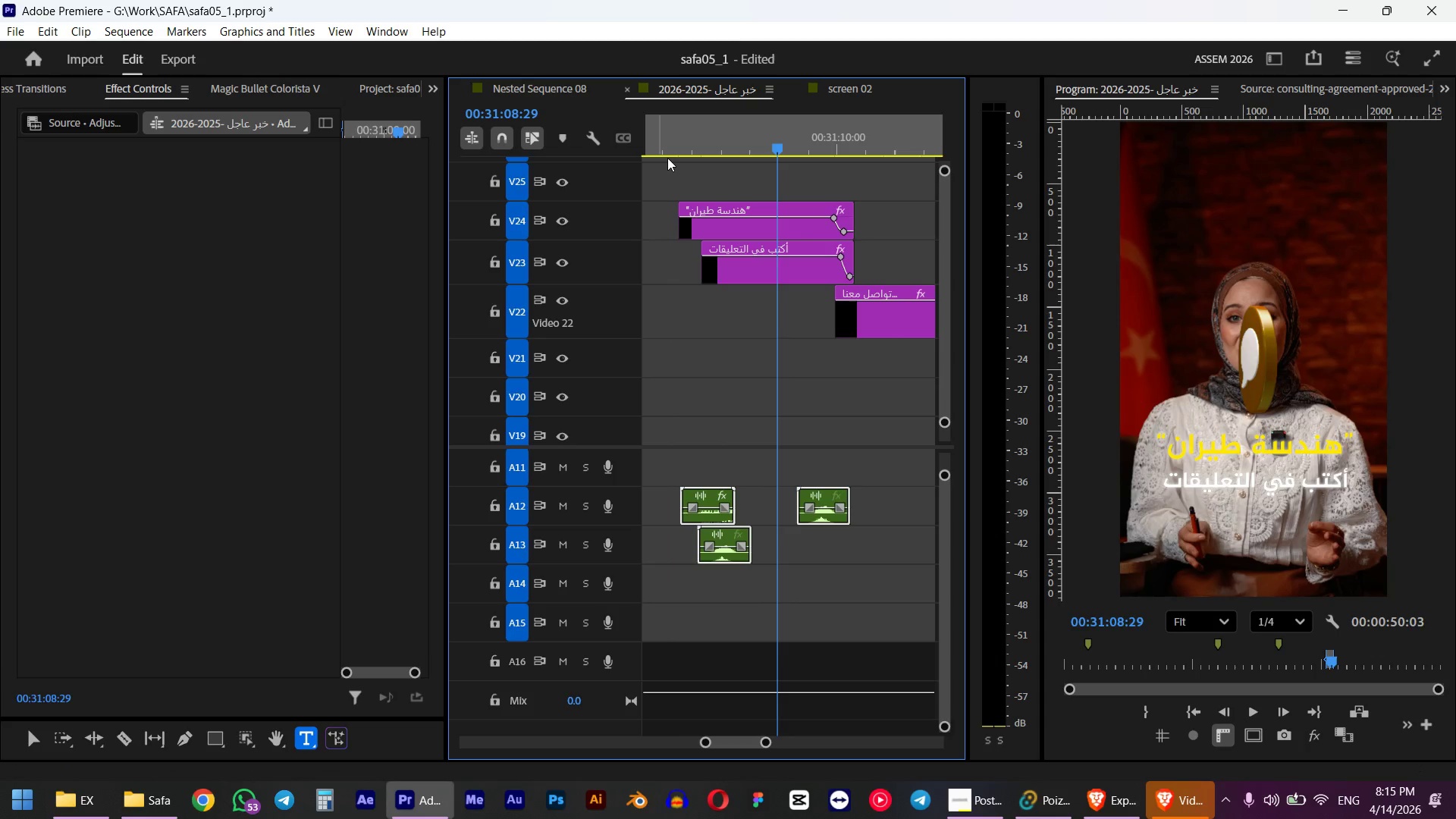 
left_click([659, 137])
 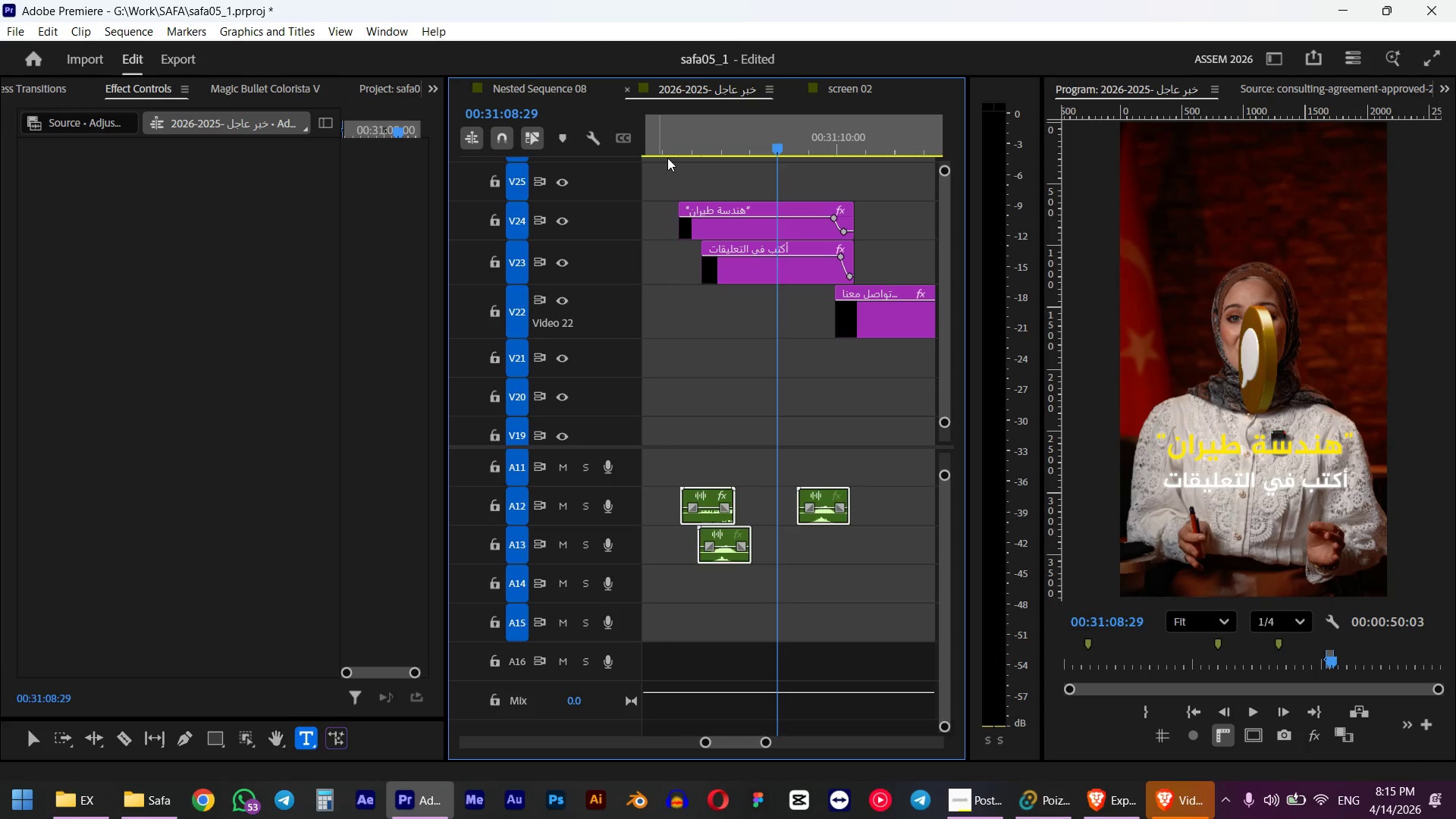 
scroll: coordinate [855, 293], scroll_direction: up, amount: 2.0
 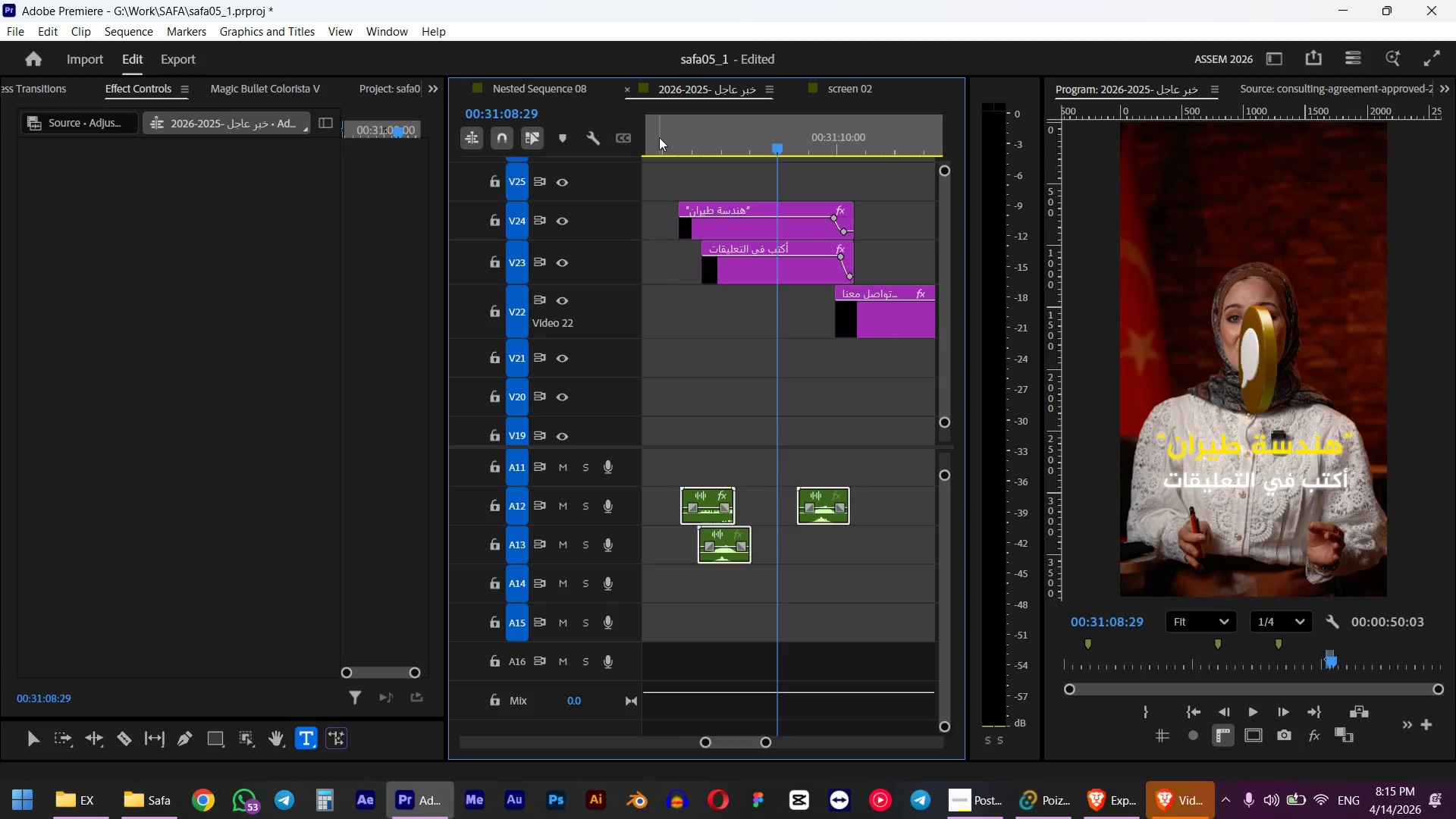 
key(Space)
 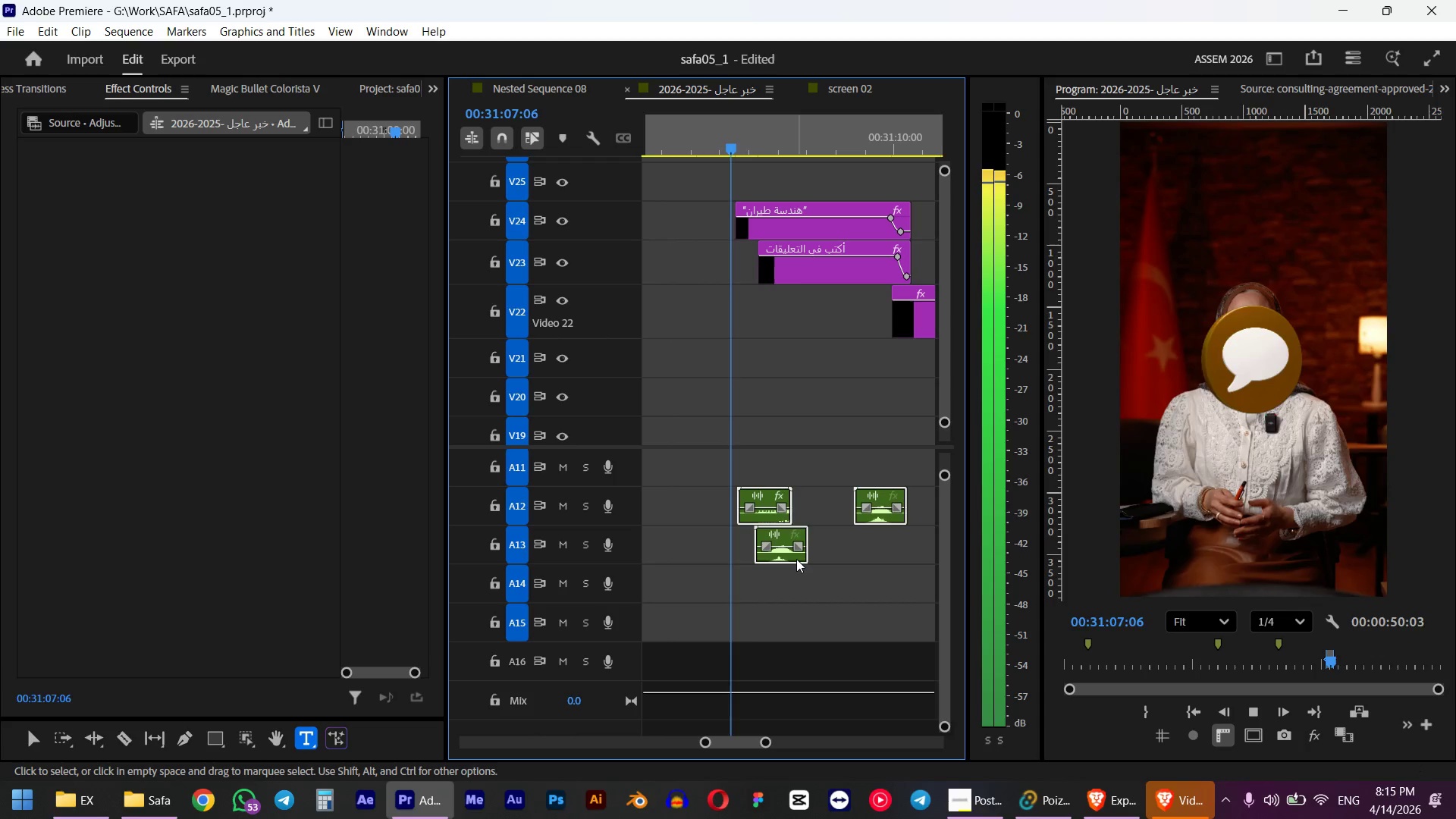 
key(Space)
 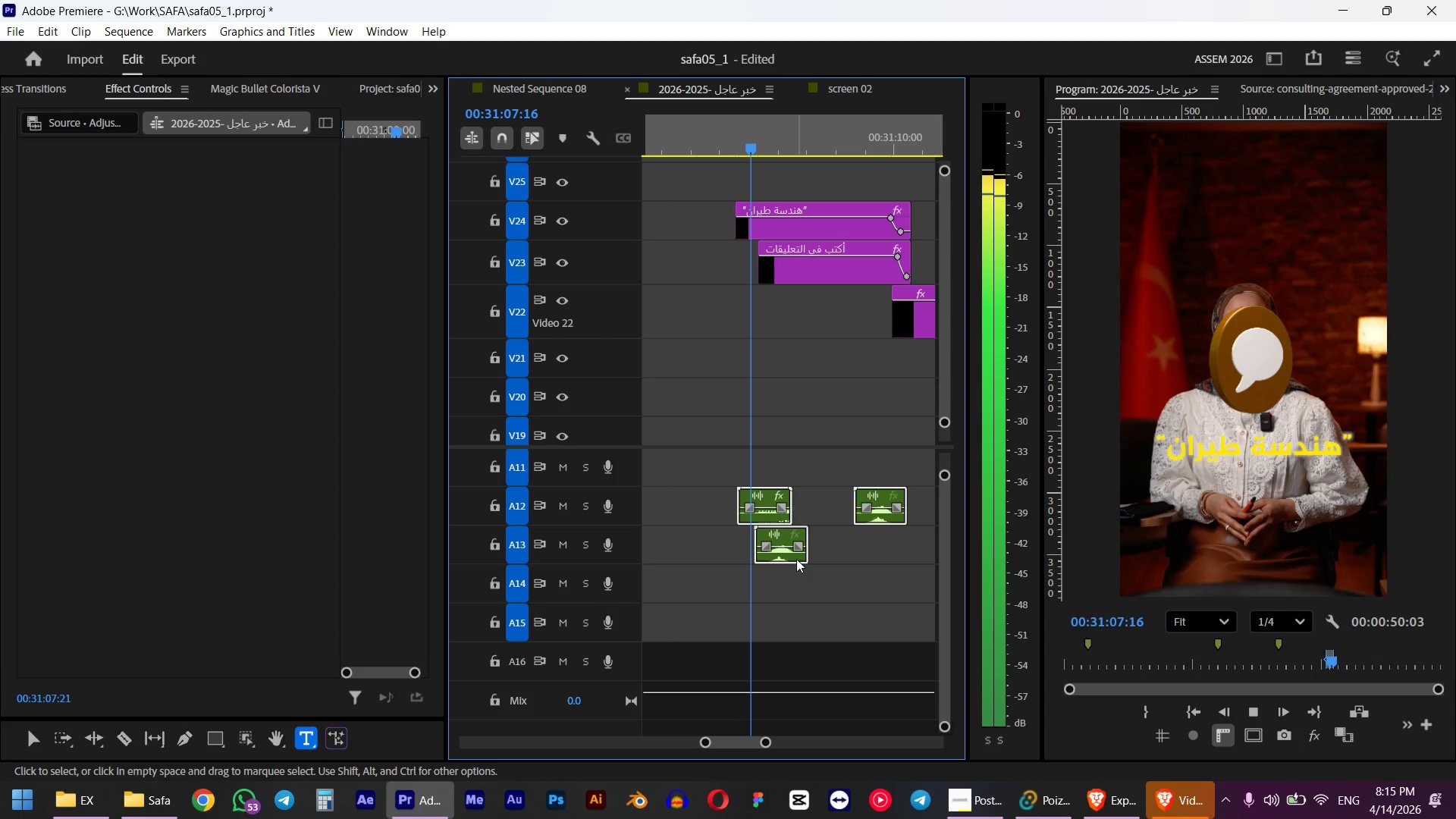 
left_click([795, 582])
 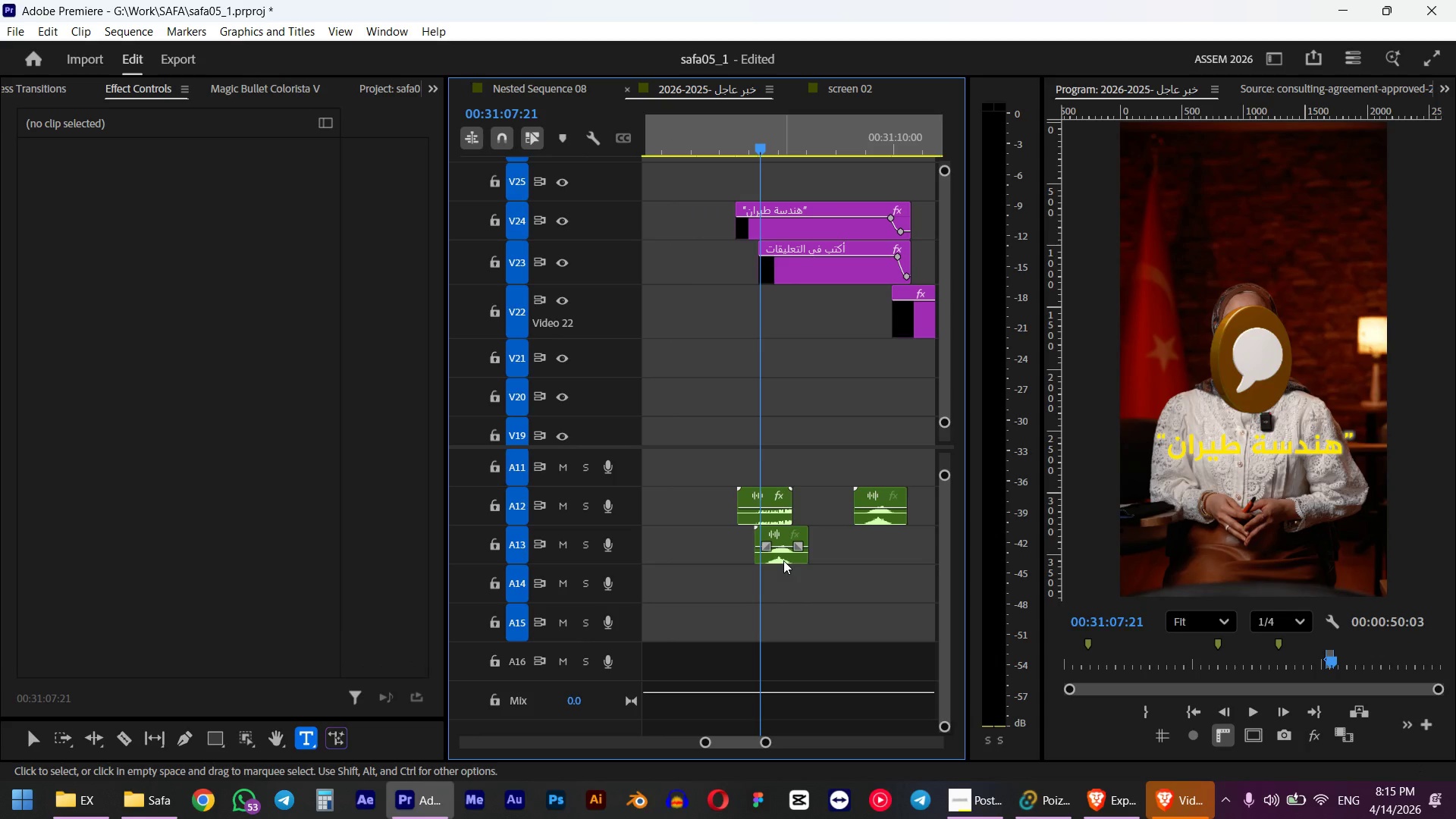 
left_click([718, 121])
 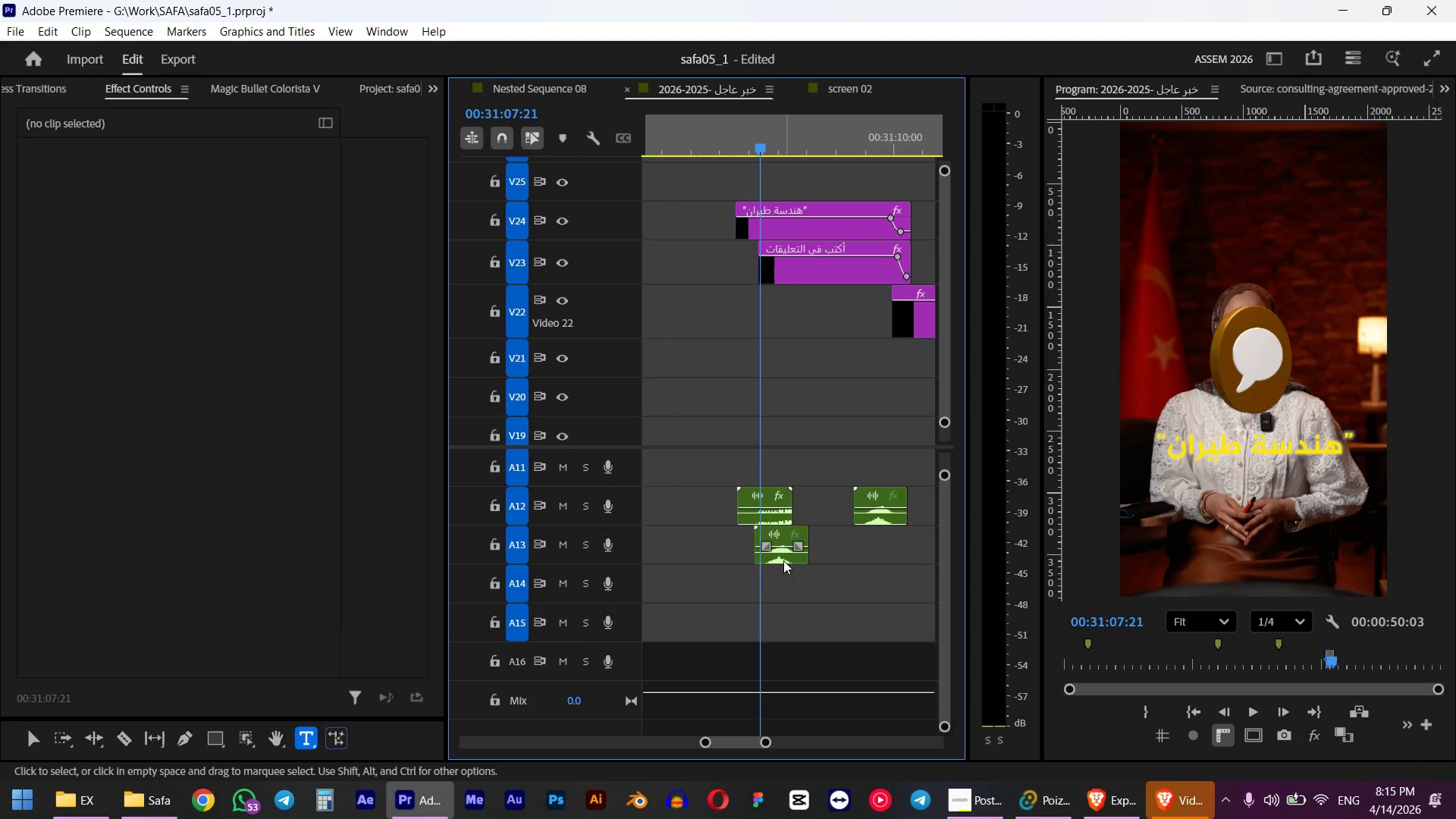 
key(Space)
 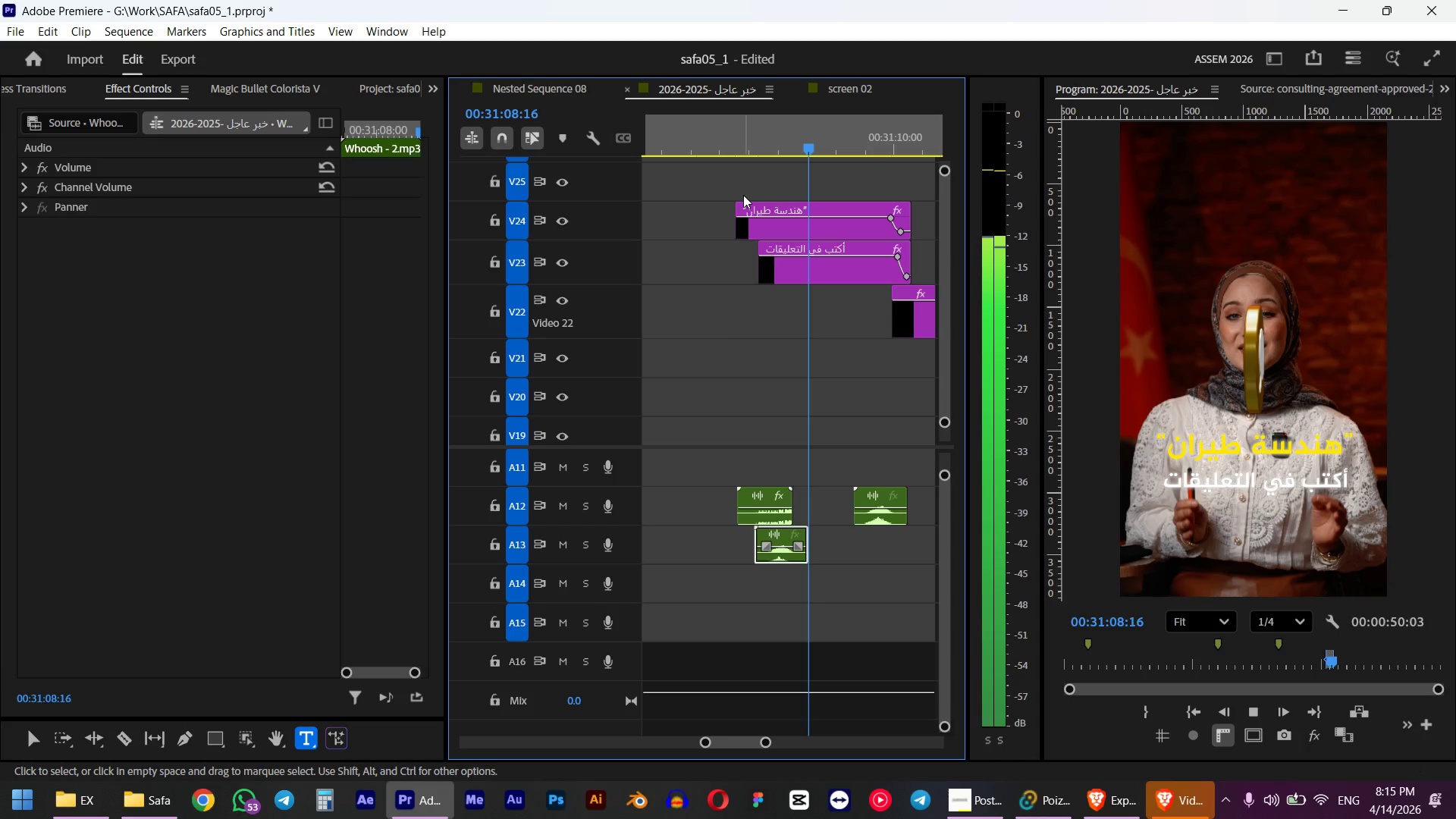 
wait(5.09)
 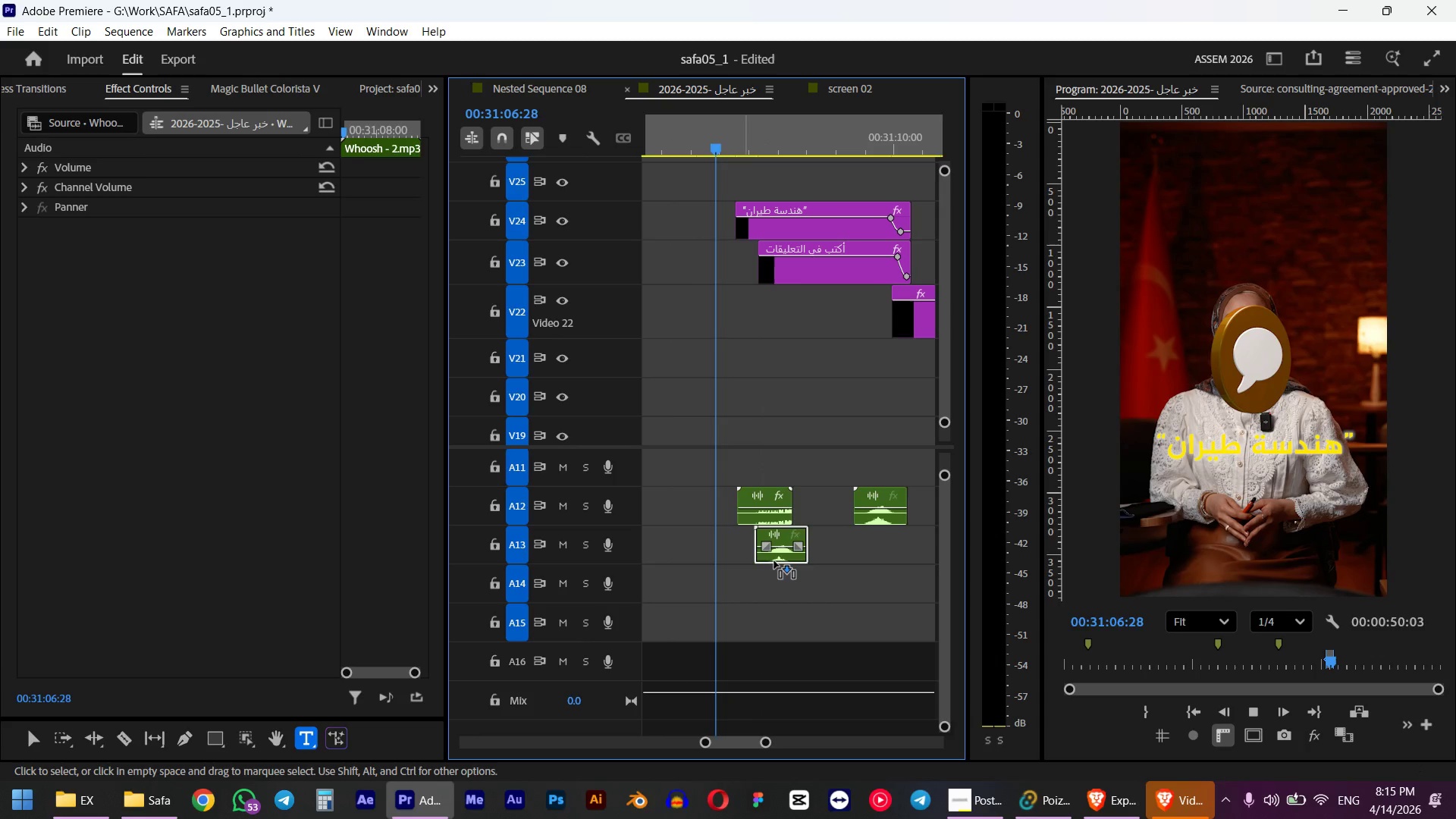 
key(Space)
 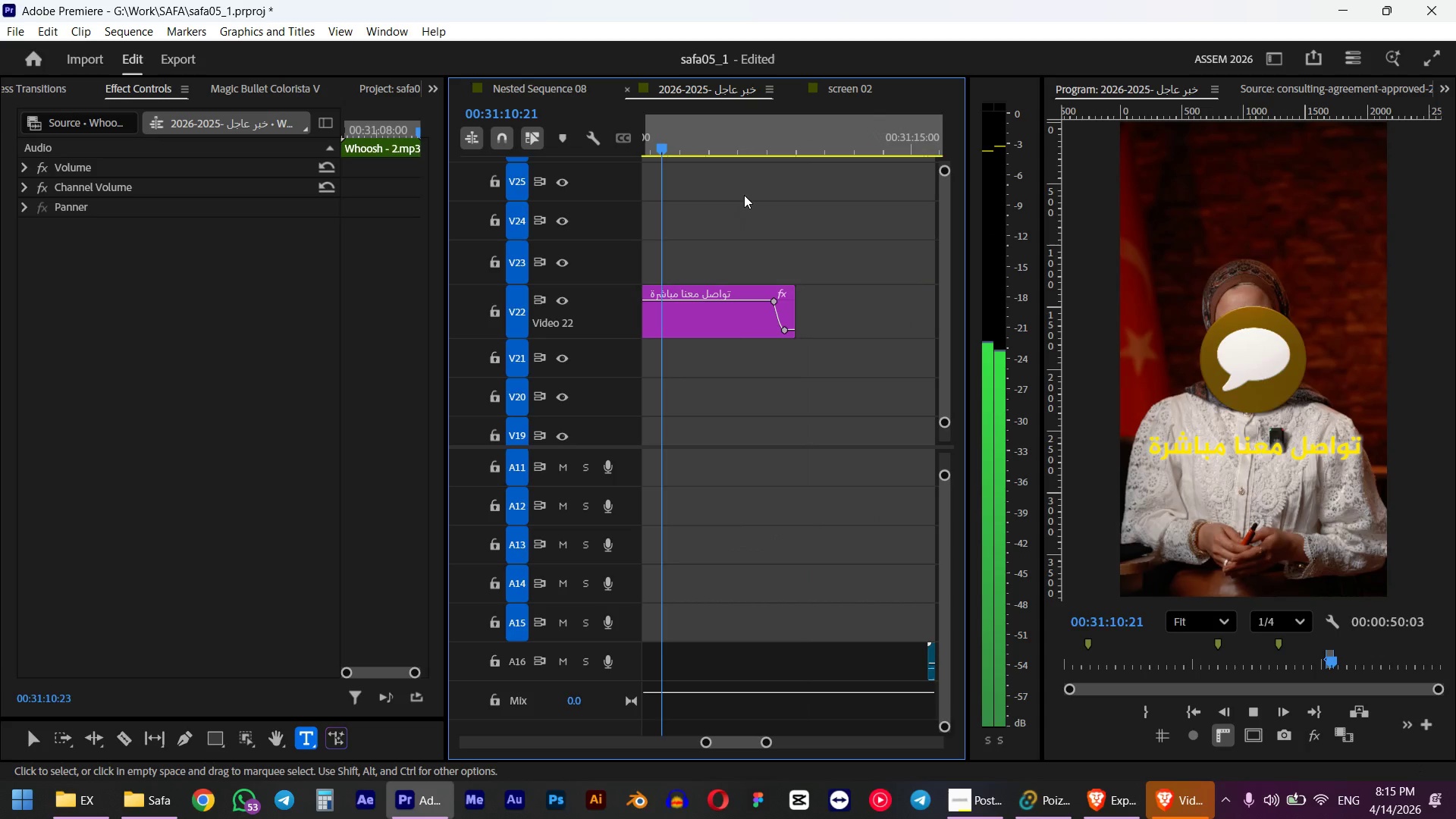 
hold_key(key=AltLeft, duration=0.38)
scroll: coordinate [767, 303], scroll_direction: down, amount: 4.0
 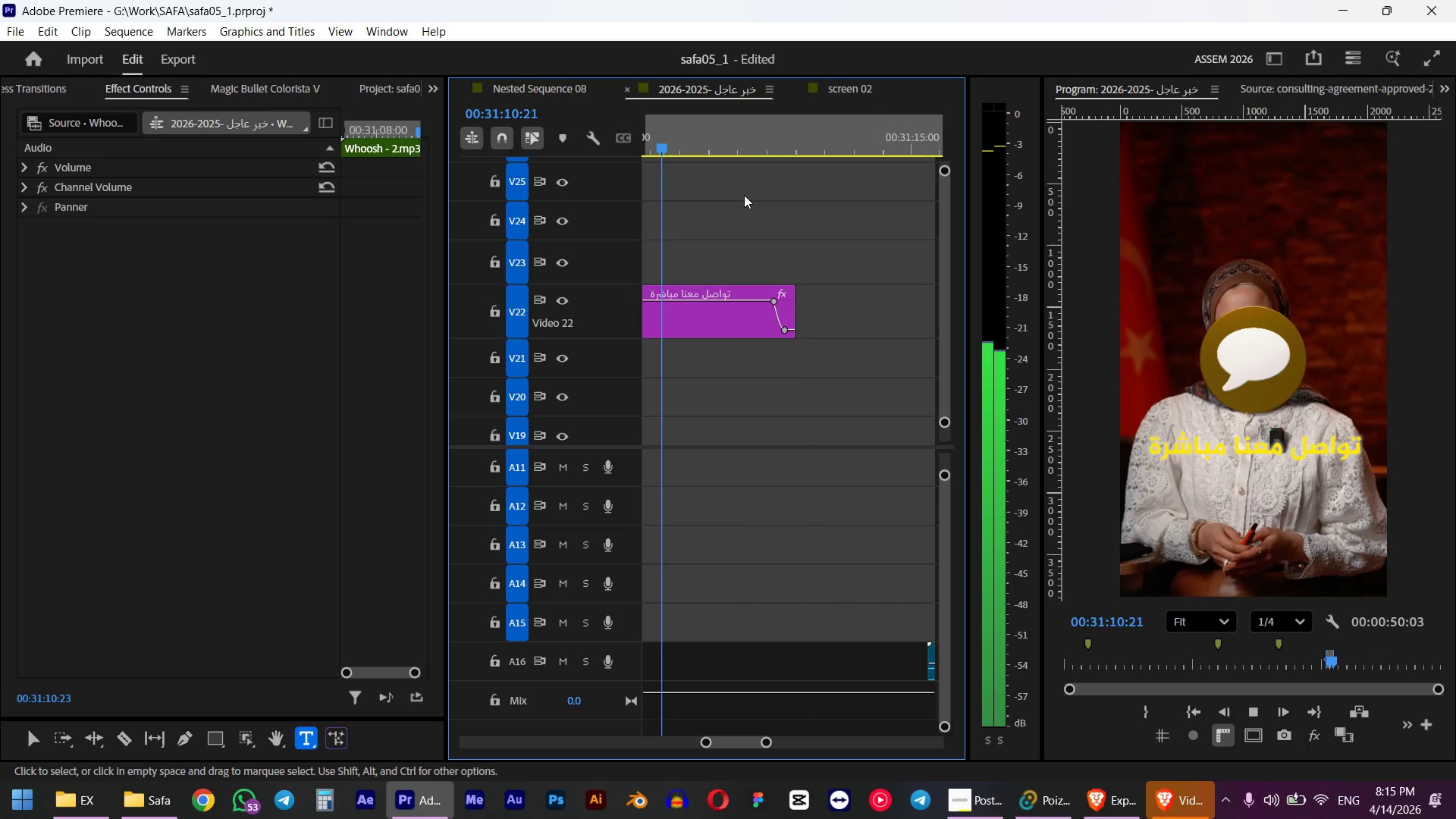 
scroll: coordinate [767, 344], scroll_direction: up, amount: 3.0
 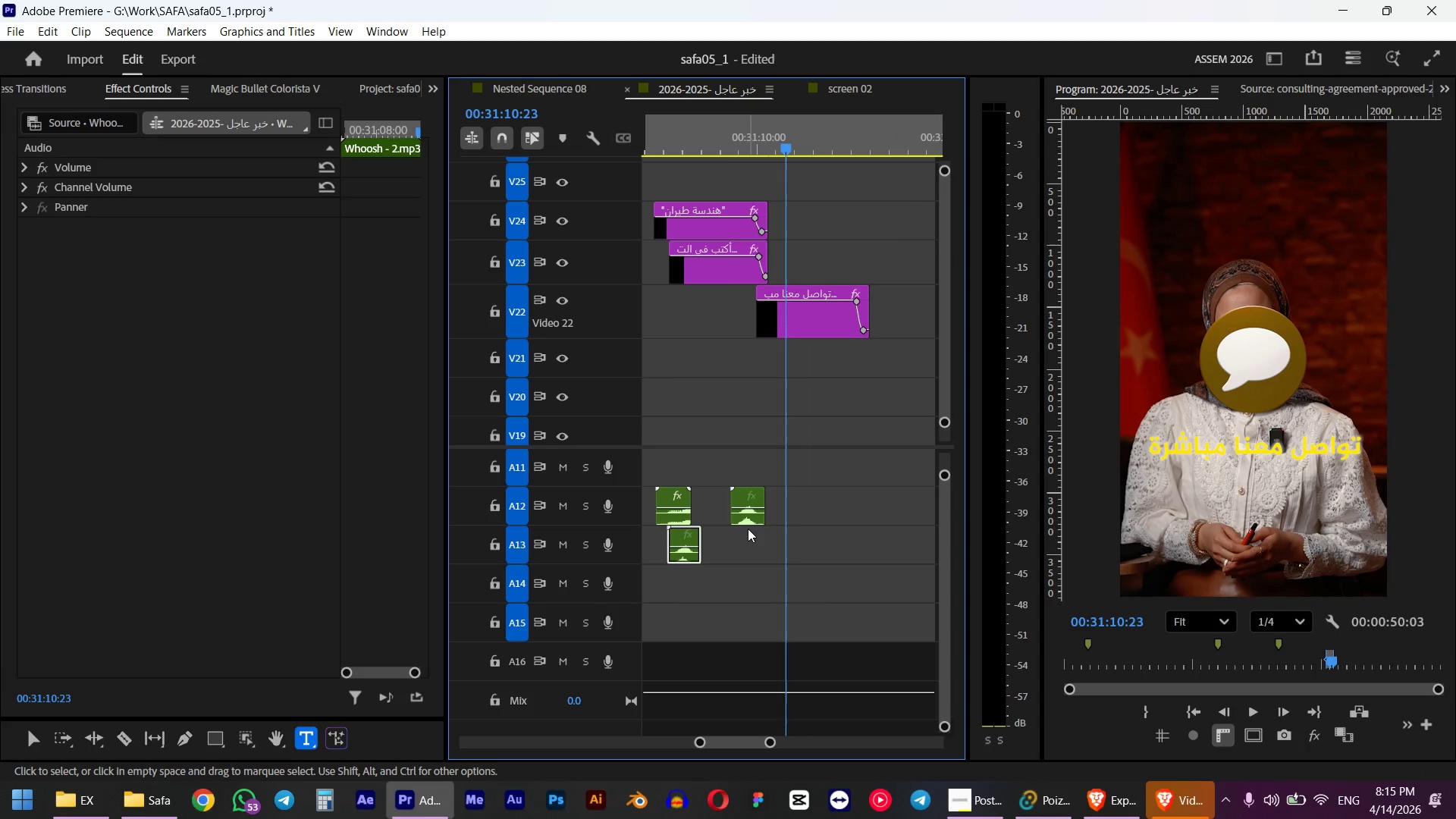 
left_click_drag(start_coordinate=[748, 526], to_coordinate=[714, 490])
 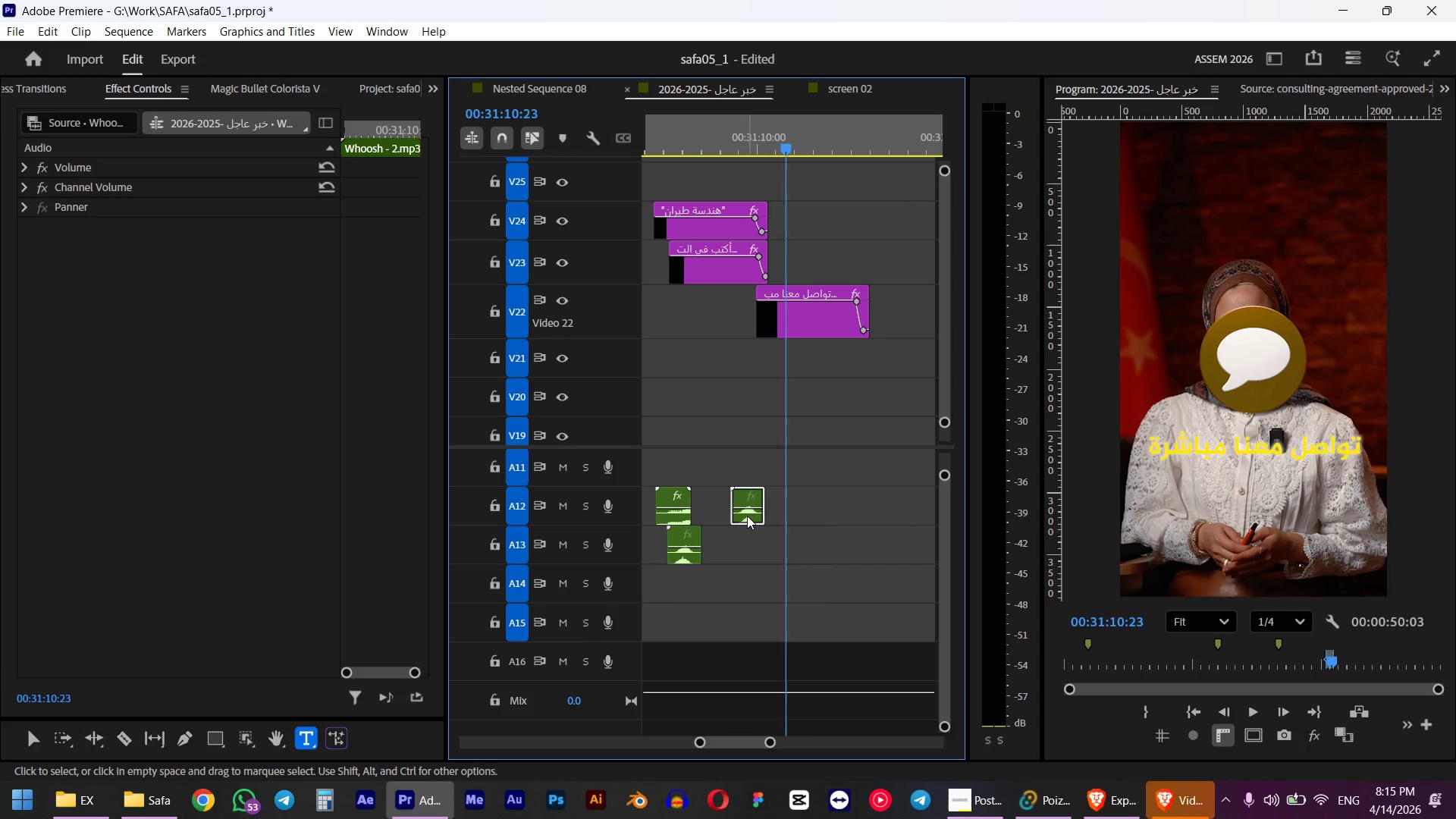 
left_click_drag(start_coordinate=[749, 516], to_coordinate=[679, 470])
 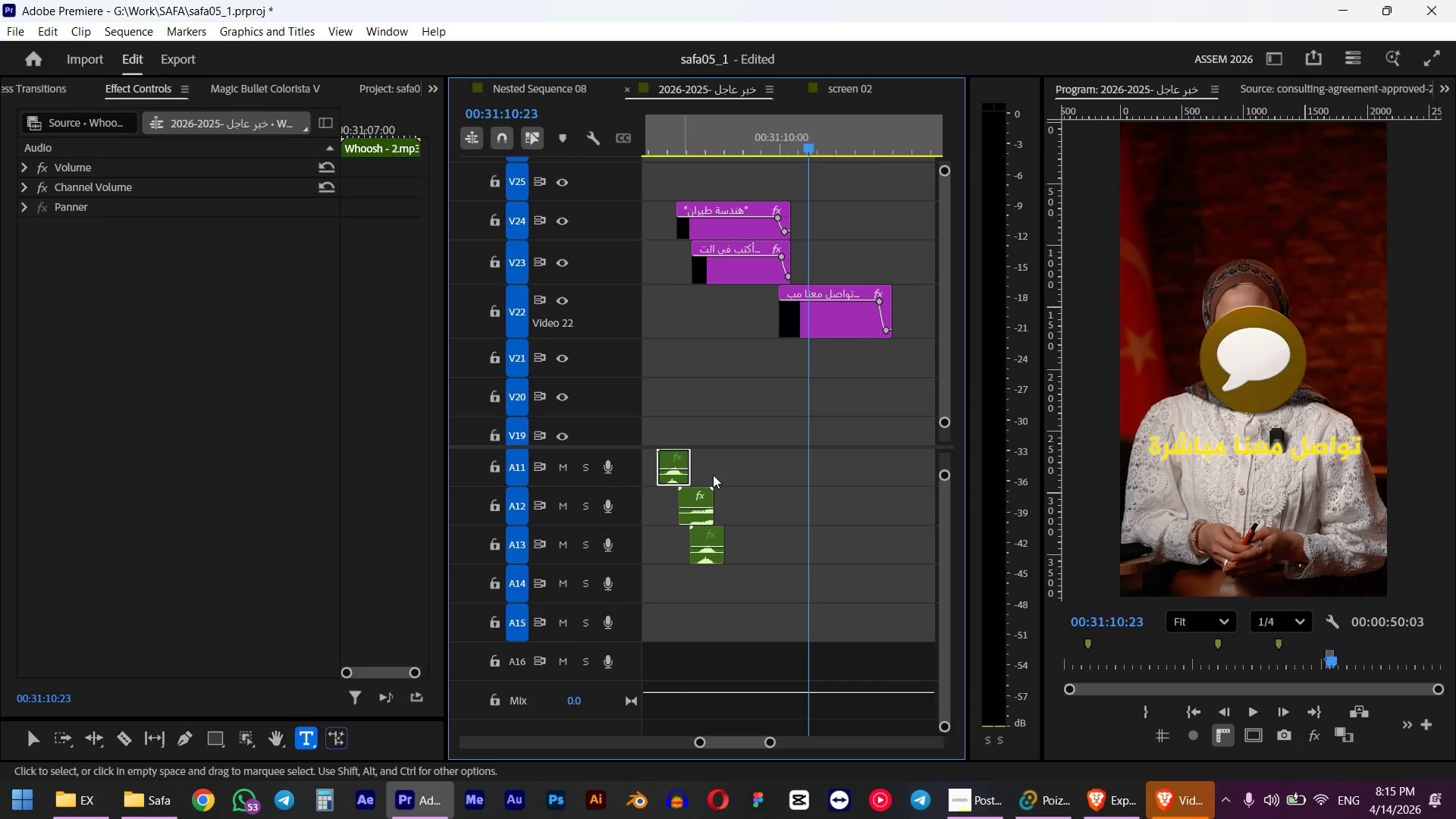 
scroll: coordinate [718, 471], scroll_direction: up, amount: 4.0
 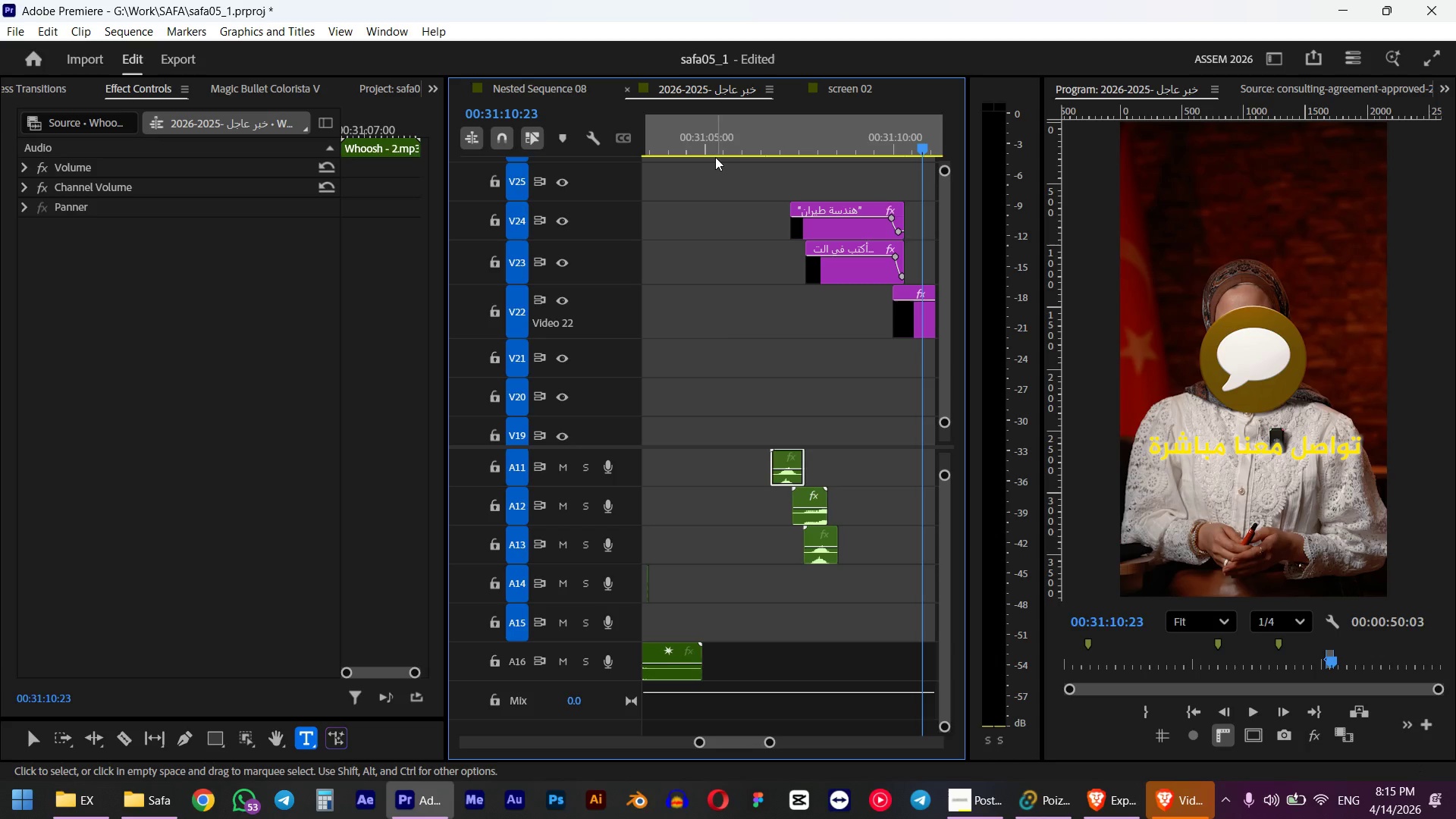 
left_click([764, 149])
 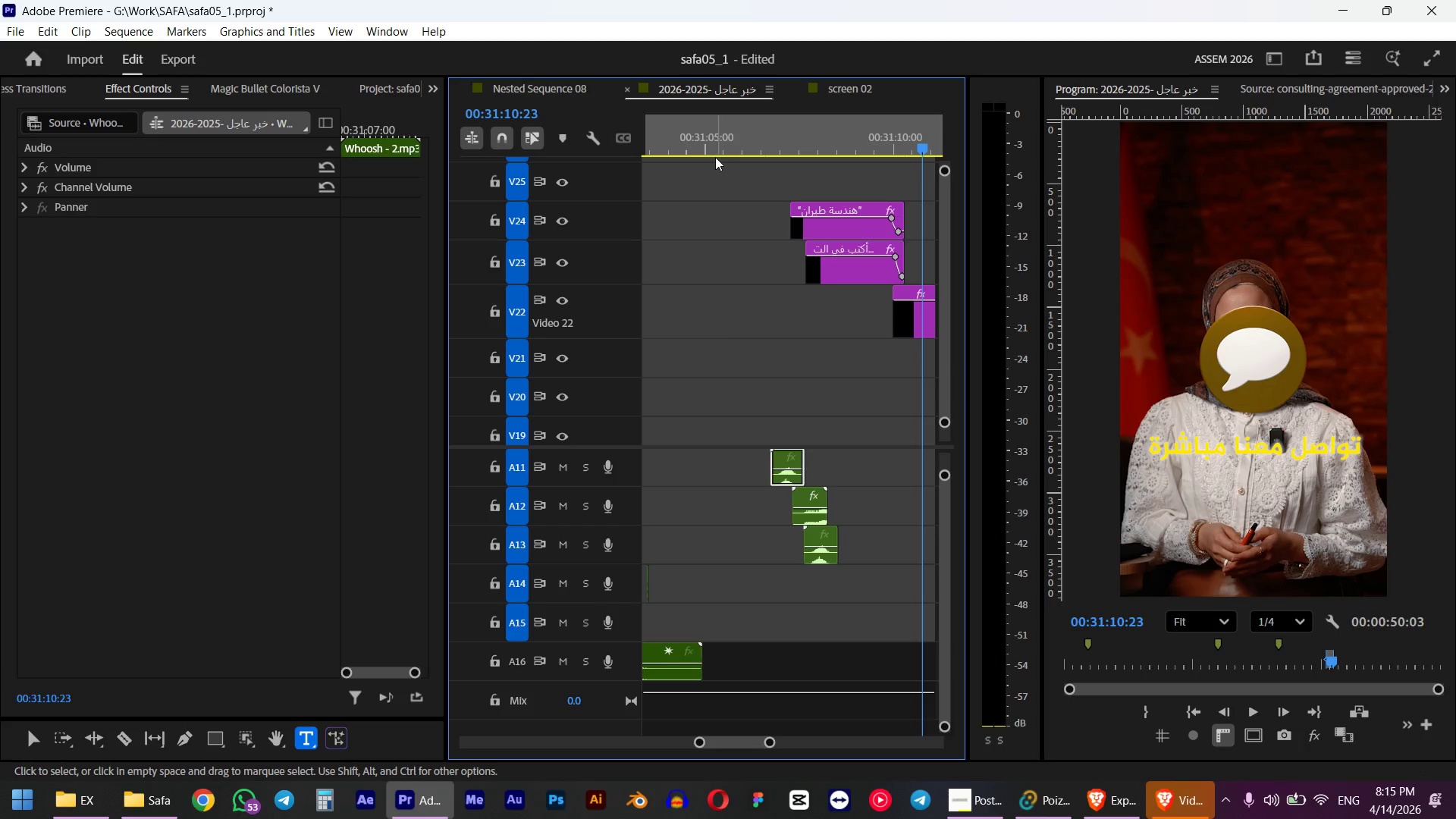 
key(Space)
 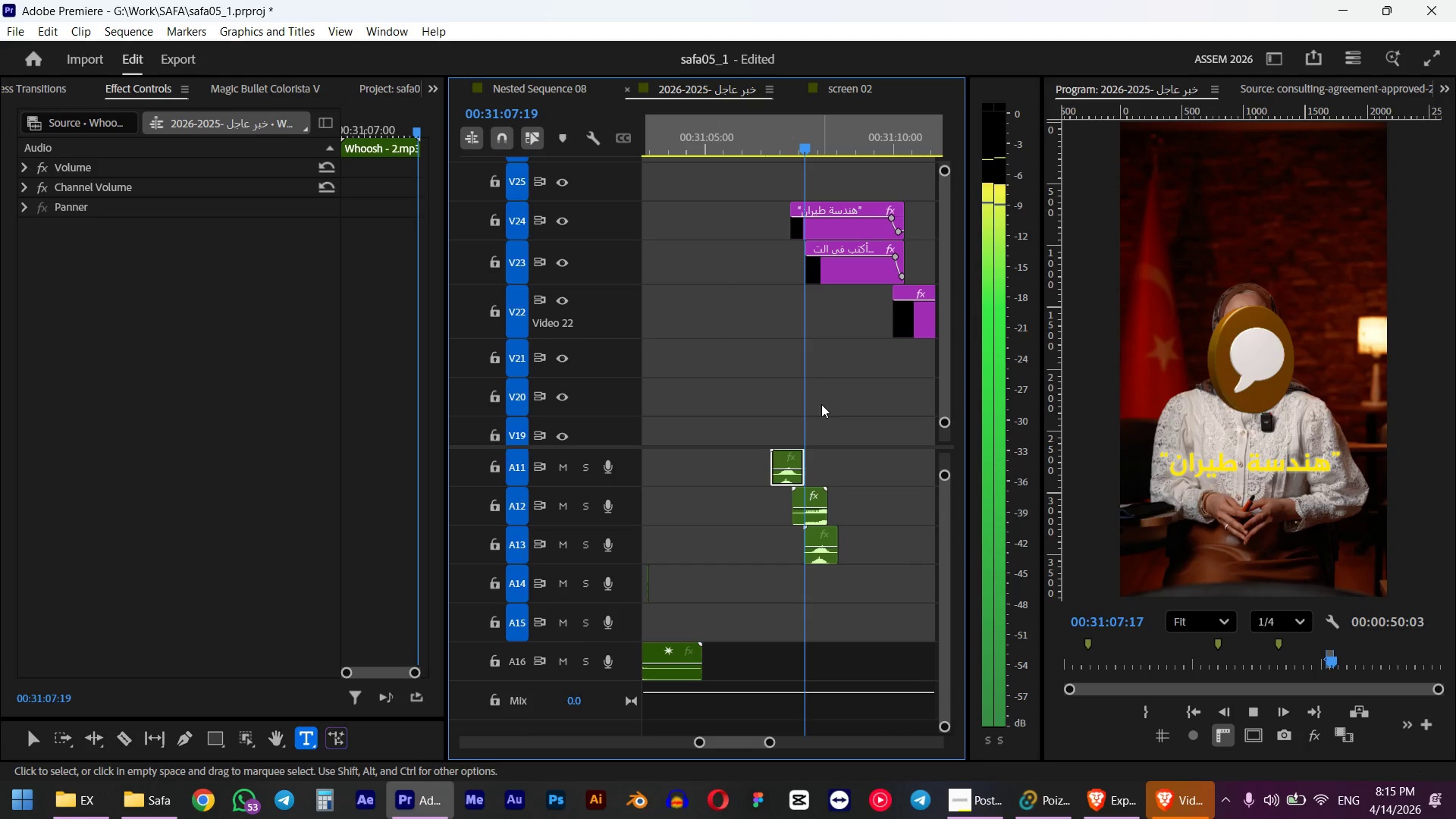 
key(Space)
 